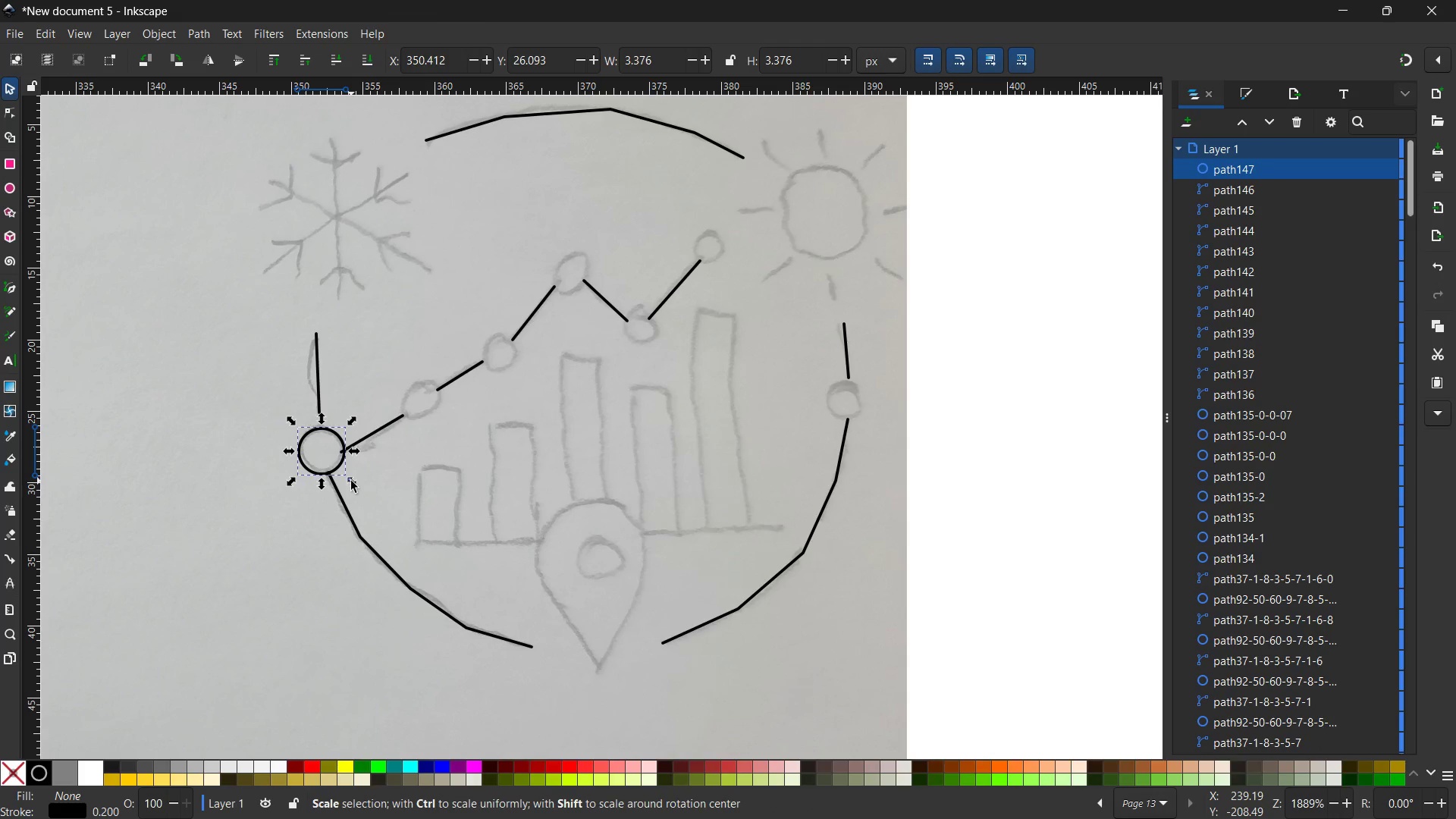 
hold_key(key=ControlLeft, duration=0.92)
left_click_drag(start_coordinate=[351, 482], to_coordinate=[348, 476])
 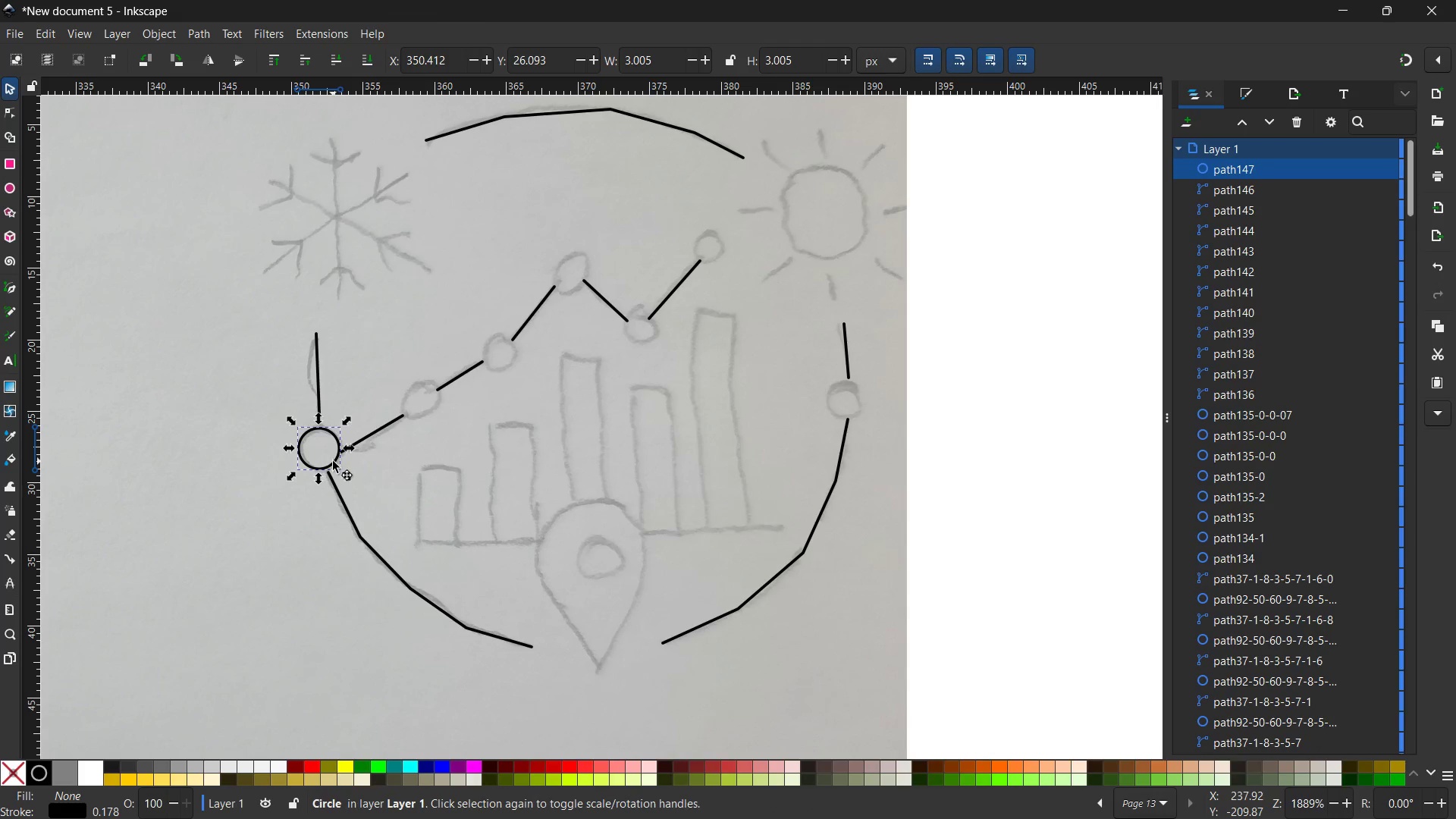 
left_click_drag(start_coordinate=[334, 461], to_coordinate=[336, 468])
 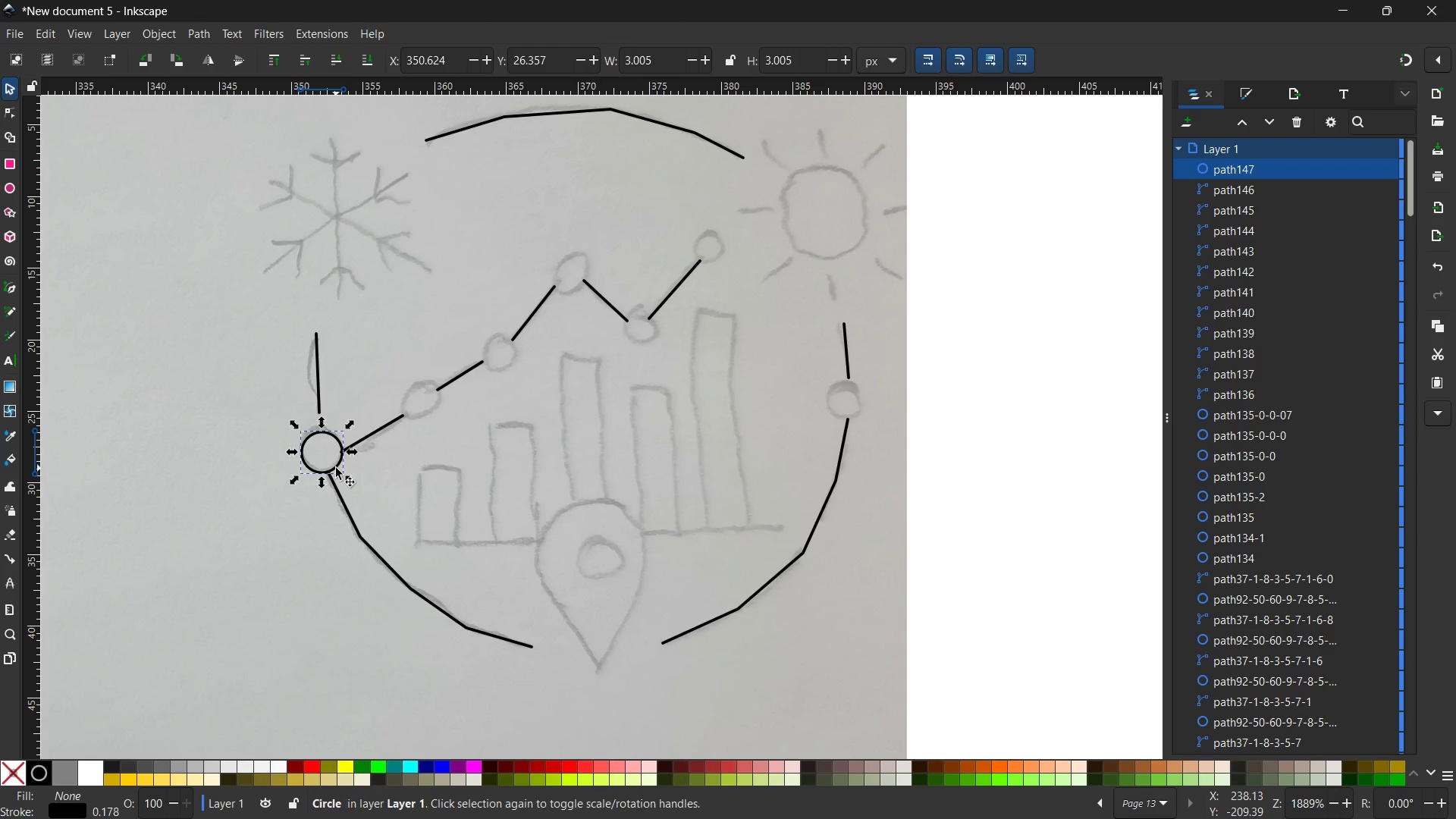 
key(Control+C)
 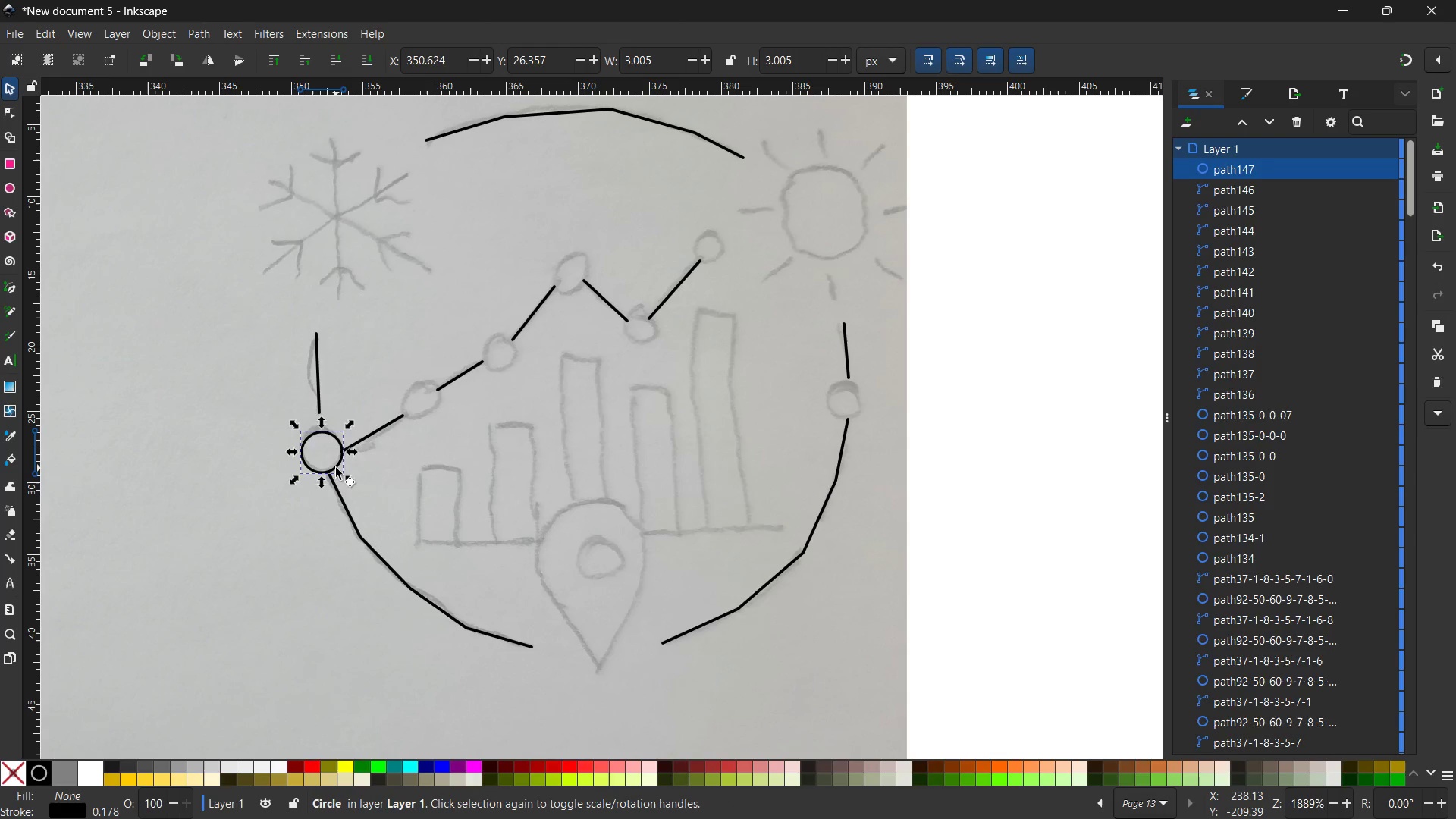 
key(Control+V)
 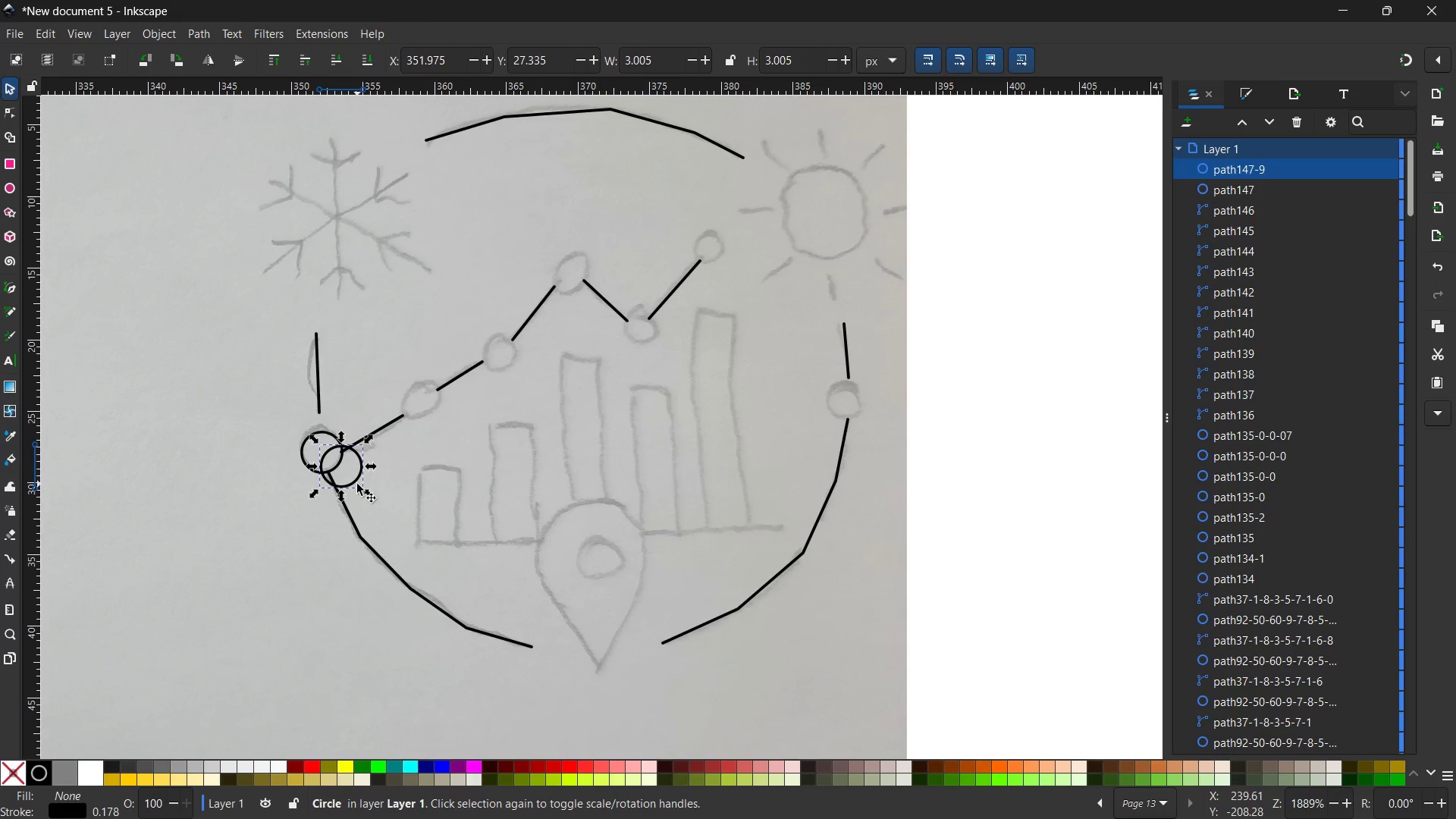 
left_click_drag(start_coordinate=[357, 484], to_coordinate=[435, 416])
 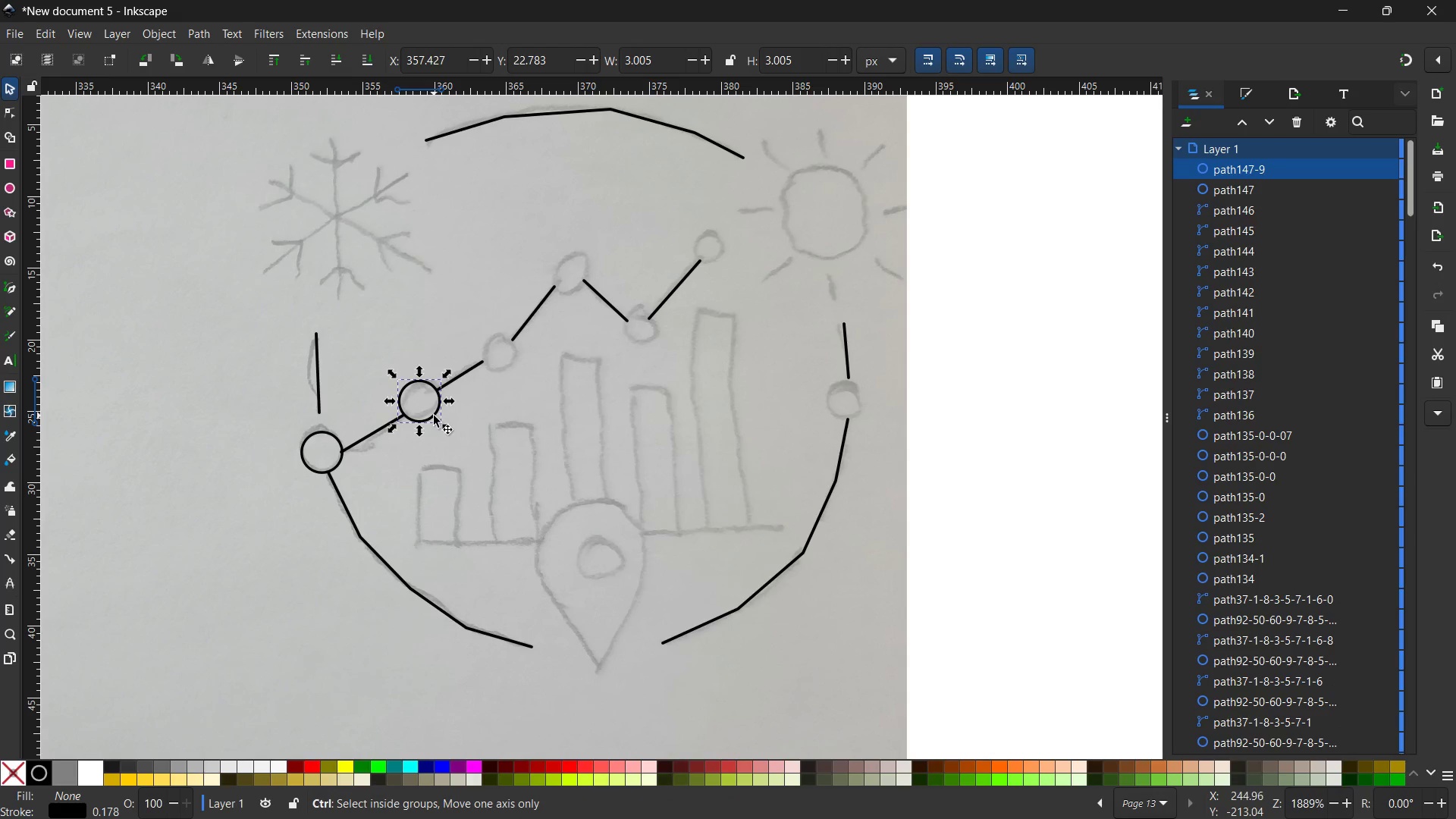 
key(Control+V)
 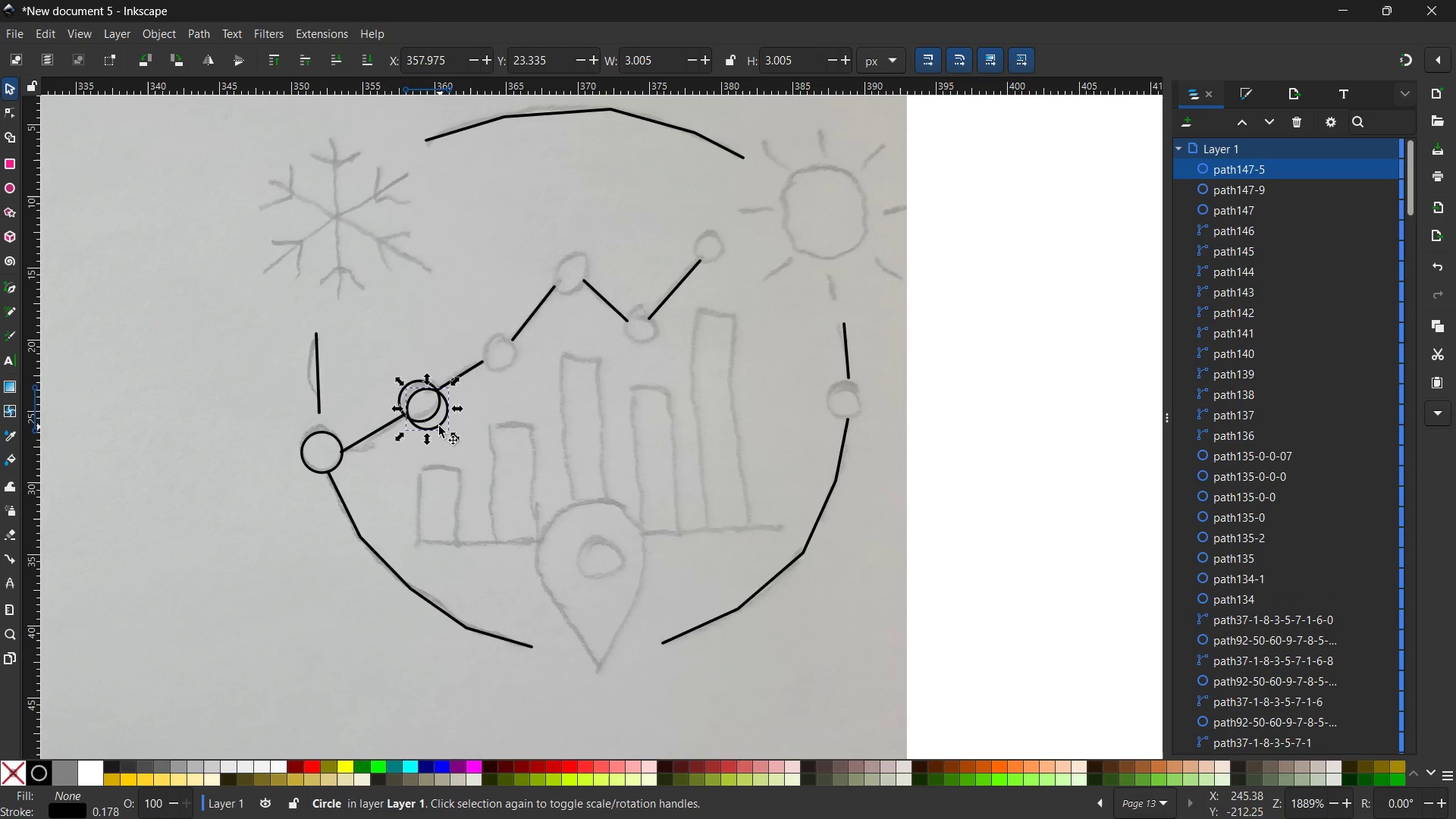 
left_click_drag(start_coordinate=[439, 426], to_coordinate=[514, 369])
 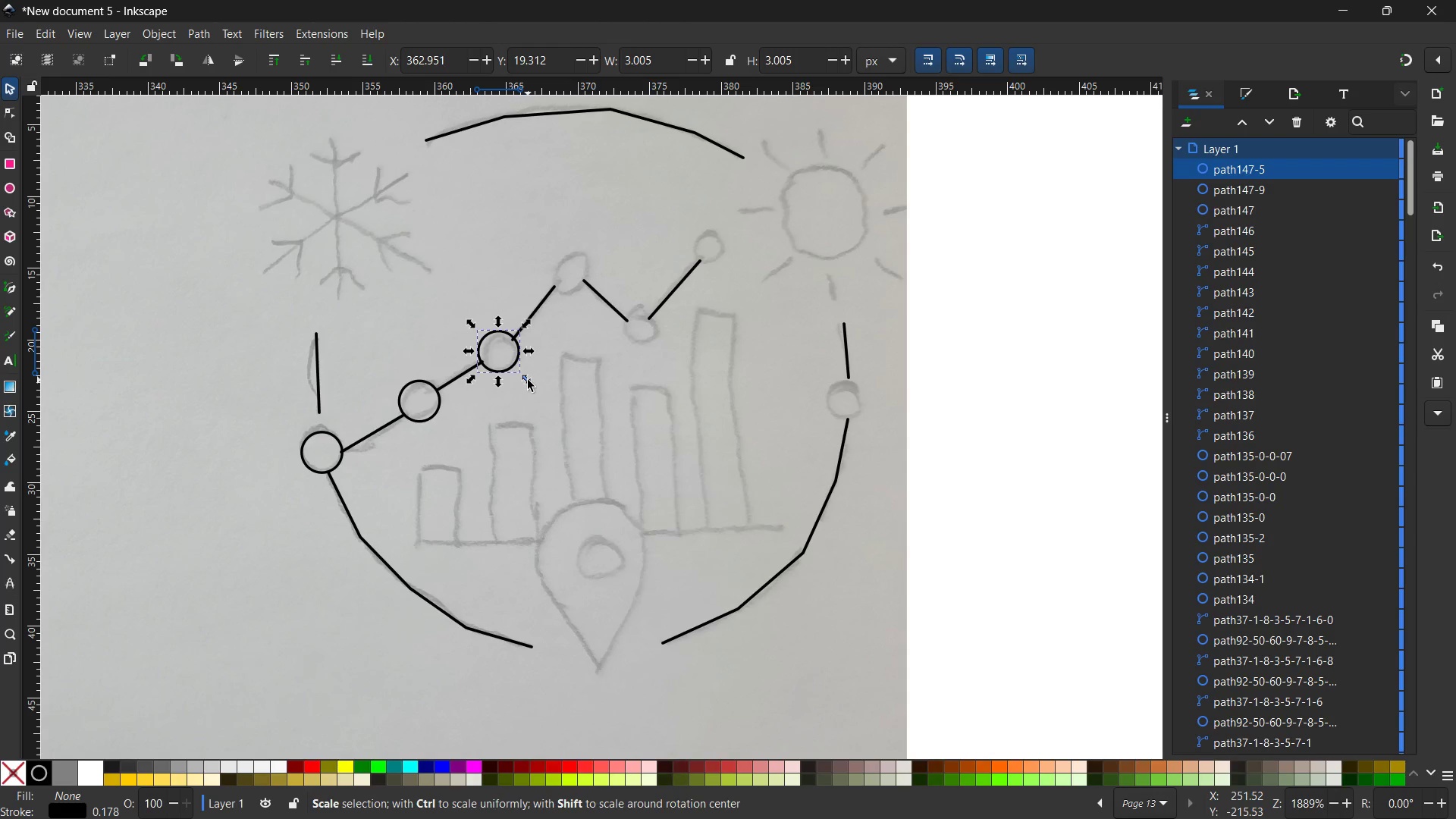 
hold_key(key=ControlLeft, duration=1.19)
 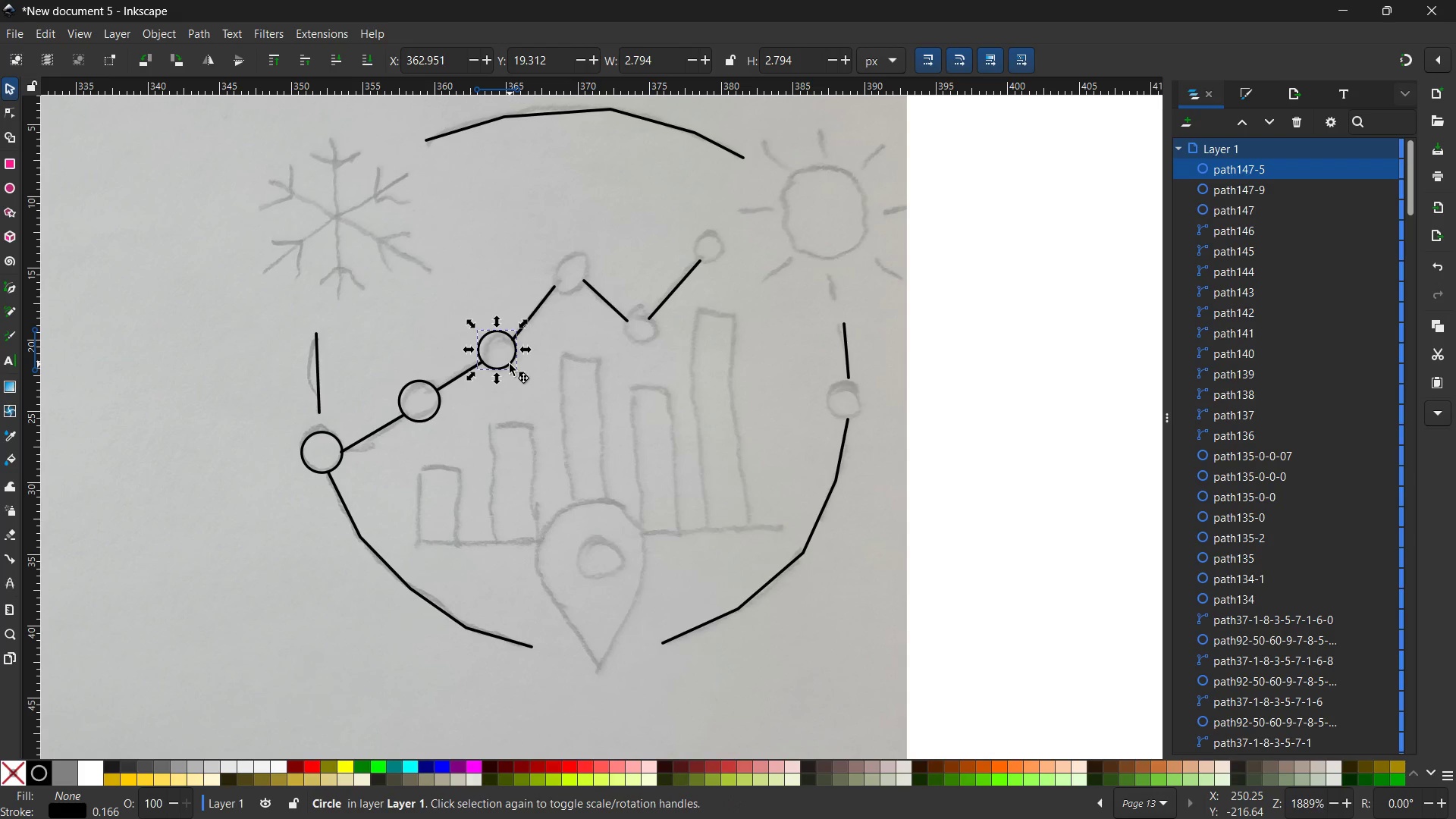 
left_click_drag(start_coordinate=[510, 364], to_coordinate=[510, 369])
 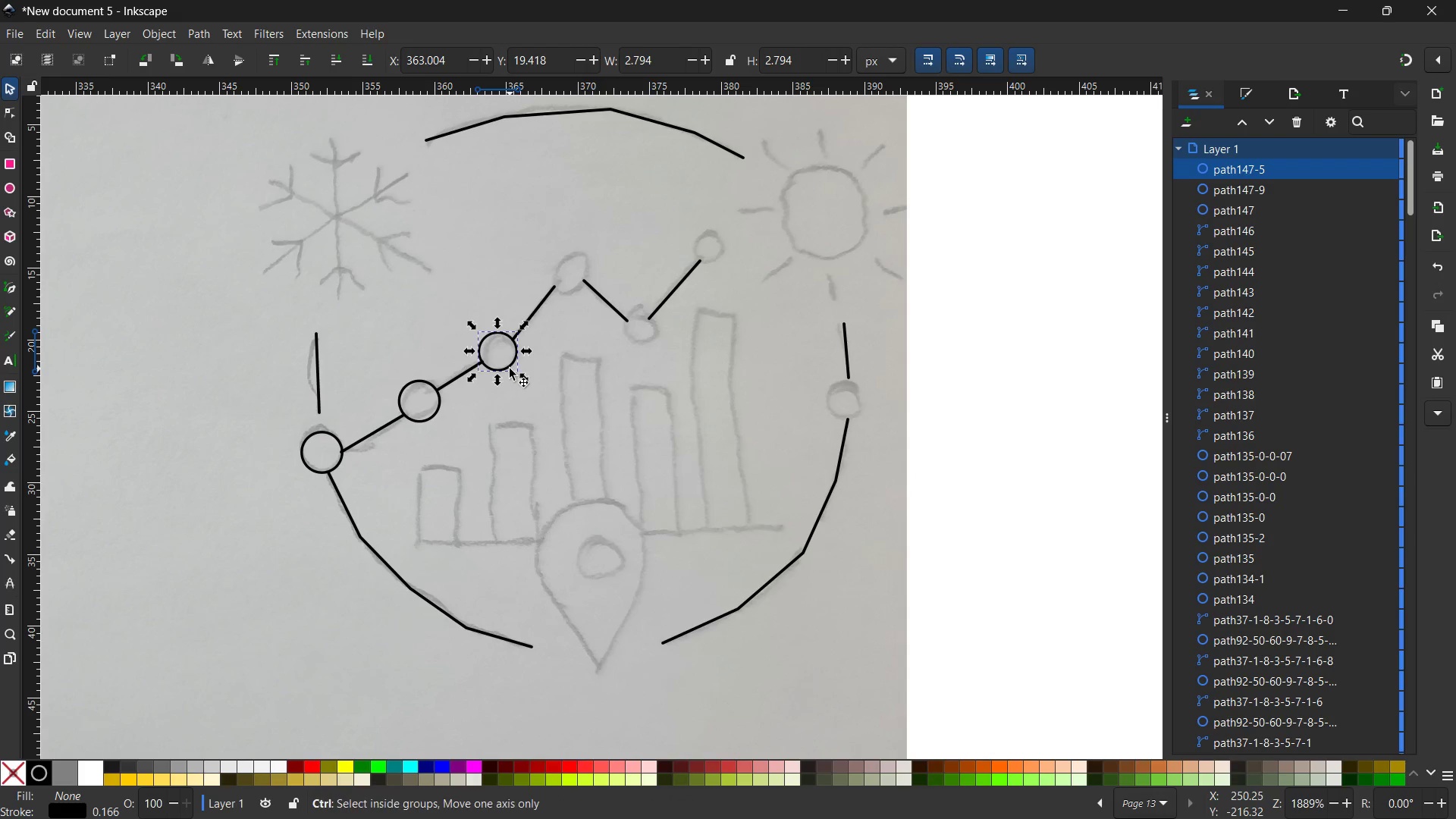 
key(Control+C)
 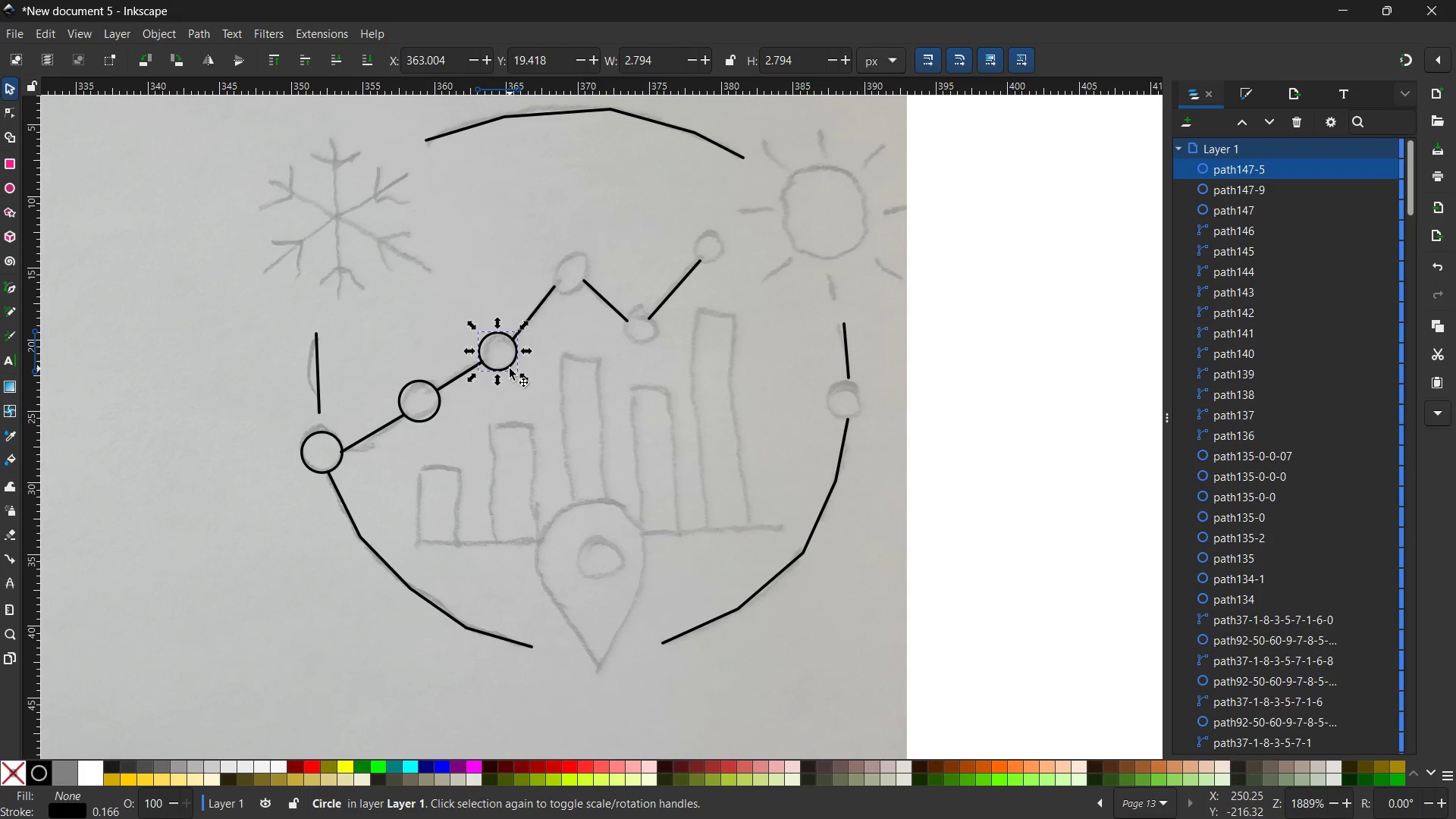 
key(Control+V)
 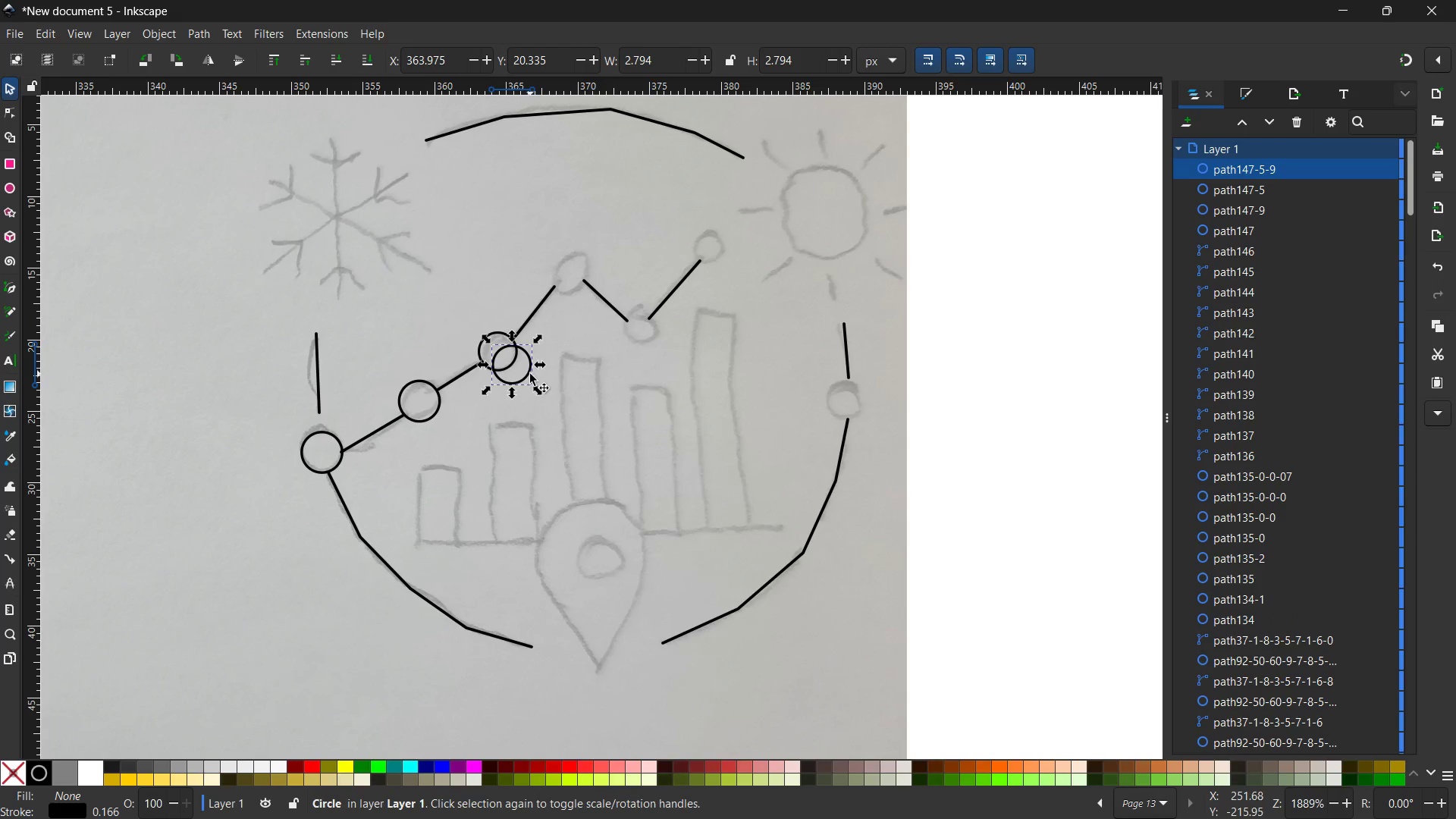 
left_click_drag(start_coordinate=[529, 377], to_coordinate=[586, 278])
 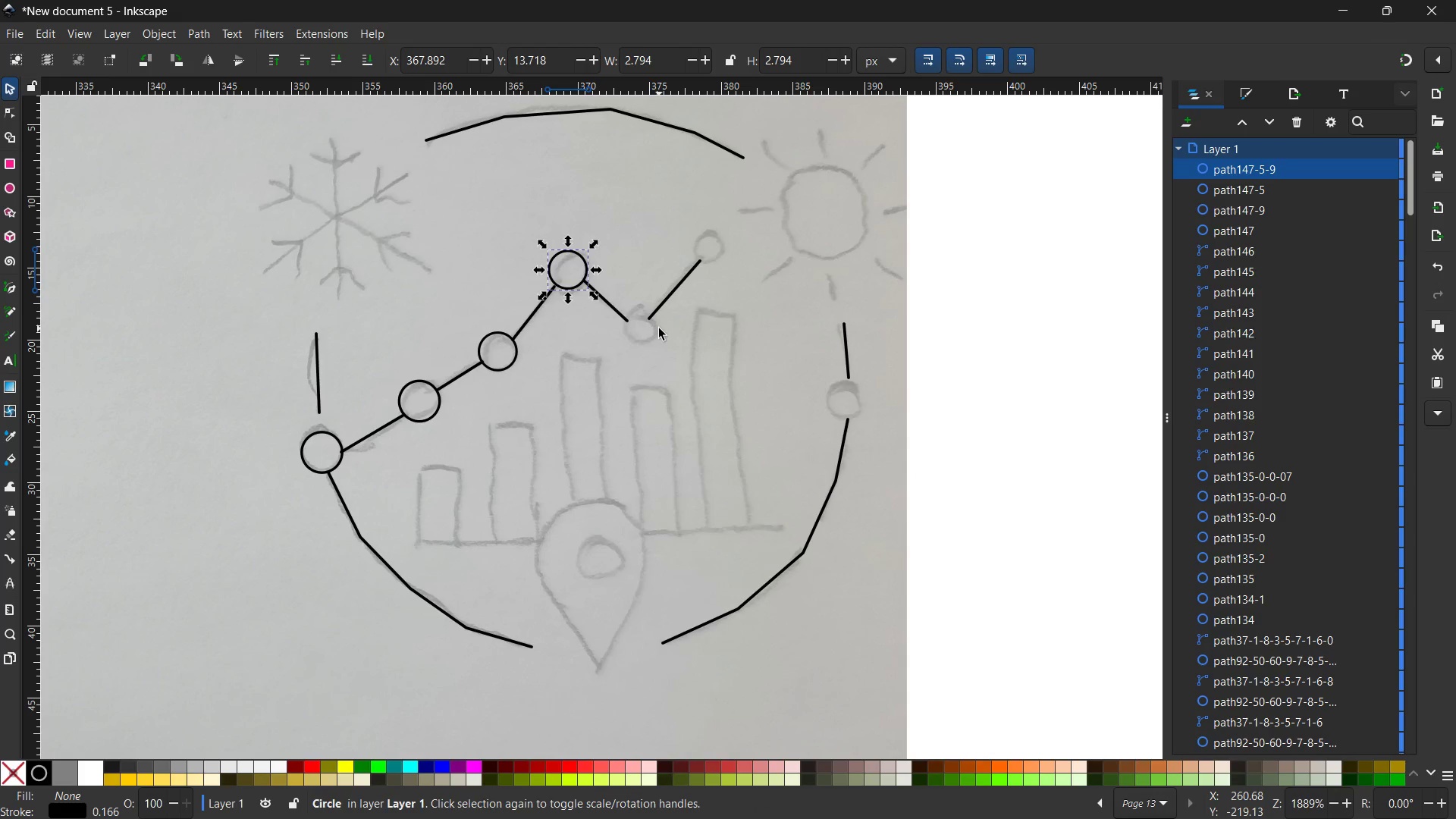 
key(Control+V)
 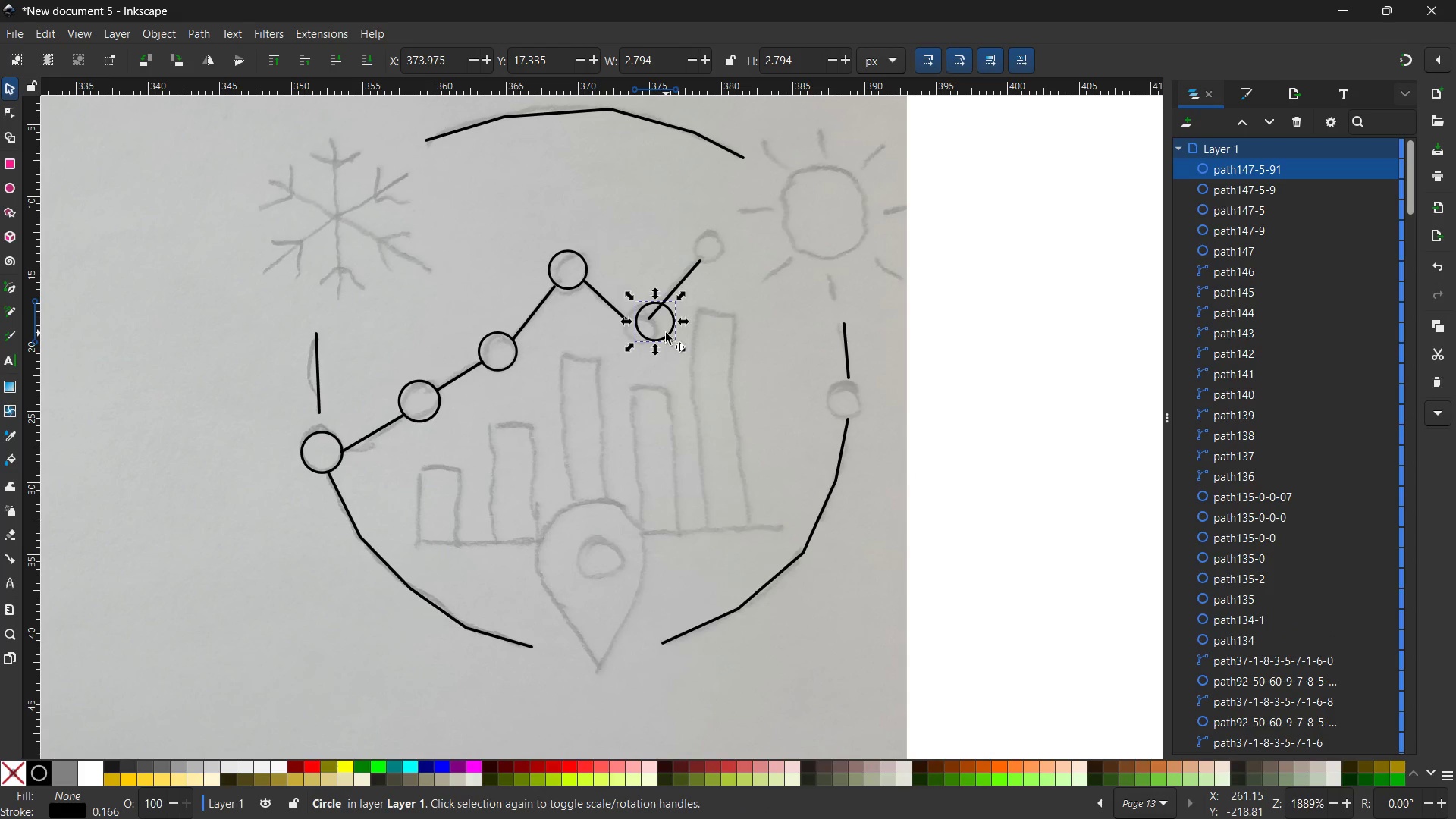 
left_click_drag(start_coordinate=[668, 333], to_coordinate=[650, 347])
 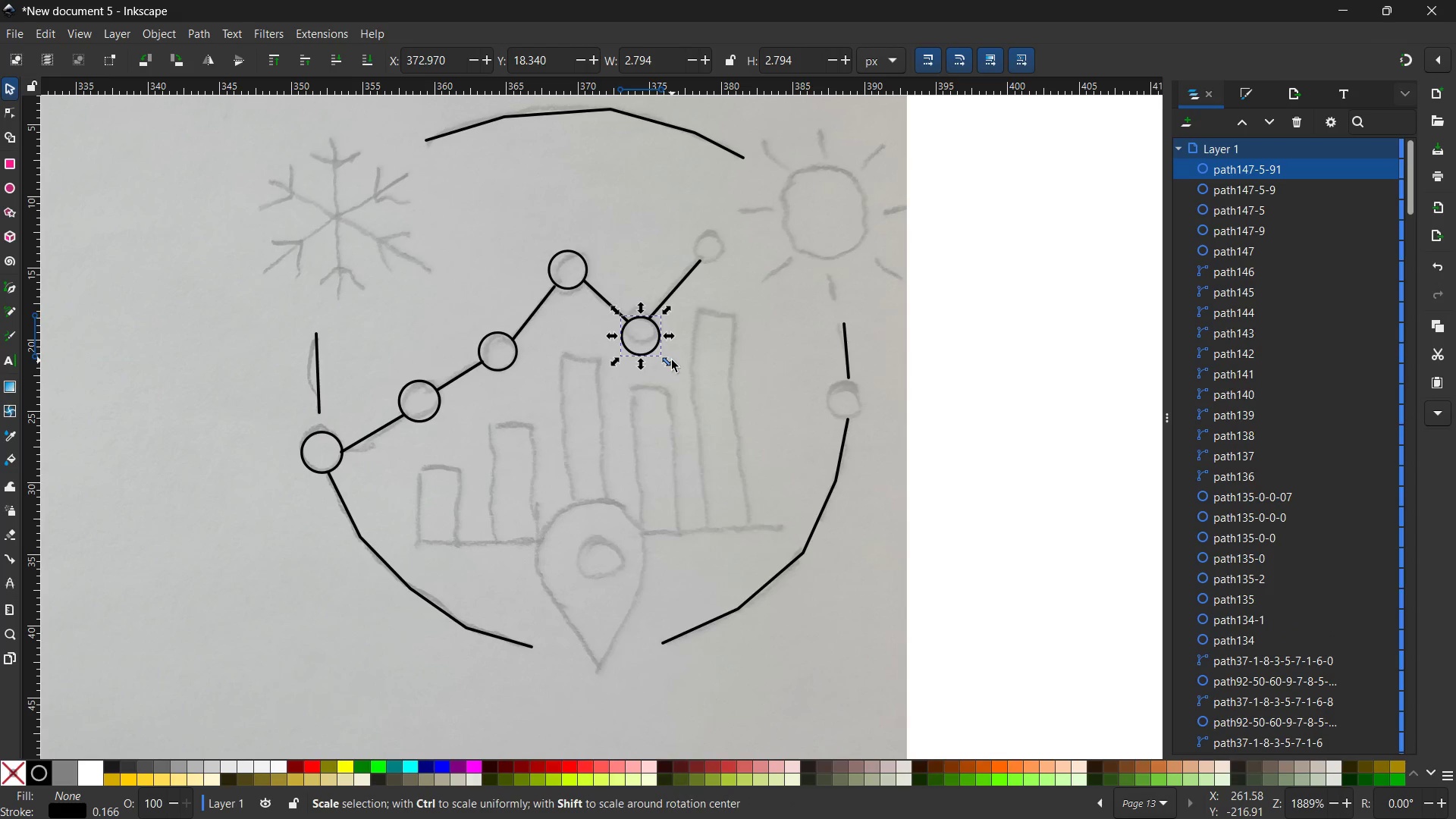 
hold_key(key=ControlLeft, duration=1.02)
left_click_drag(start_coordinate=[668, 360], to_coordinate=[667, 356])
 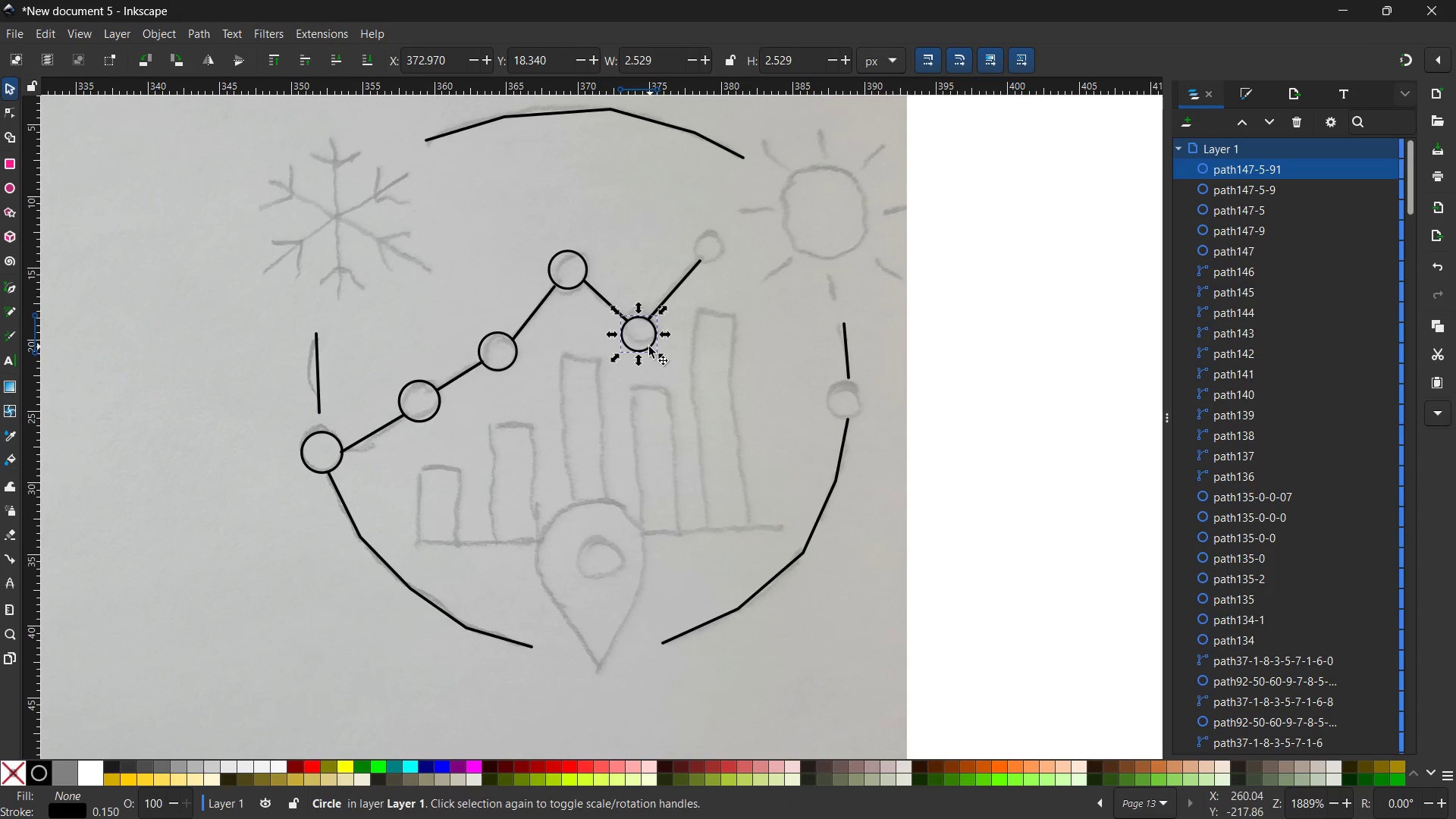 
left_click_drag(start_coordinate=[648, 347], to_coordinate=[651, 341])
 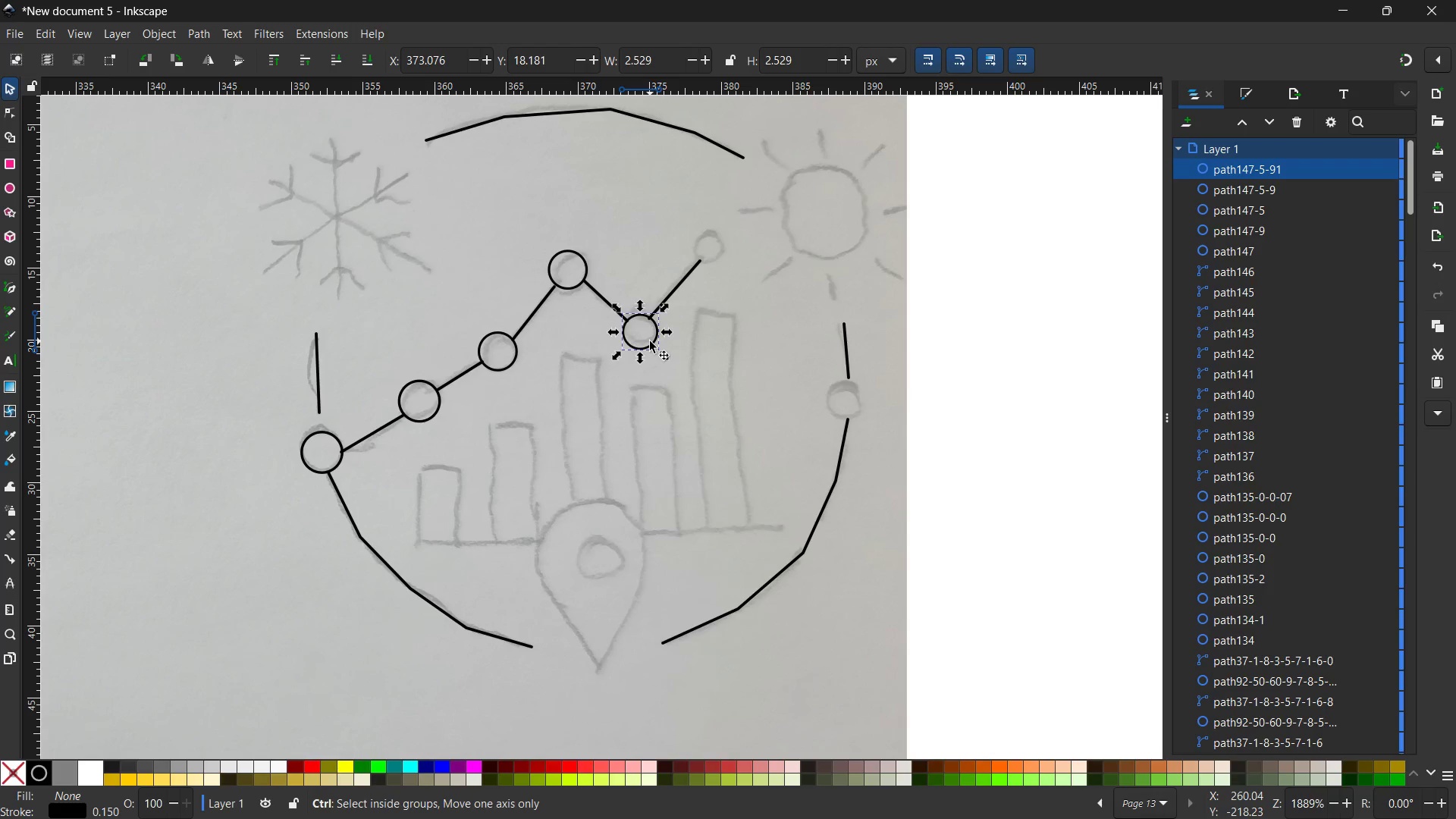 
key(Control+V)
 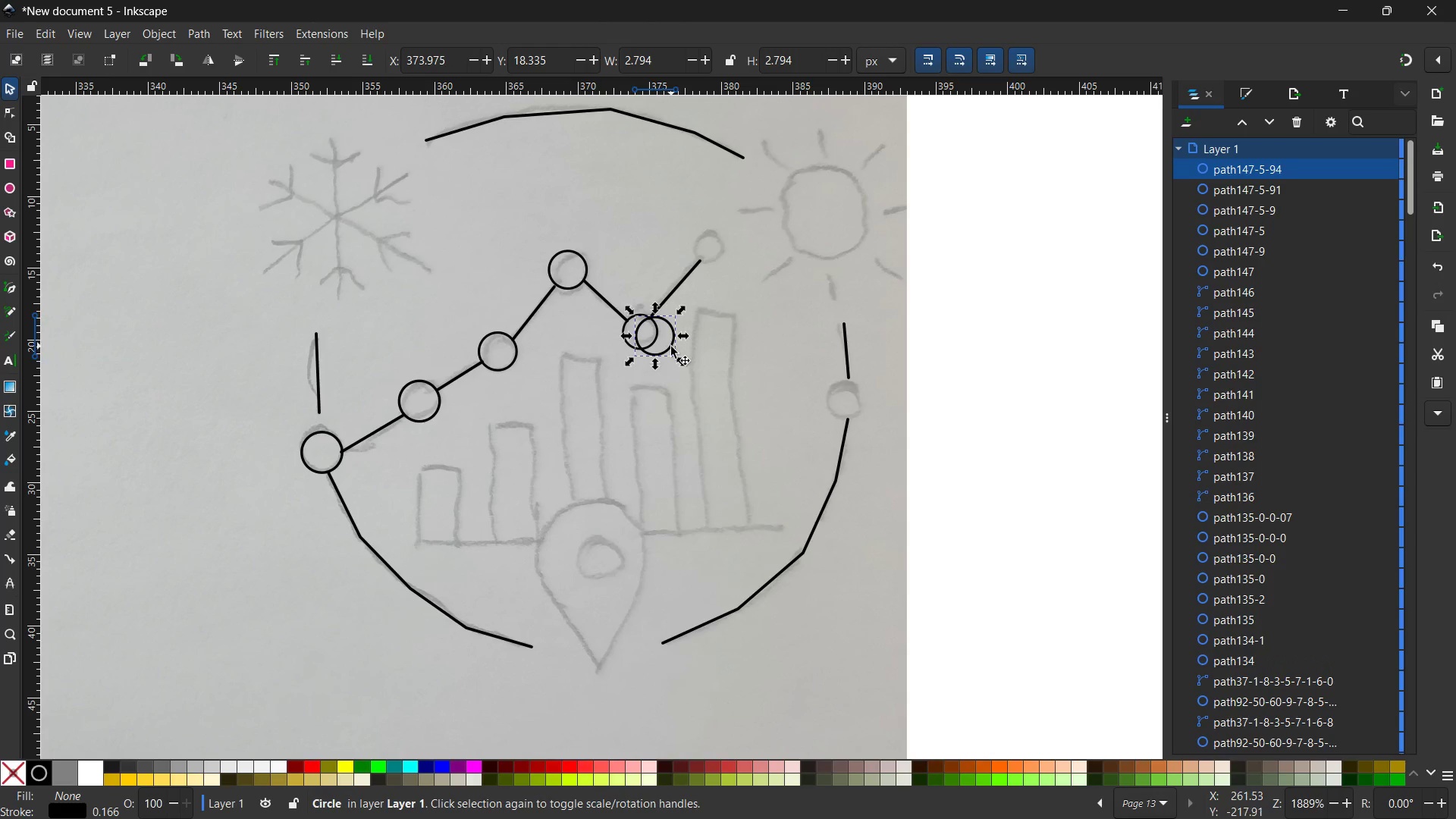 
left_click_drag(start_coordinate=[671, 349], to_coordinate=[736, 249])
 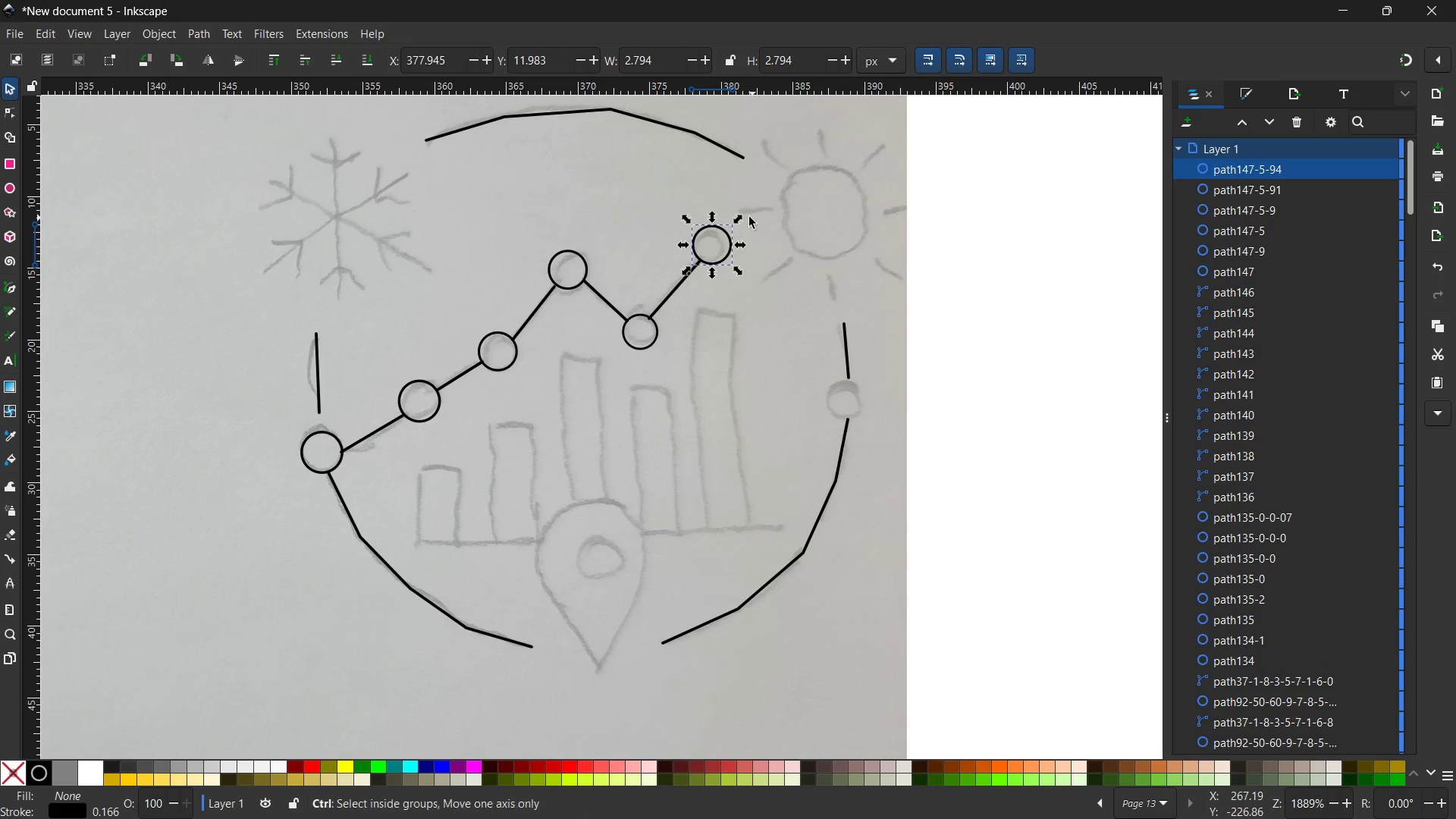 
hold_key(key=ControlLeft, duration=1.52)
left_click_drag(start_coordinate=[740, 217], to_coordinate=[735, 223])
 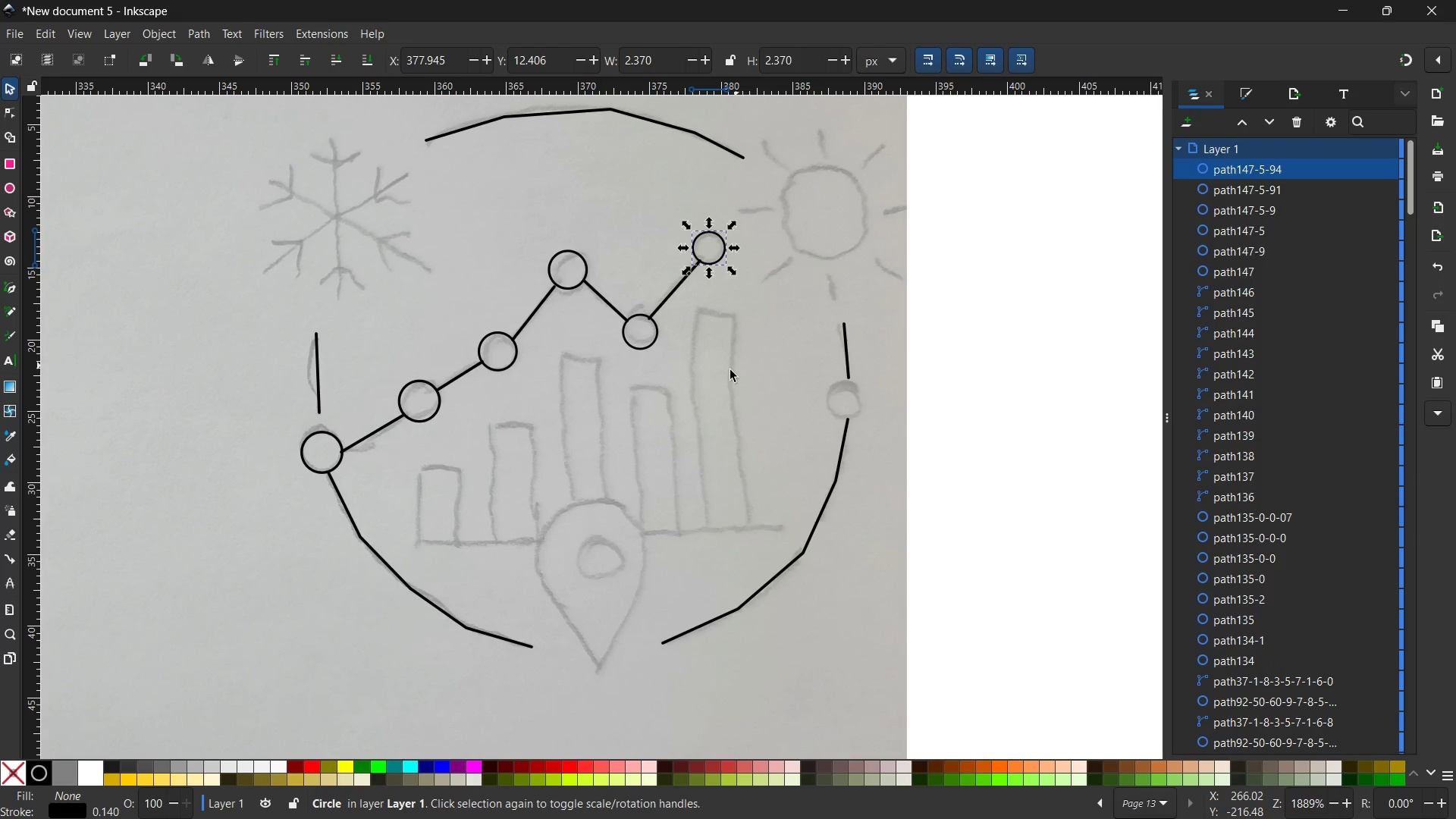 
hold_key(key=Space, duration=0.56)
 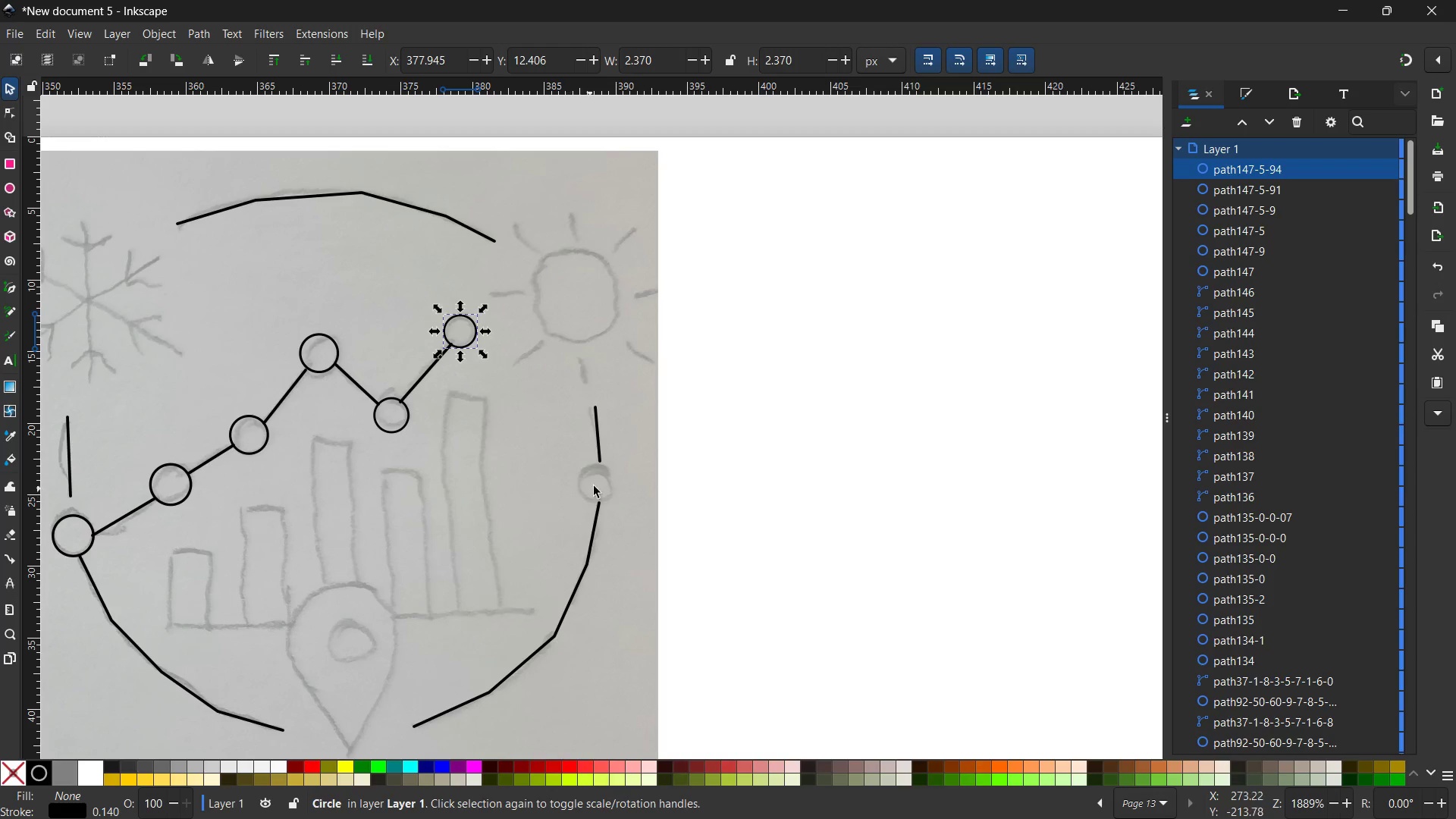 
left_click_drag(start_coordinate=[792, 423], to_coordinate=[547, 507])
 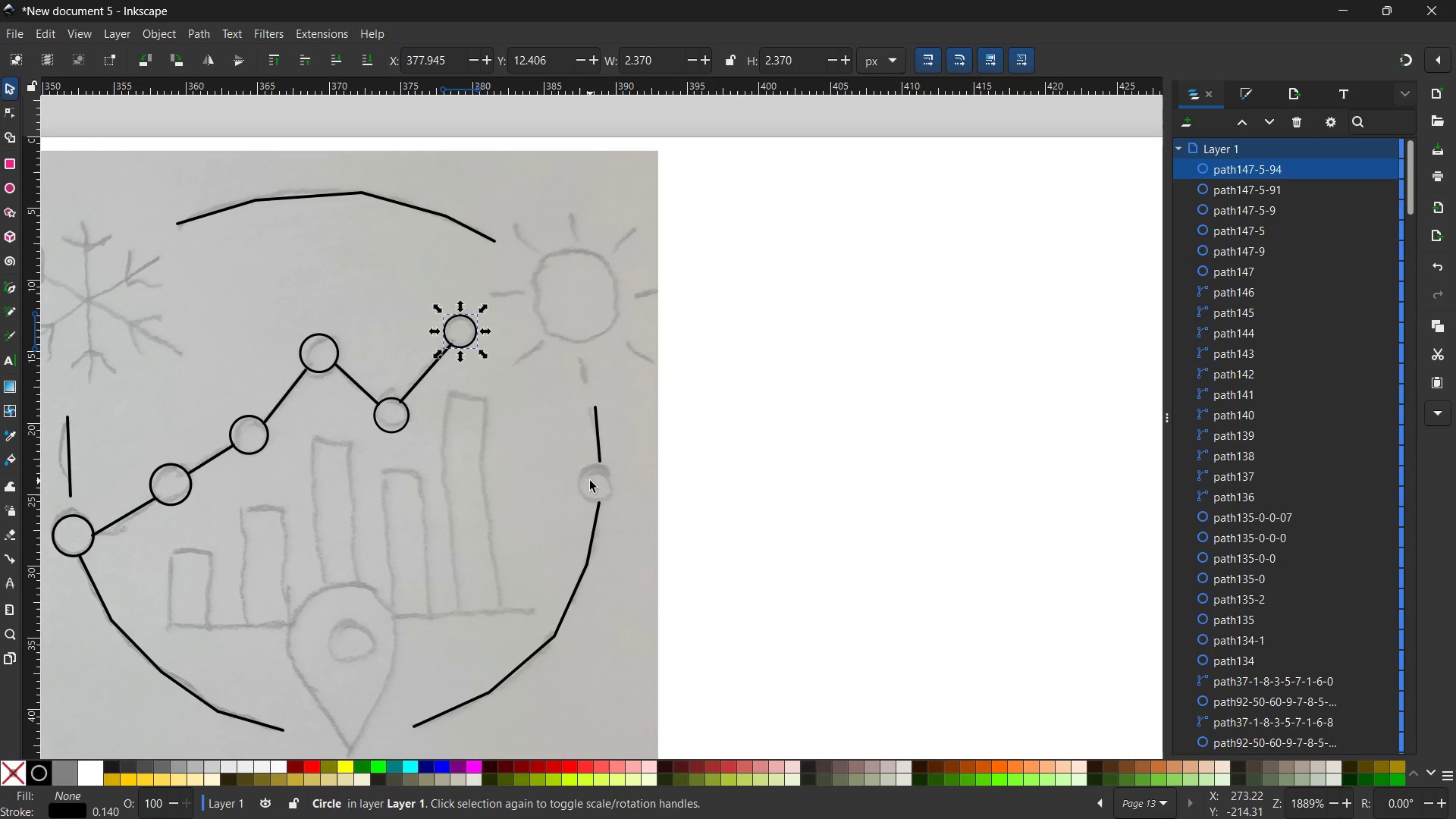 
key(Control+V)
 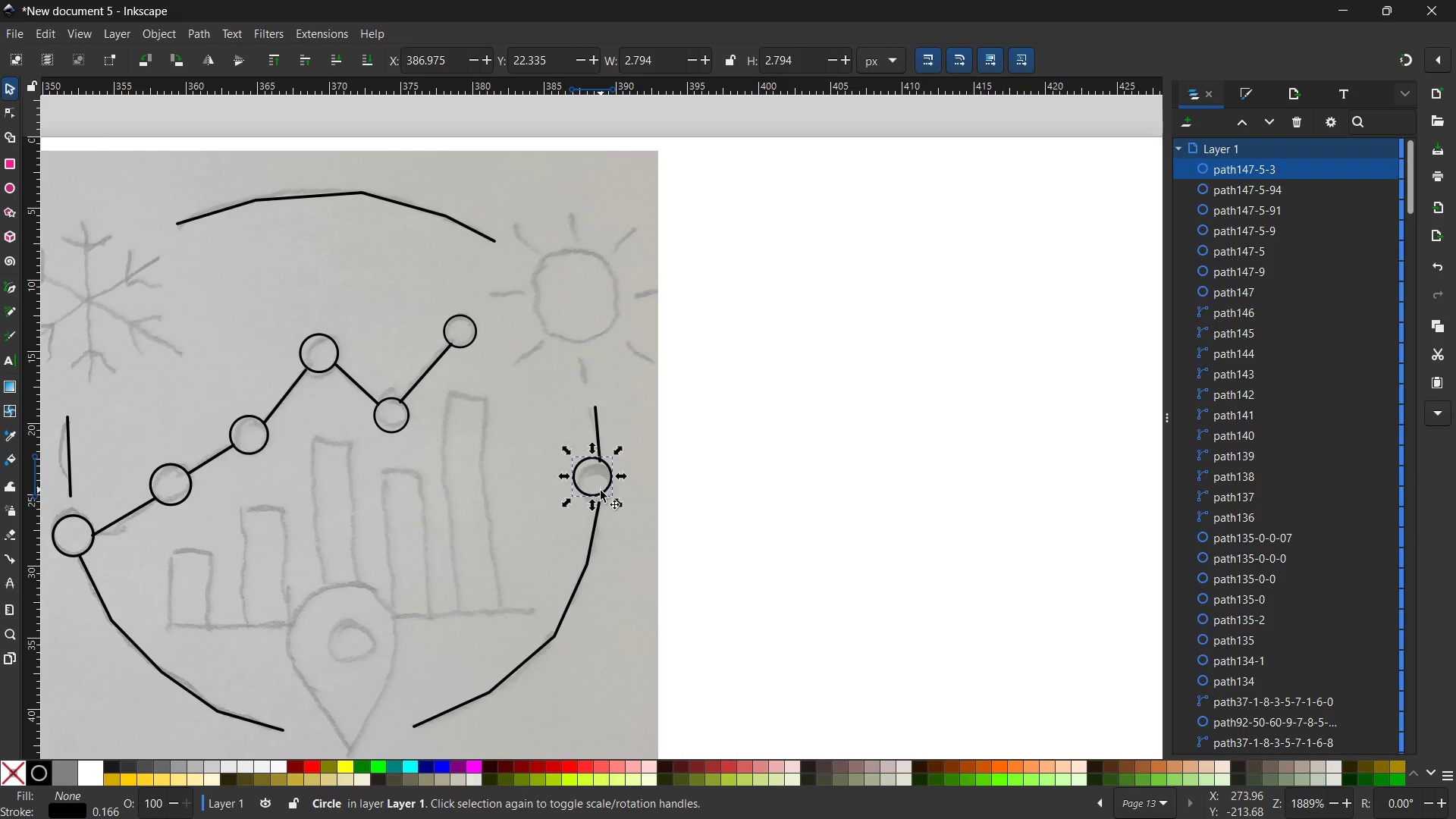 
left_click_drag(start_coordinate=[601, 491], to_coordinate=[606, 502])
 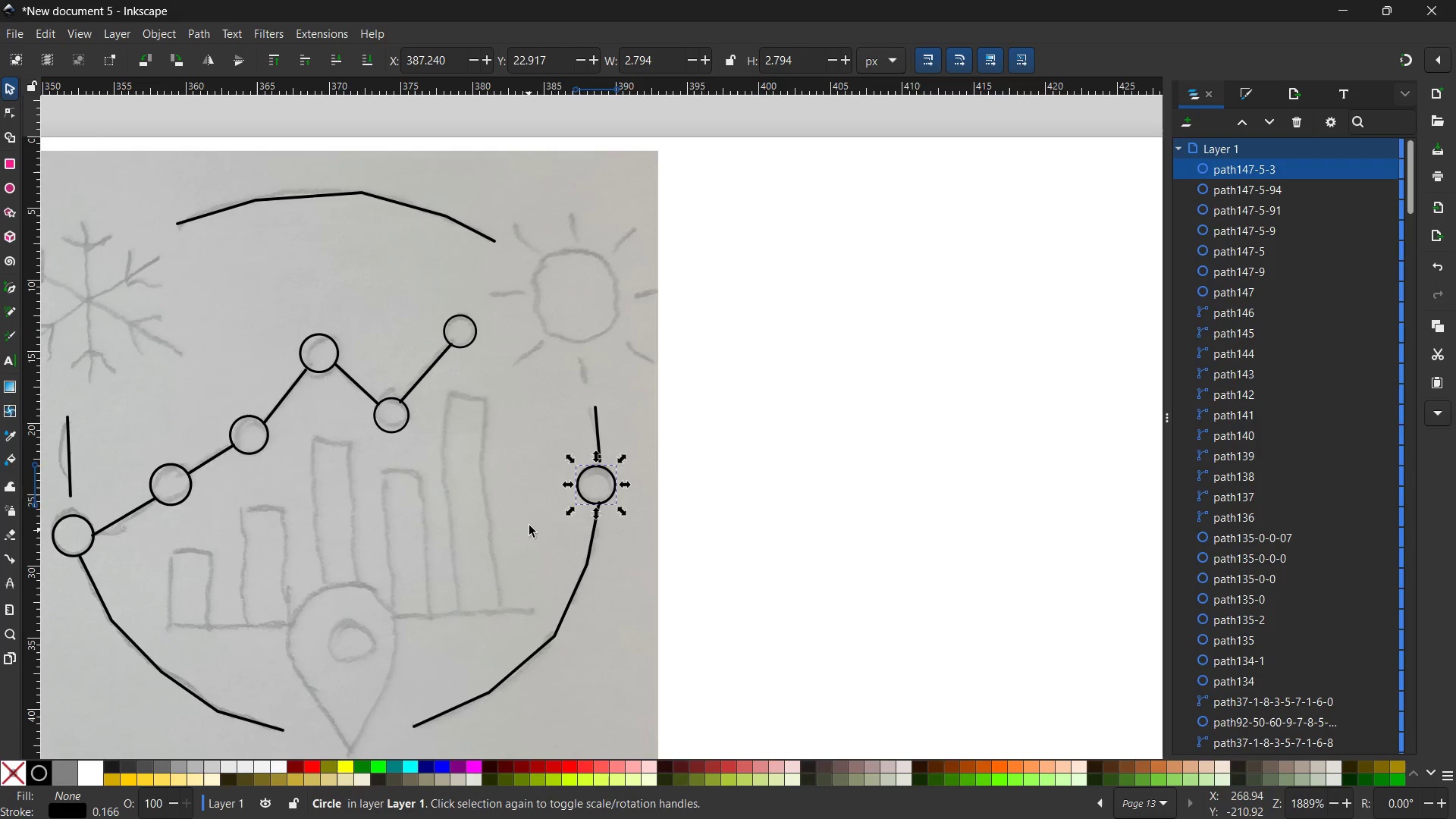 
scroll: coordinate [534, 523], scroll_direction: down, amount: 3.0
 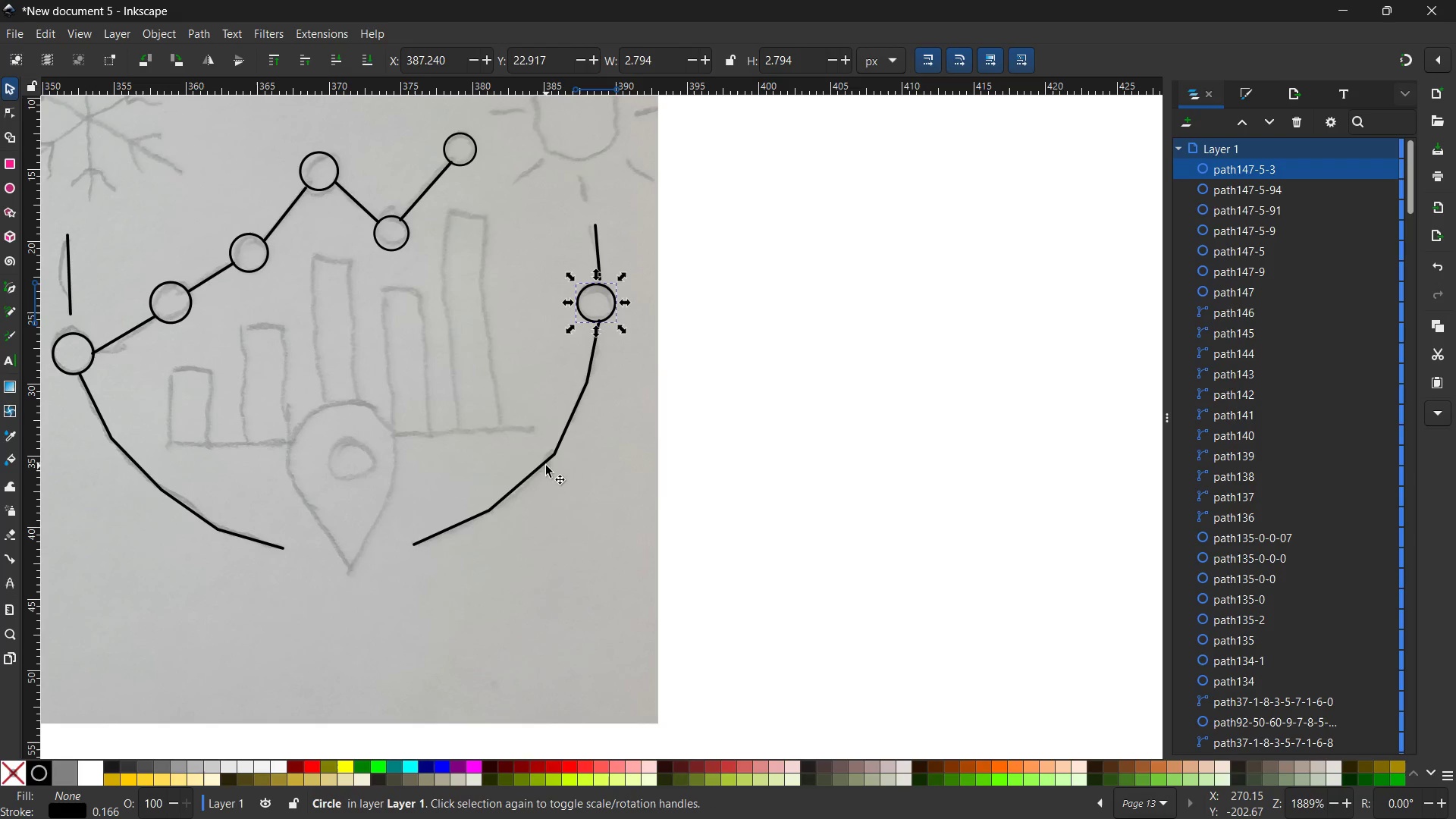 
left_click([546, 466])
 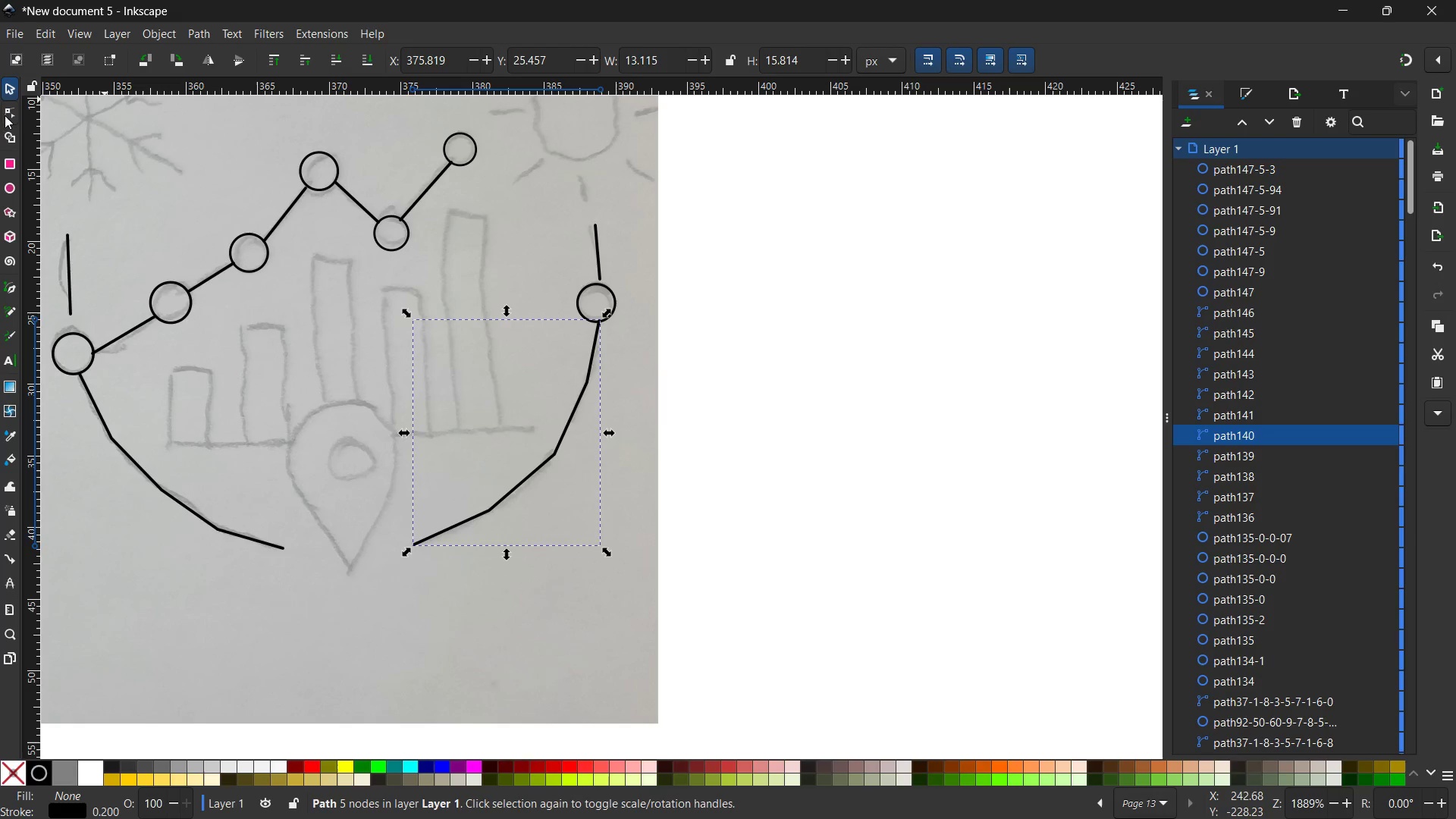 
left_click([5, 110])
 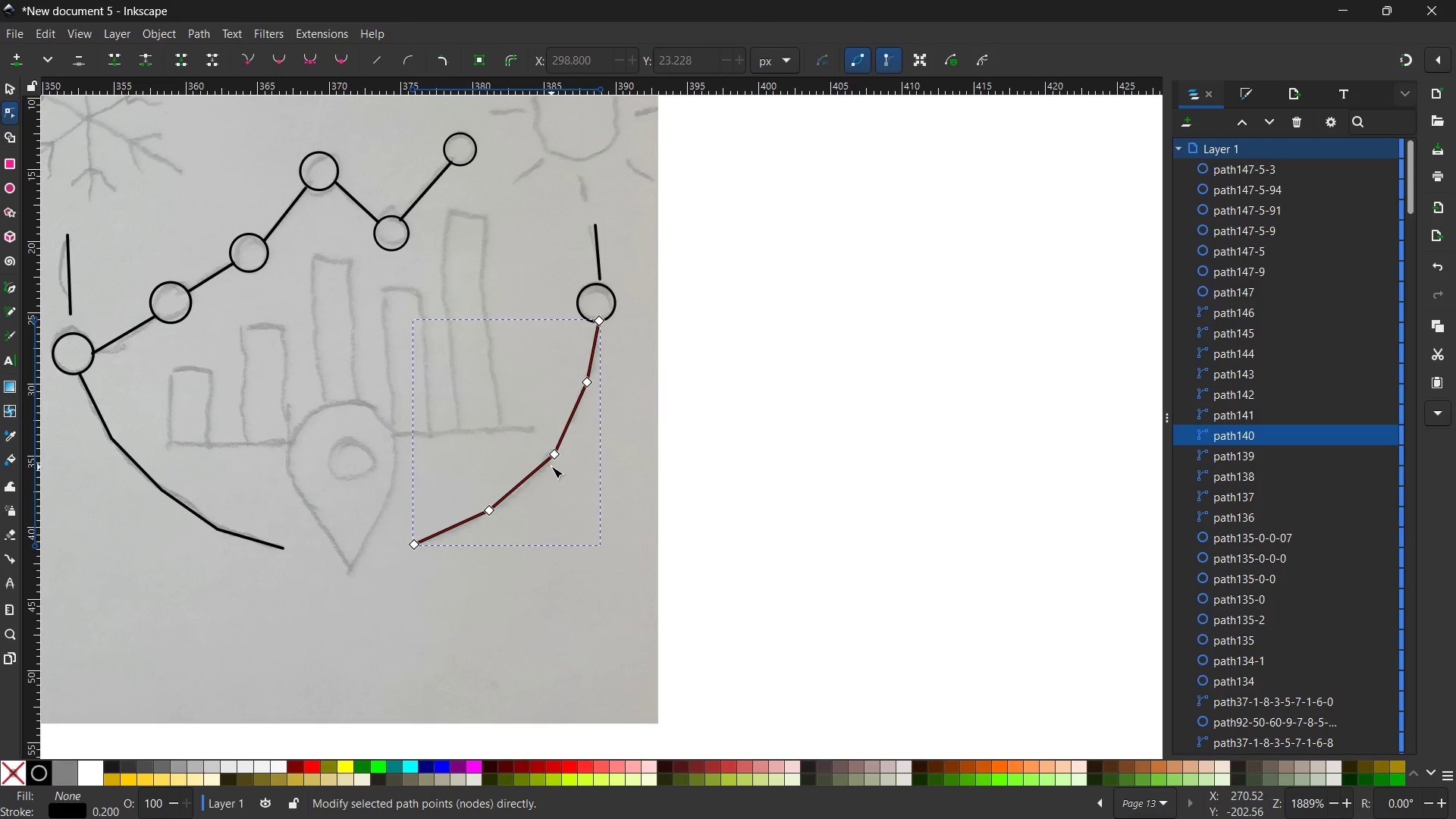 
left_click([557, 455])
 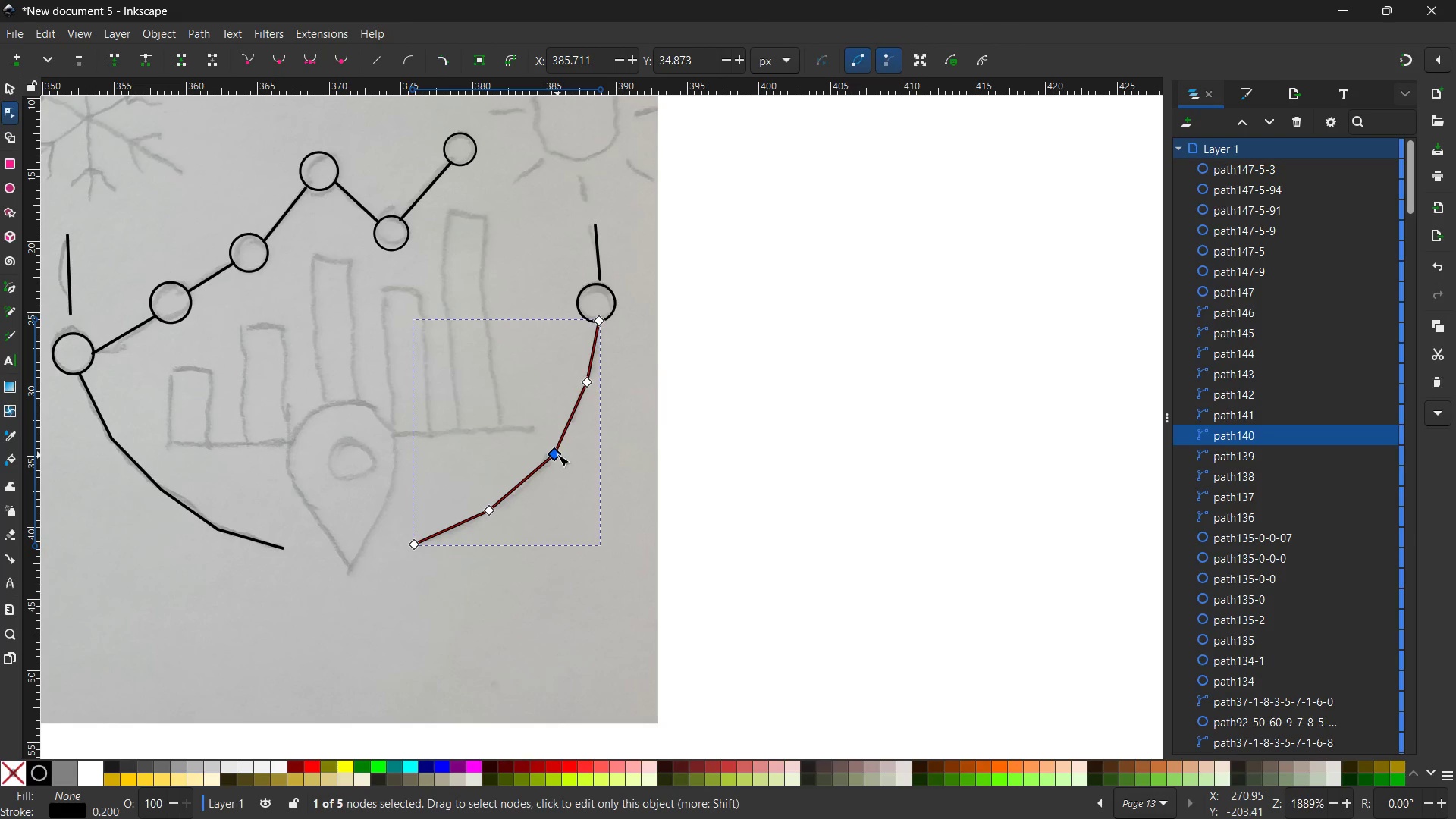 
key(Backspace)
 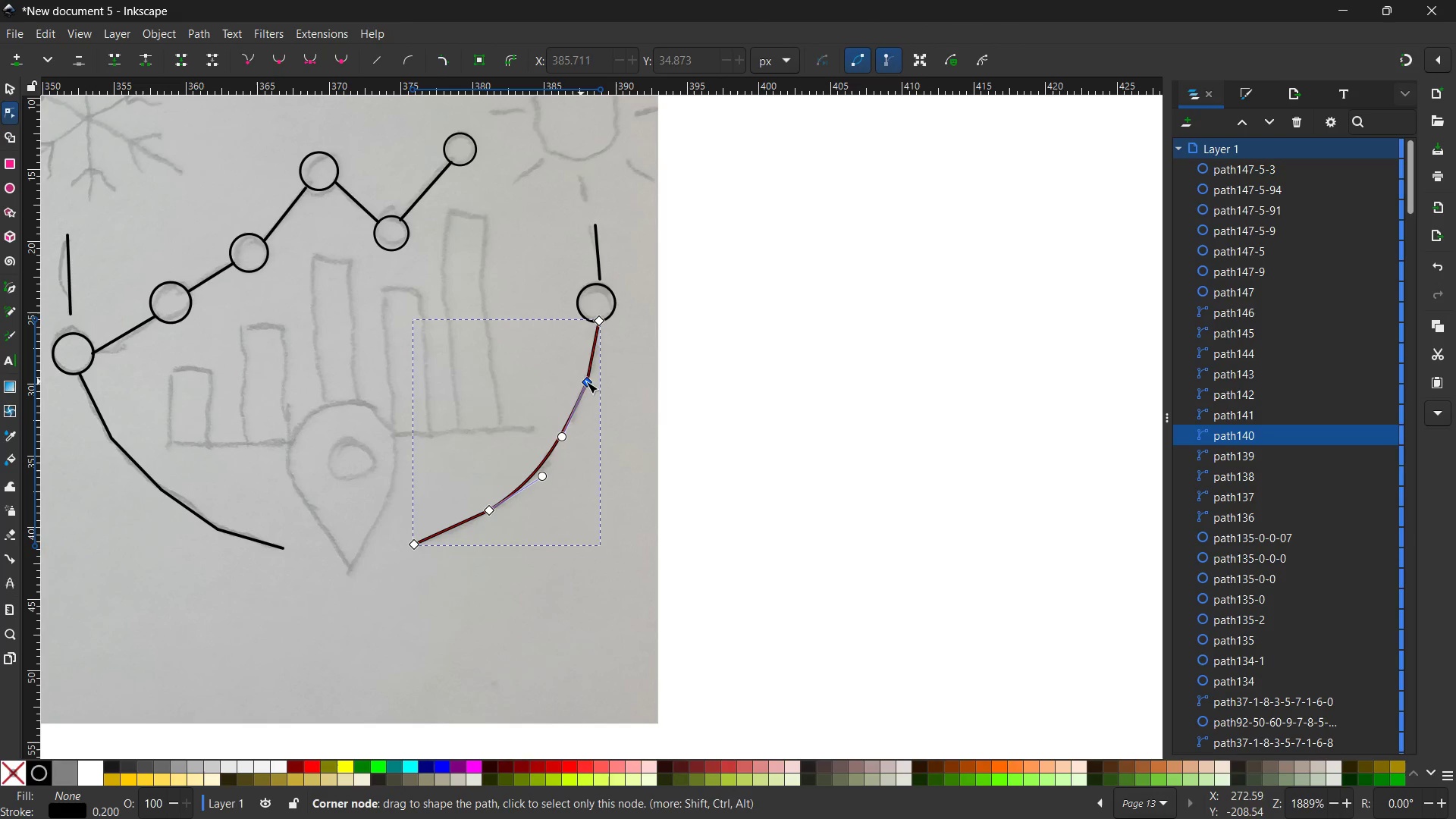 
left_click([589, 382])
 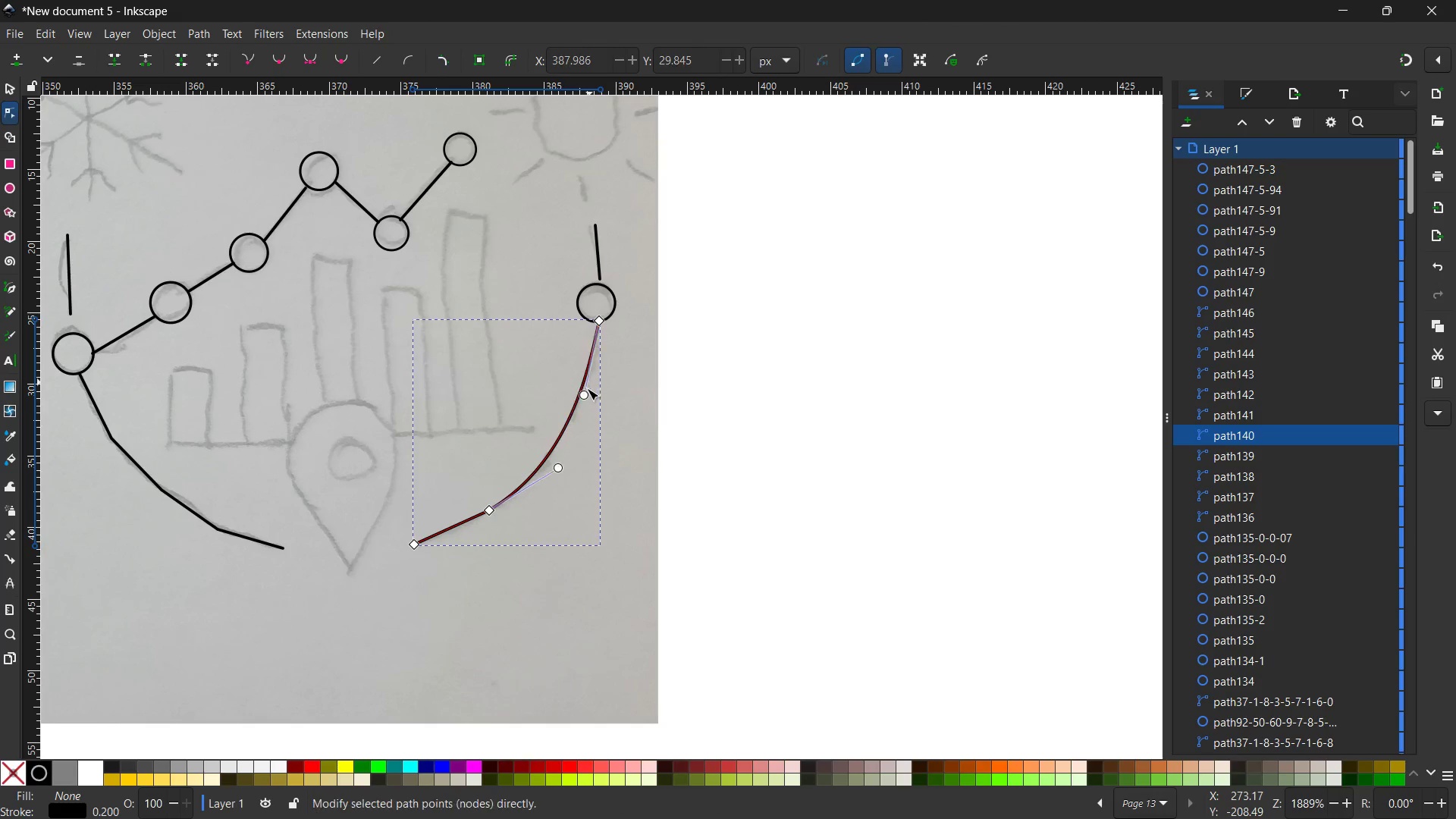 
key(Backspace)
 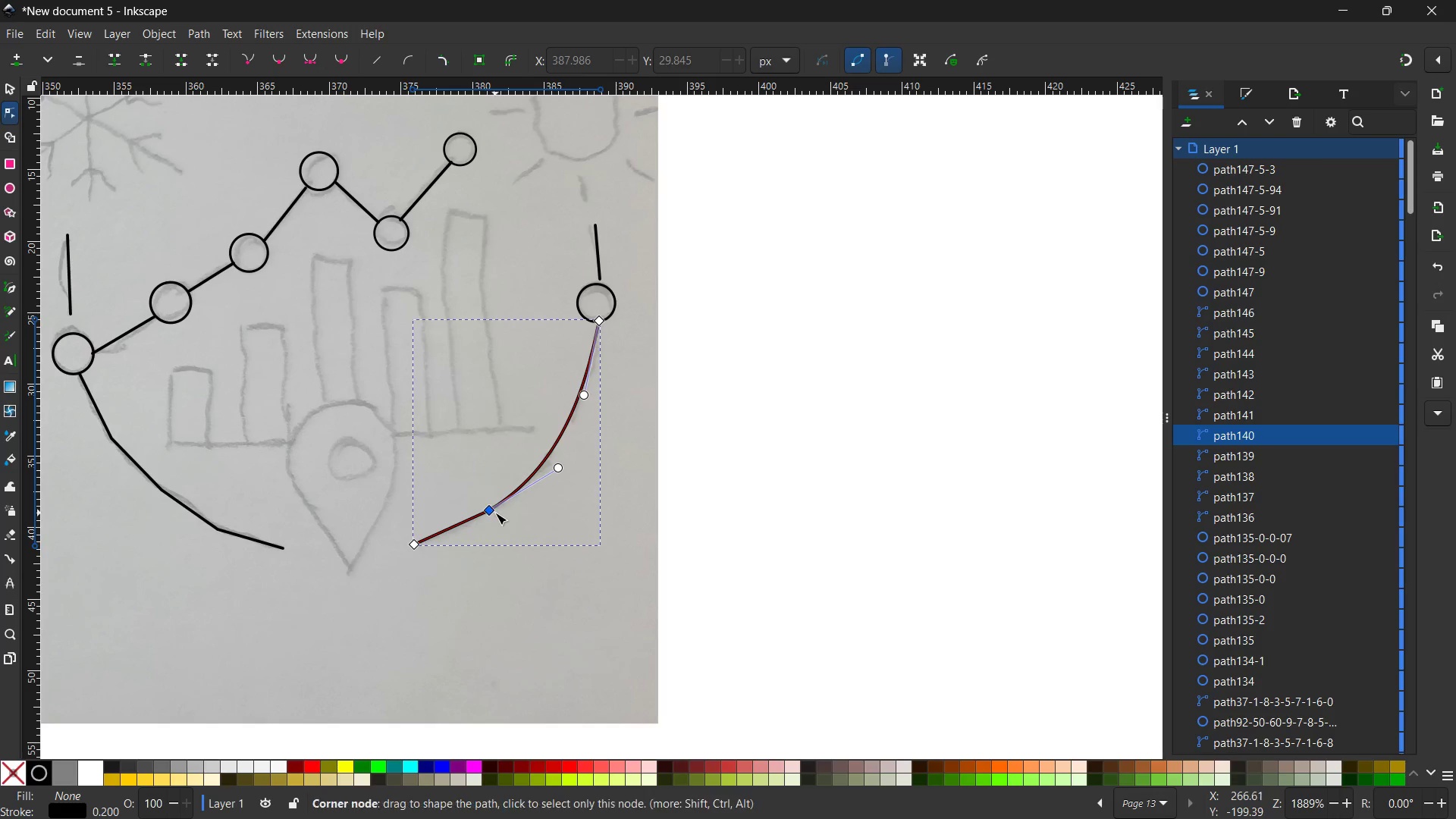 
left_click([495, 513])
 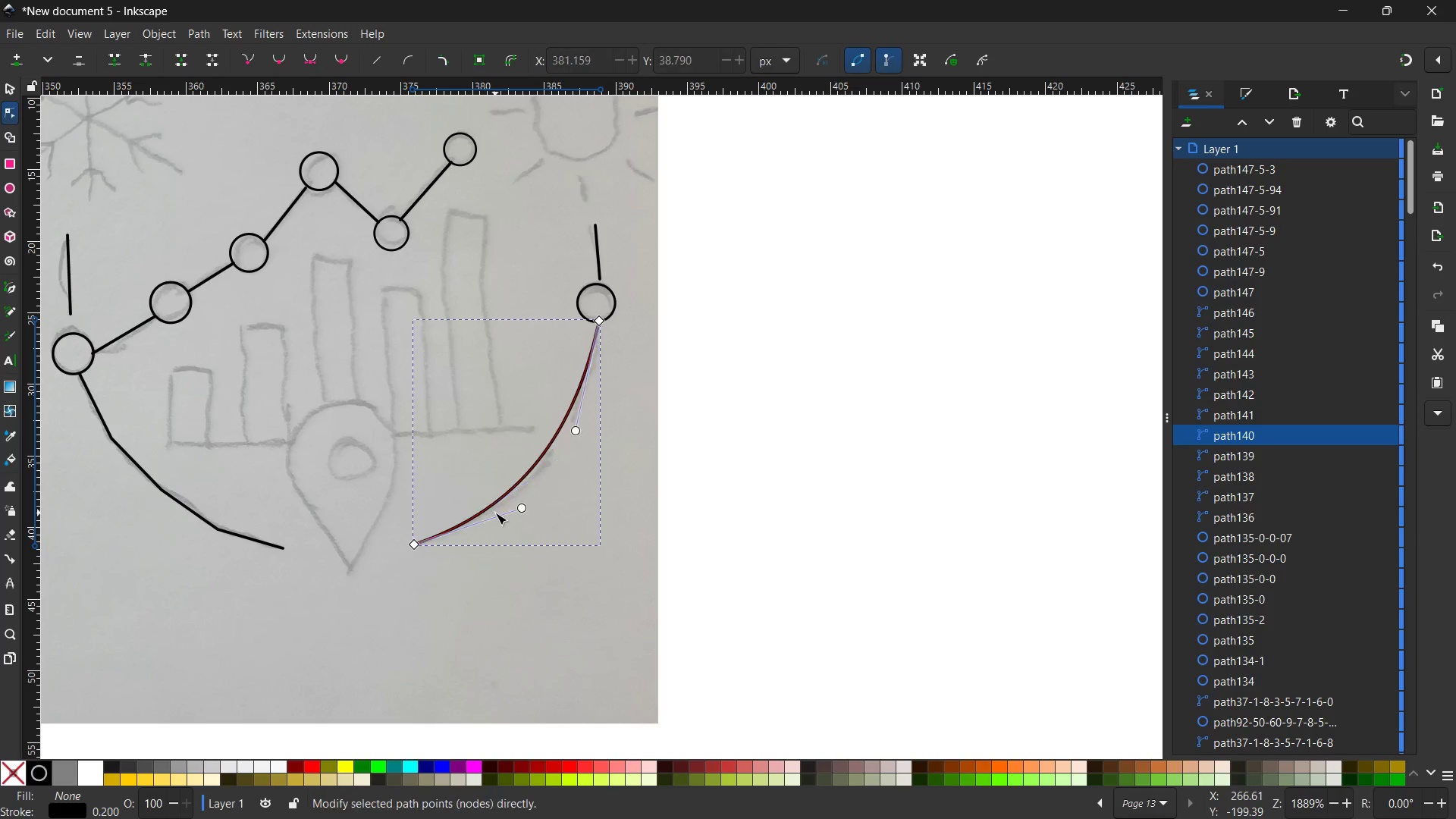 
key(Backspace)
 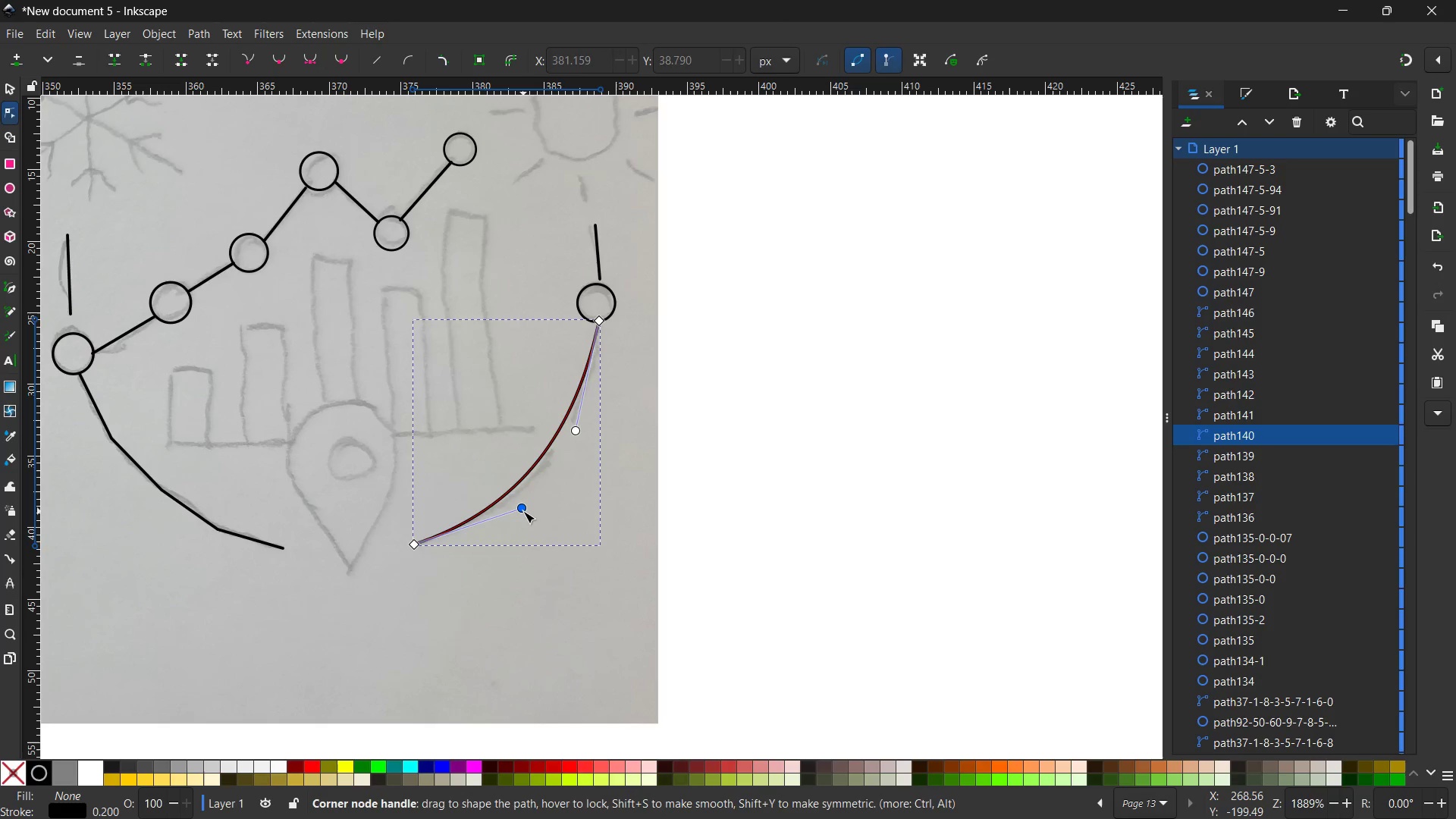 
left_click_drag(start_coordinate=[523, 511], to_coordinate=[531, 526])
 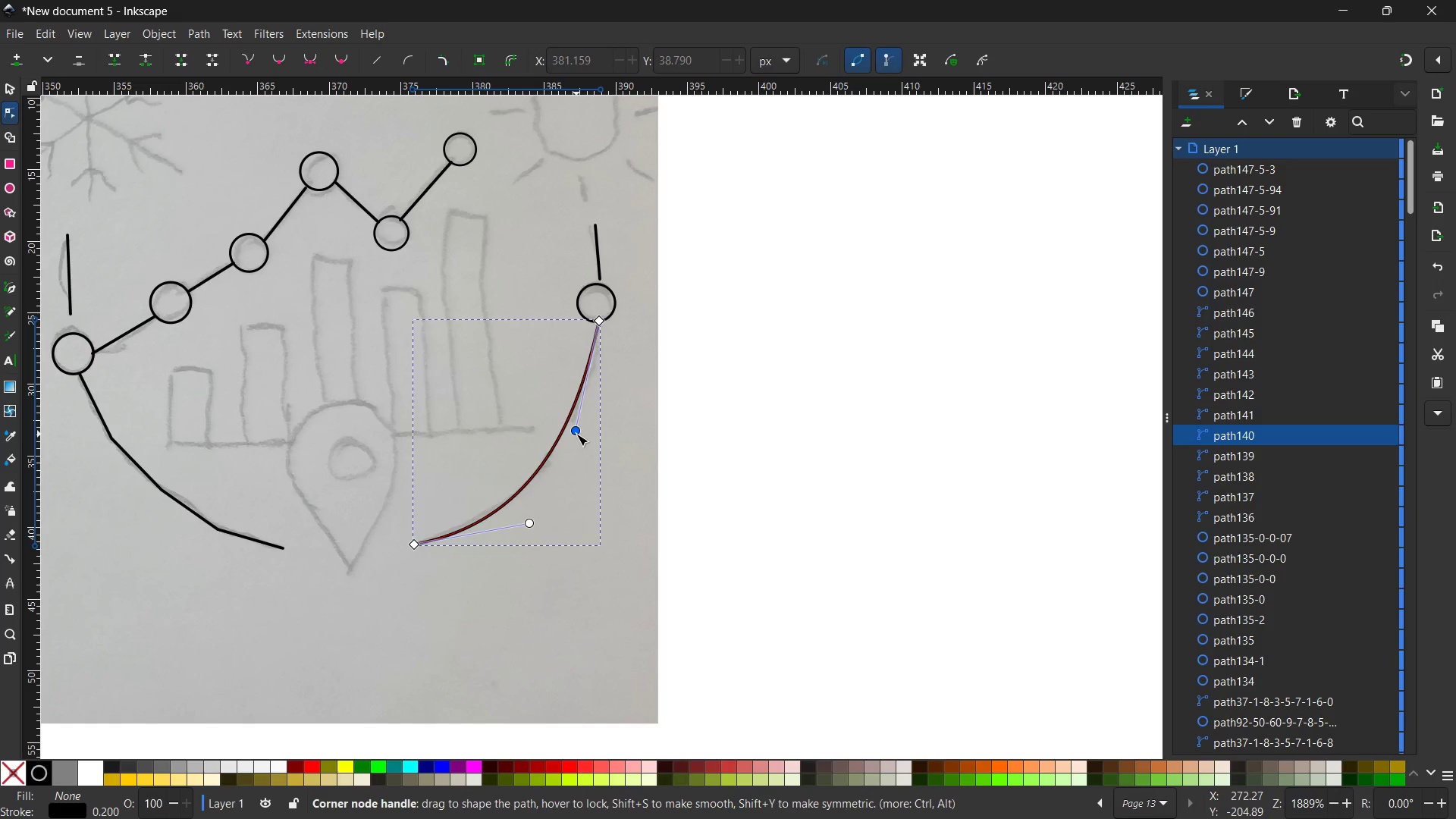 
left_click_drag(start_coordinate=[576, 434], to_coordinate=[583, 434])
 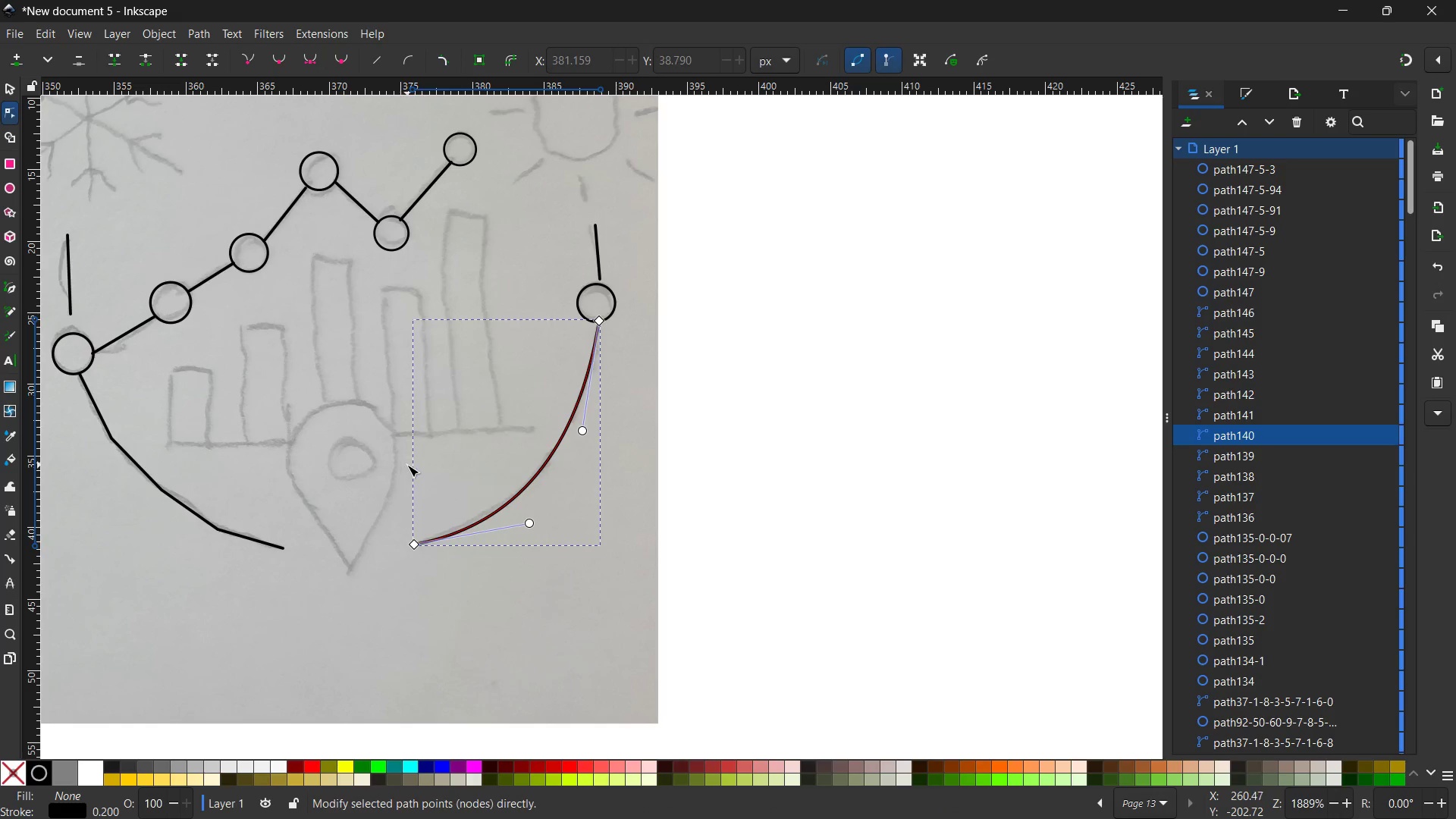 
hold_key(key=Space, duration=0.62)
 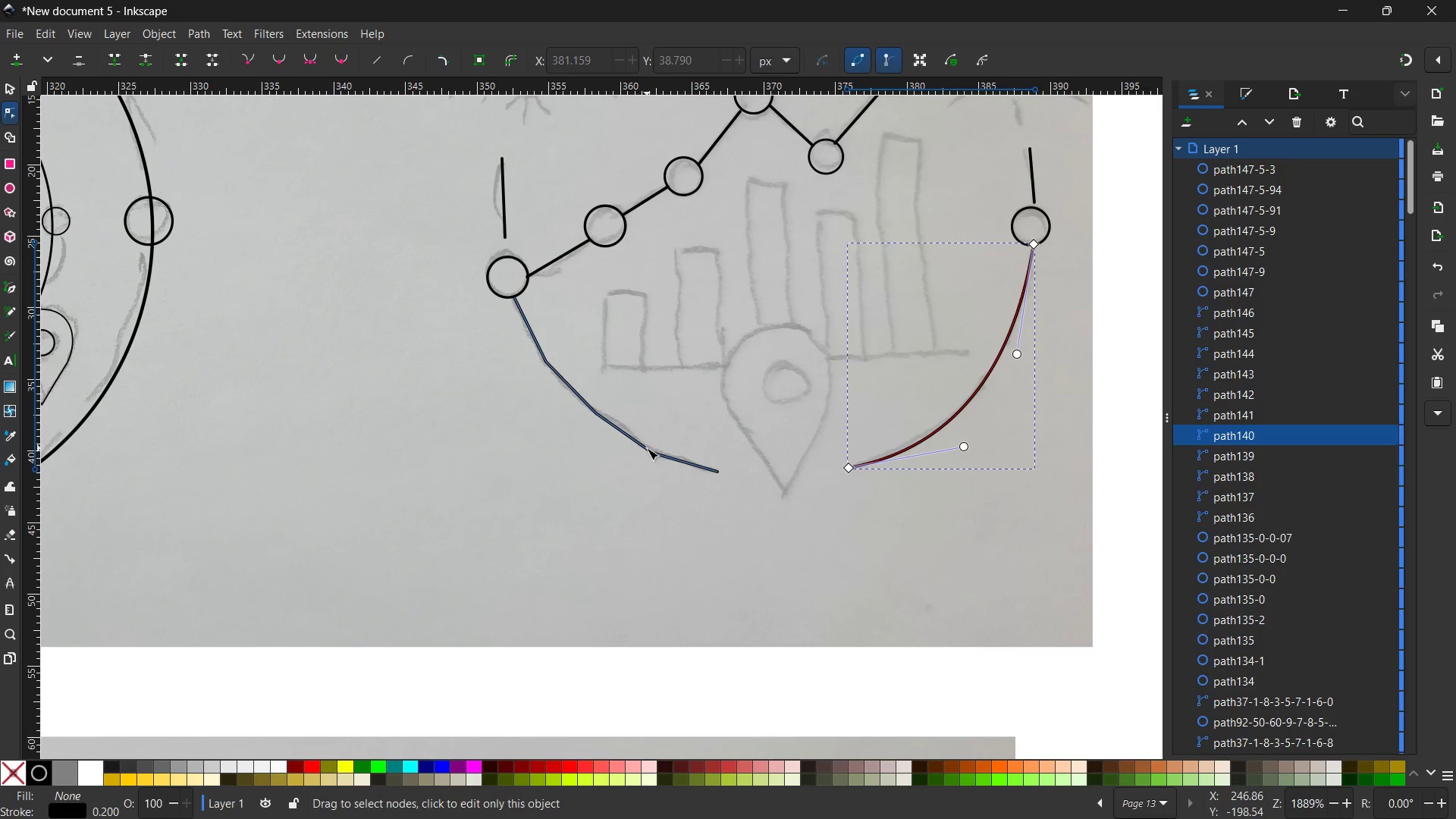 
left_click_drag(start_coordinate=[279, 520], to_coordinate=[724, 446])
 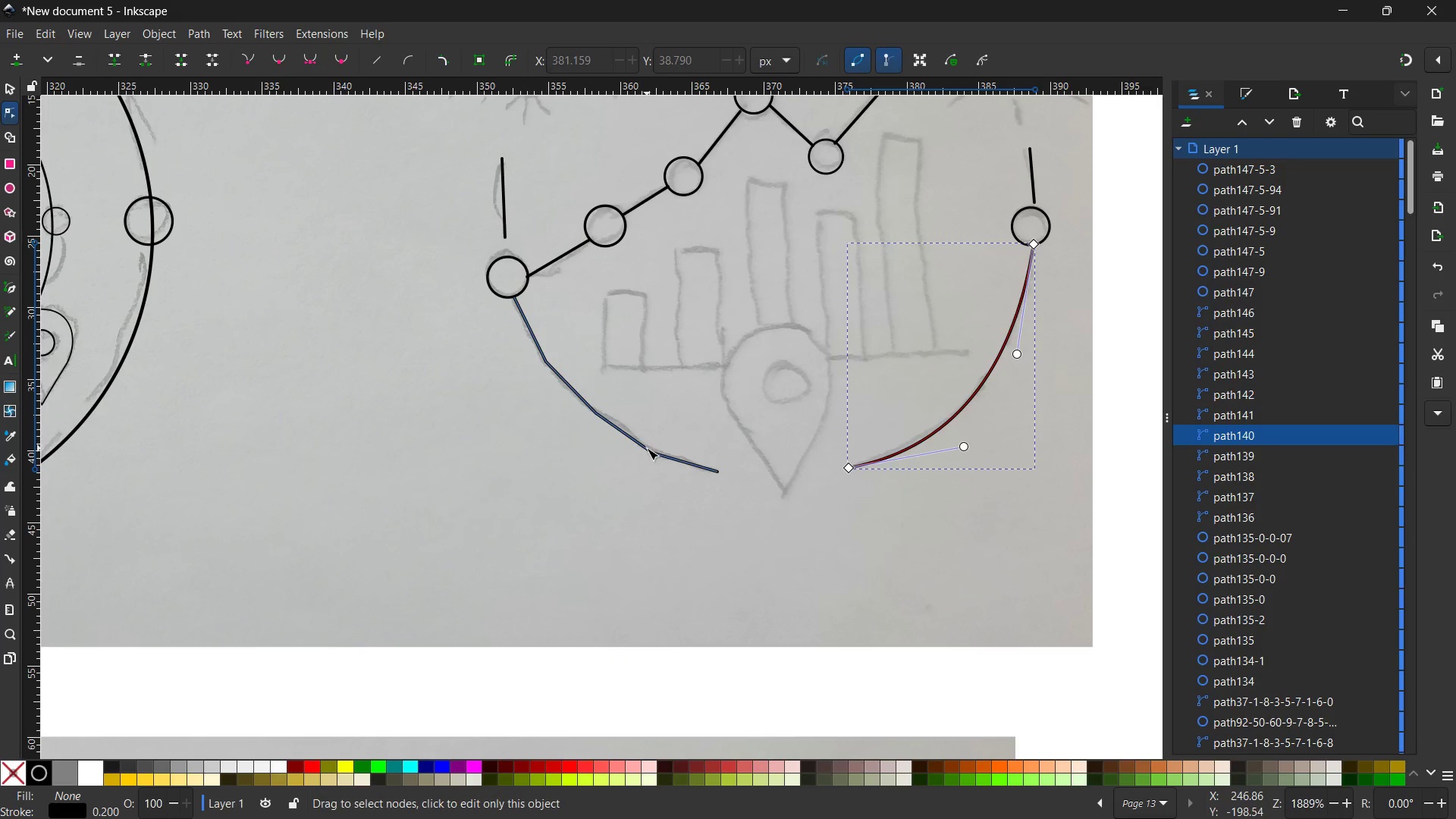 
left_click([647, 448])
 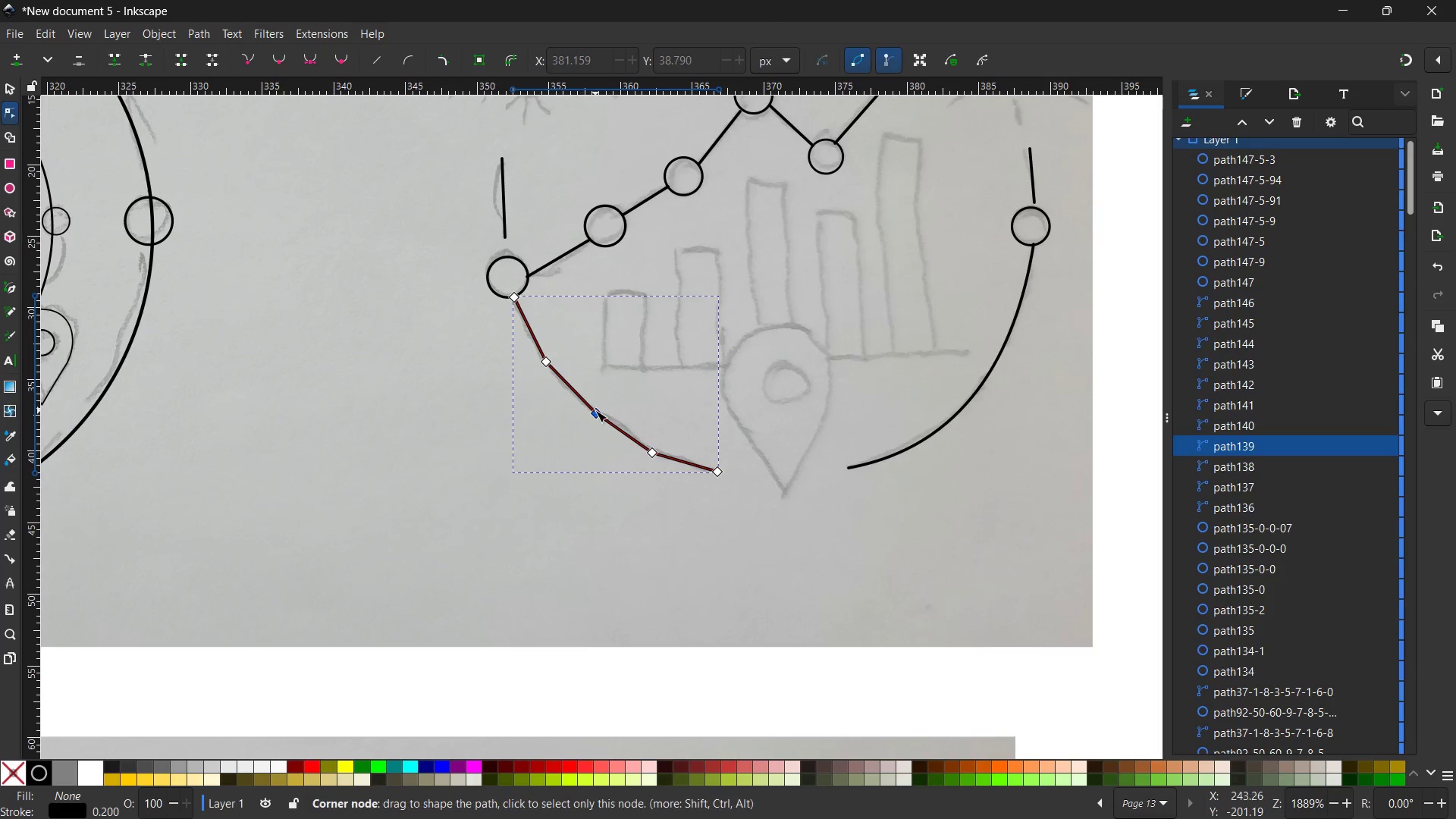 
left_click([595, 410])
 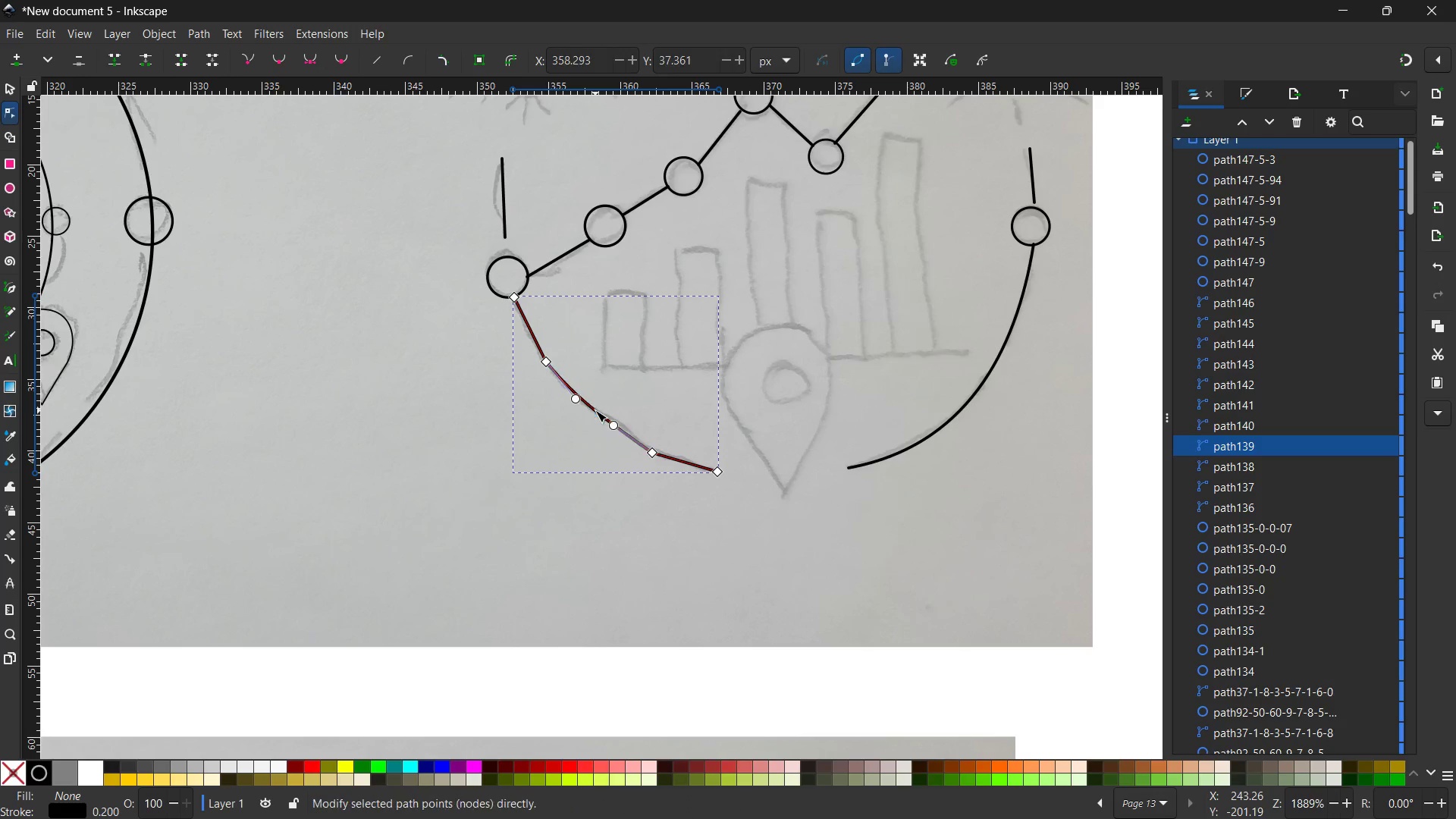 
key(Backspace)
 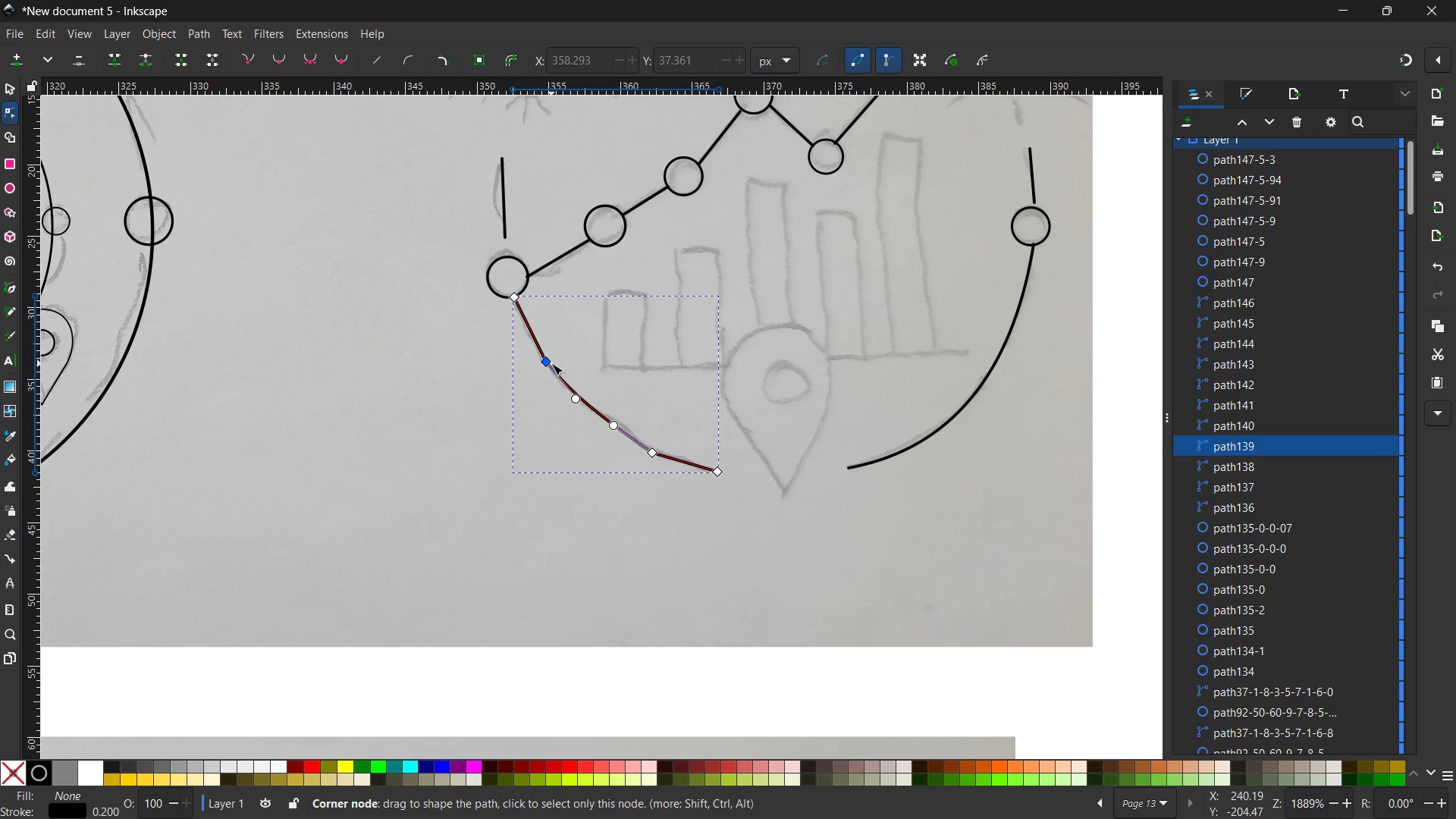 
left_click([551, 363])
 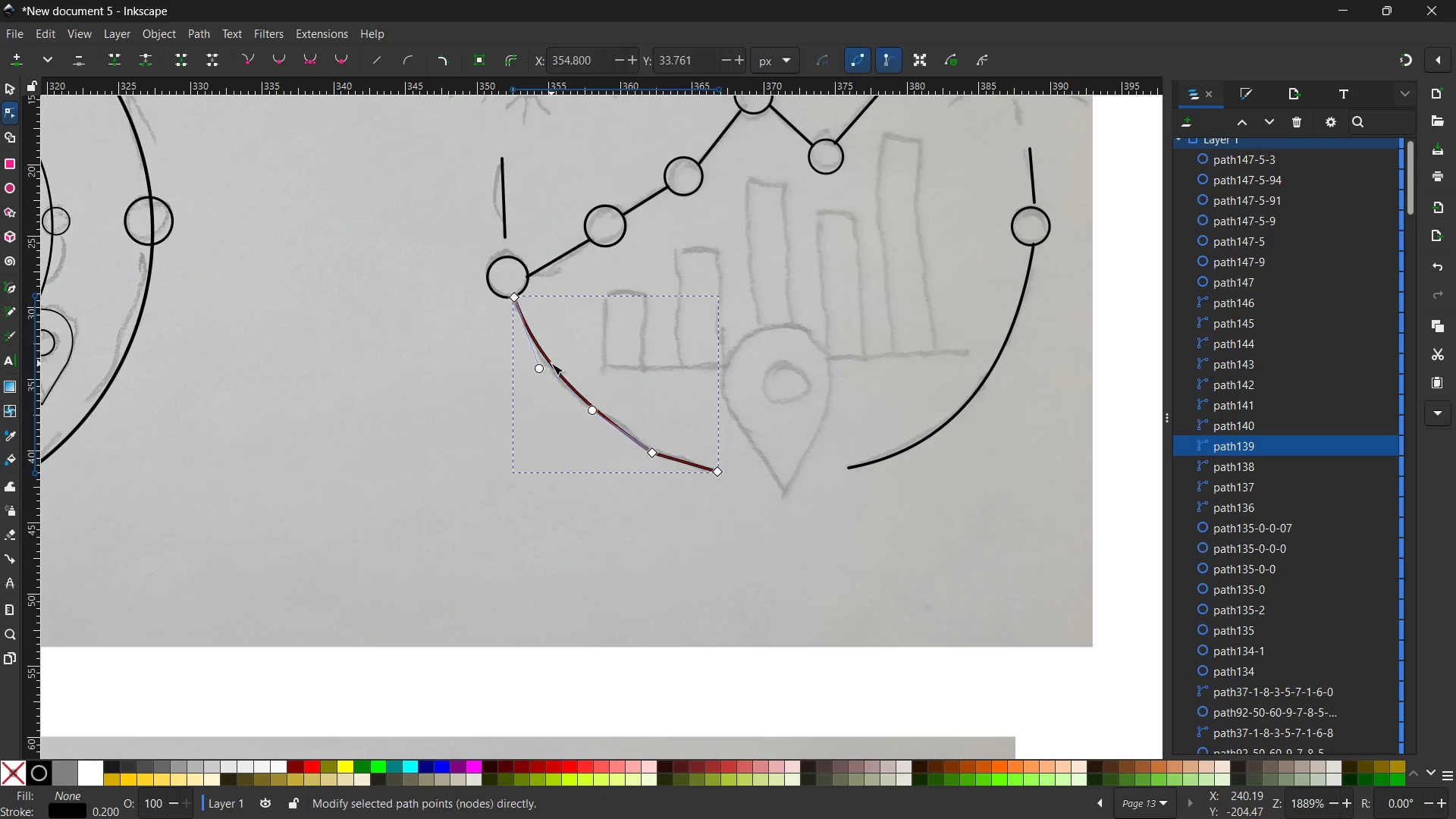 
key(Backspace)
 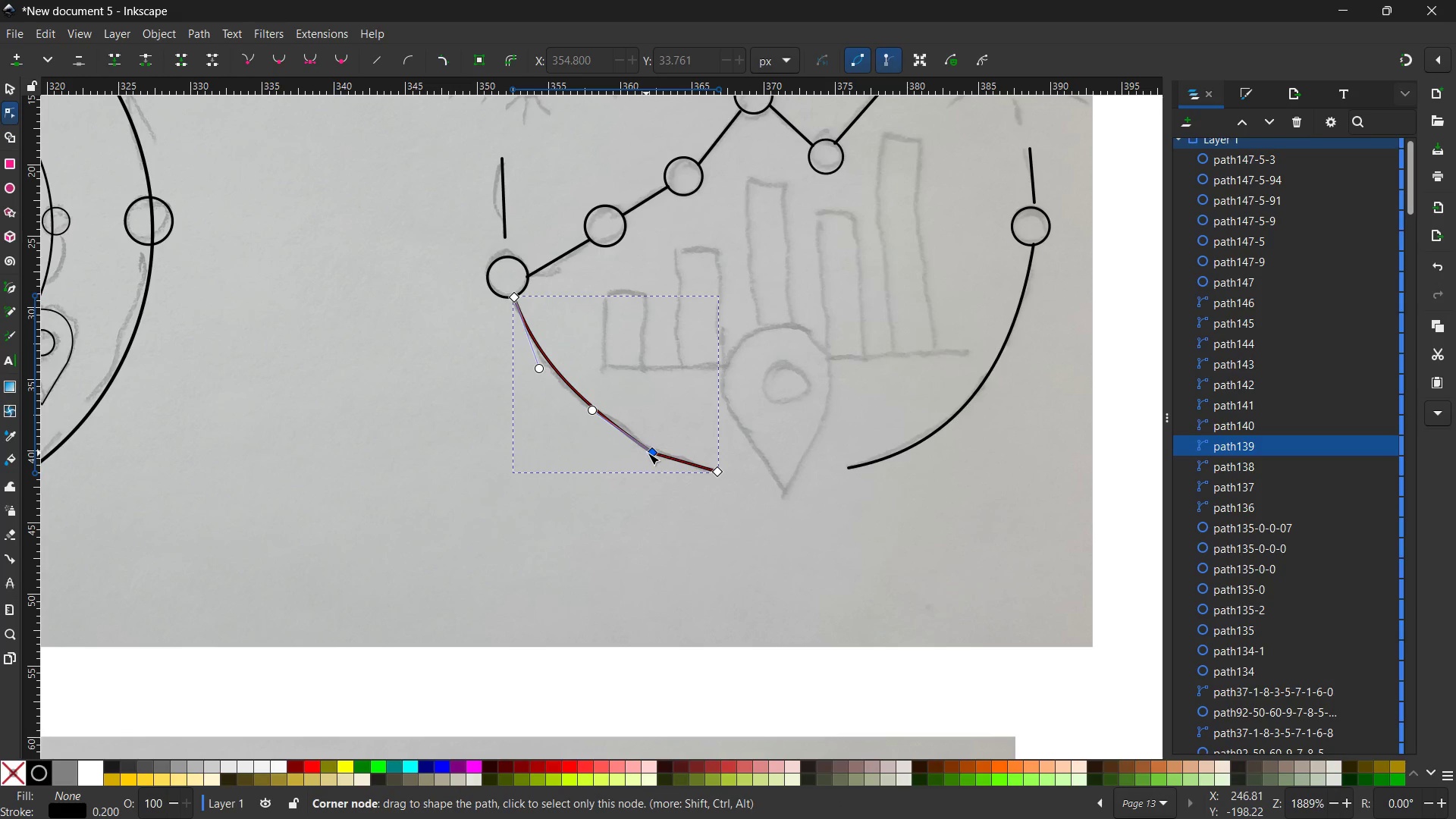 
left_click([651, 453])
 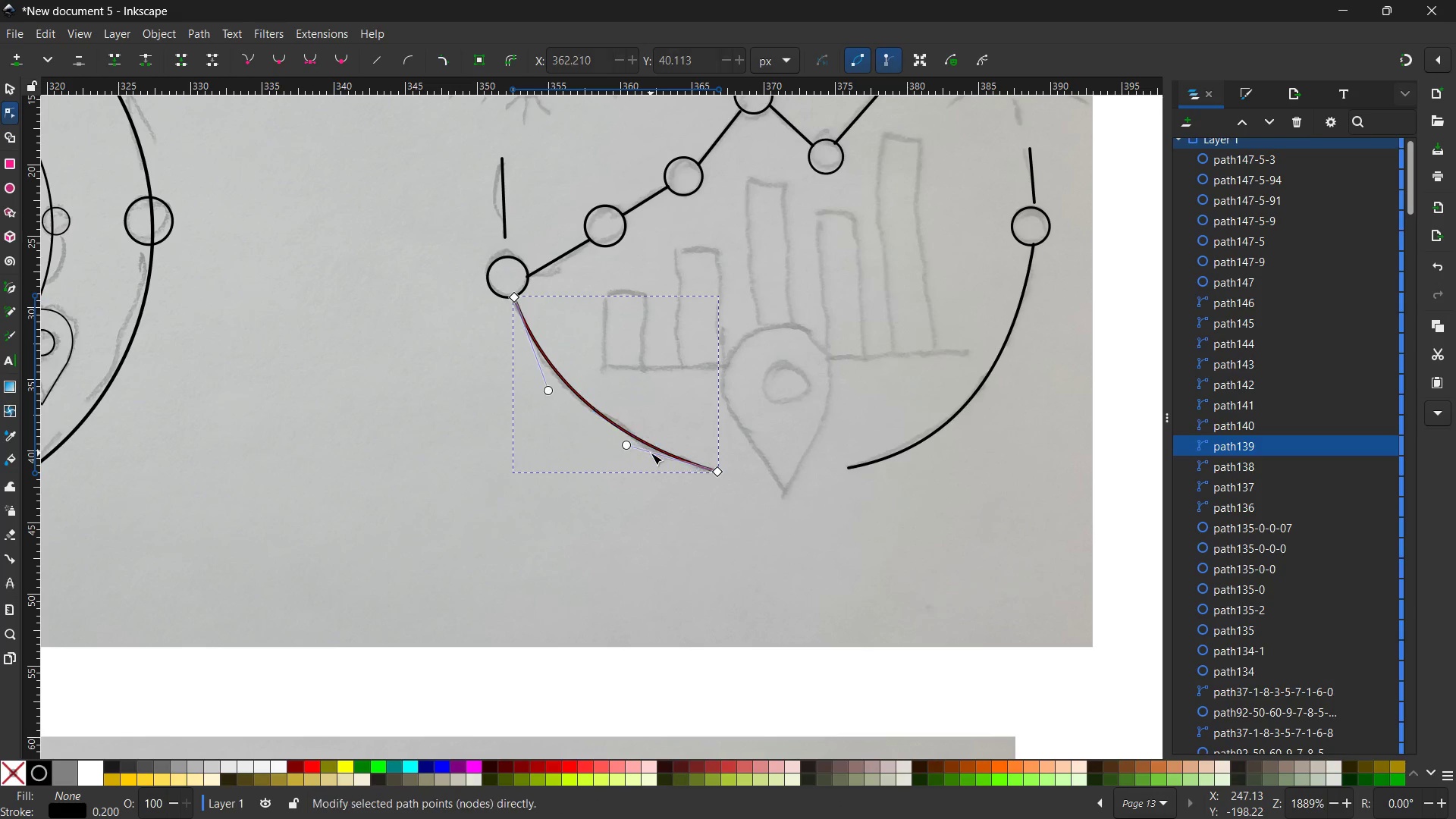 
key(Backspace)
 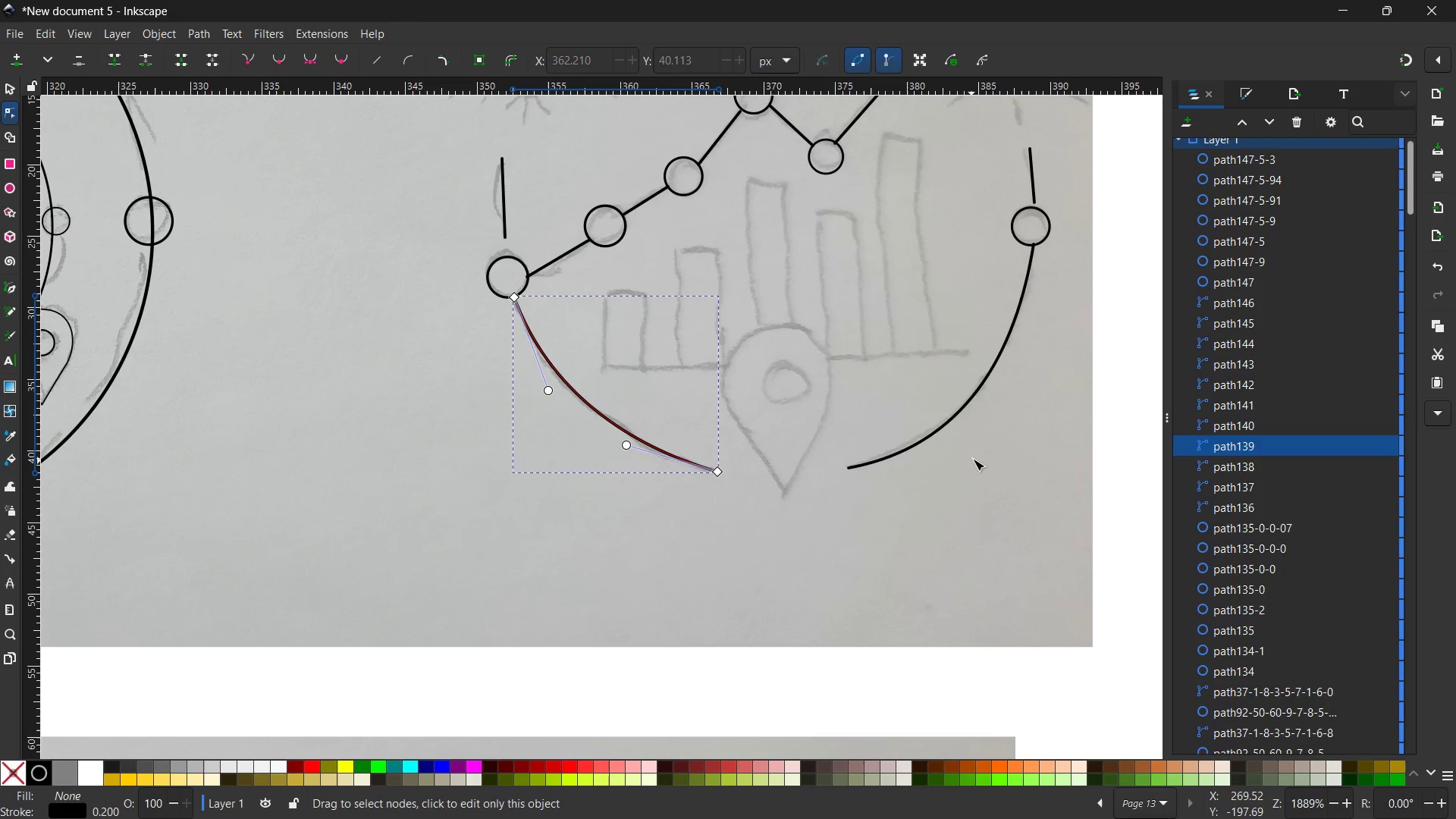 
scroll: coordinate [948, 457], scroll_direction: up, amount: 1.0
 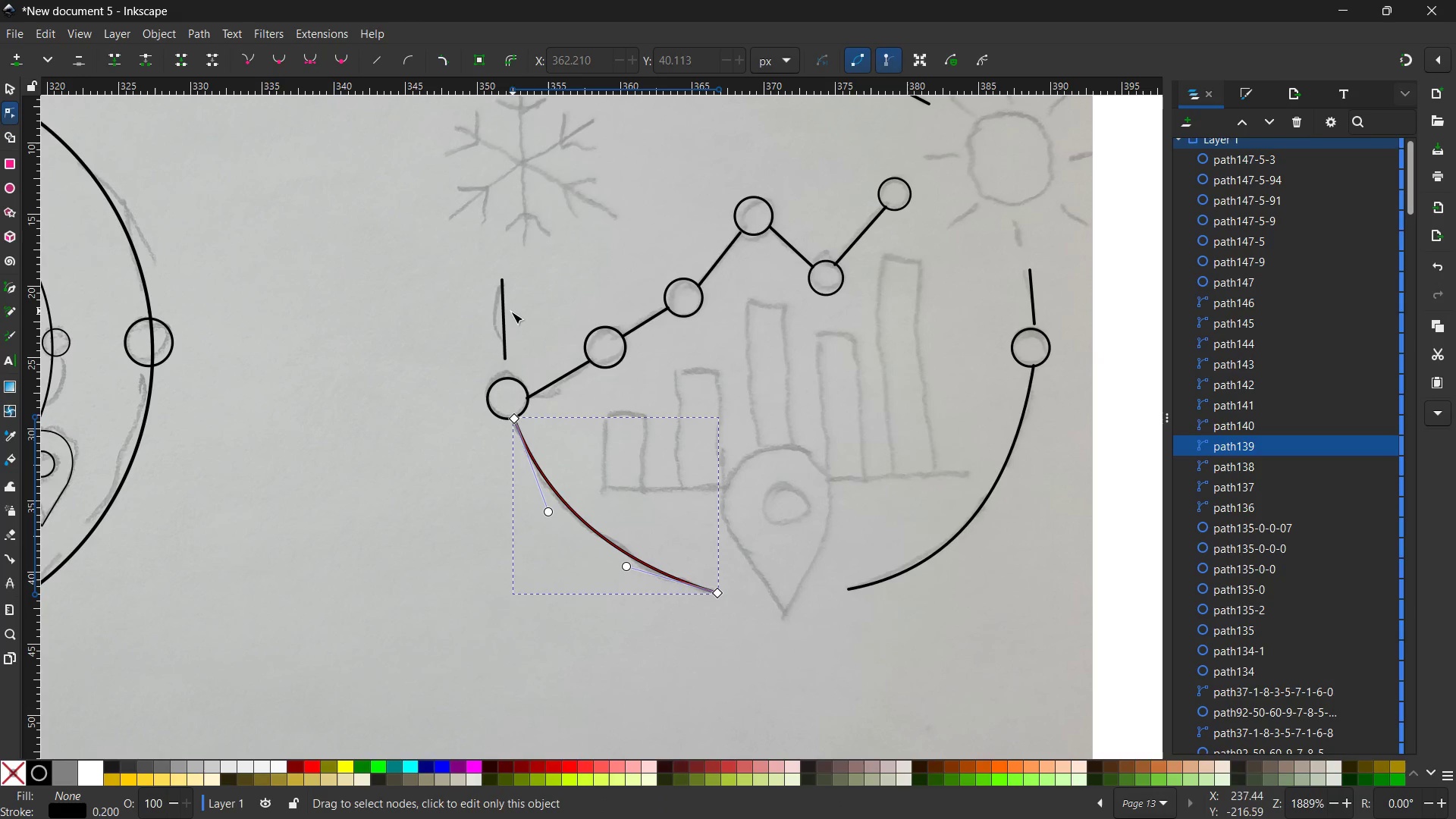 
left_click([504, 315])
 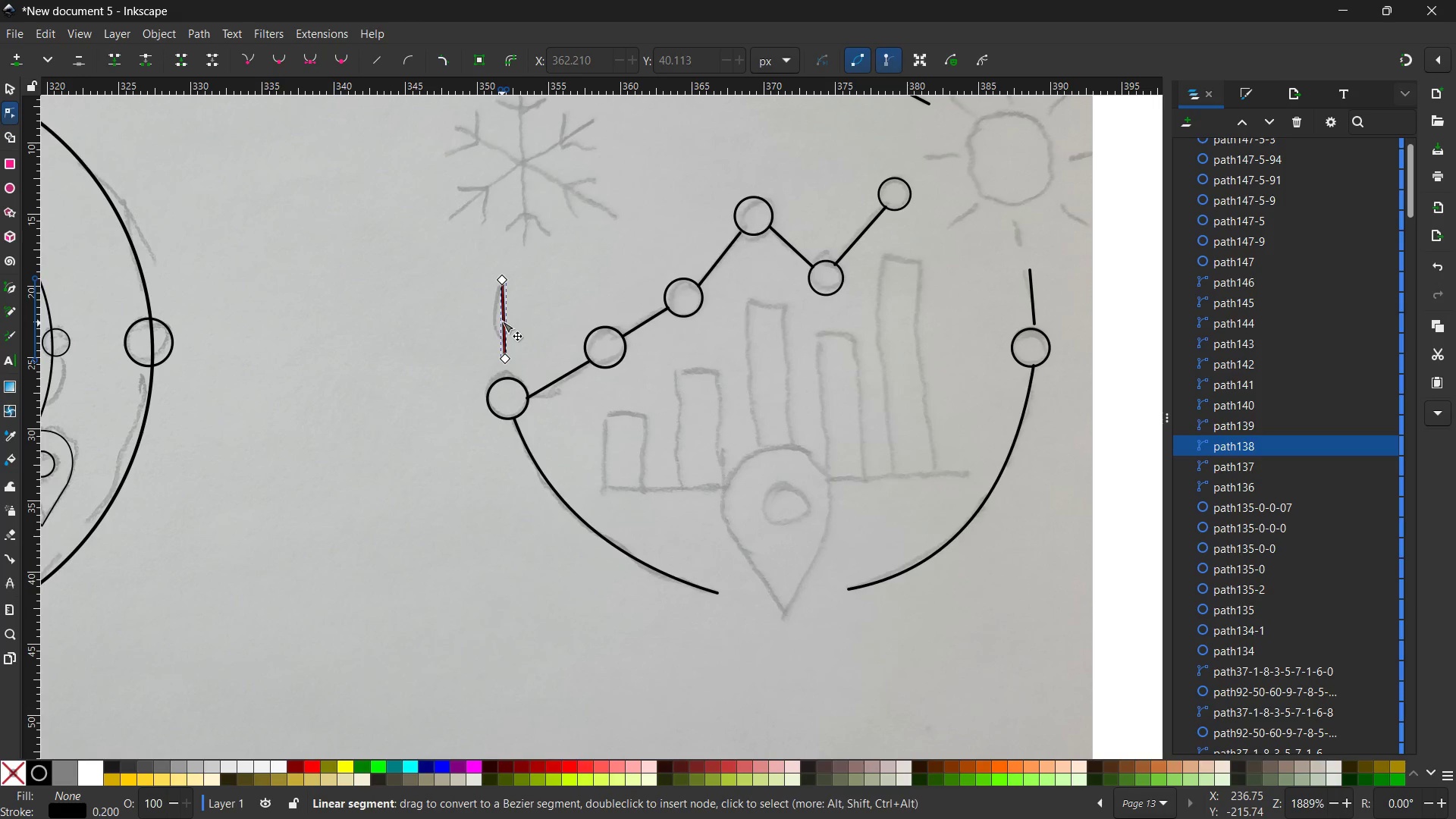 
left_click_drag(start_coordinate=[502, 319], to_coordinate=[497, 318])
 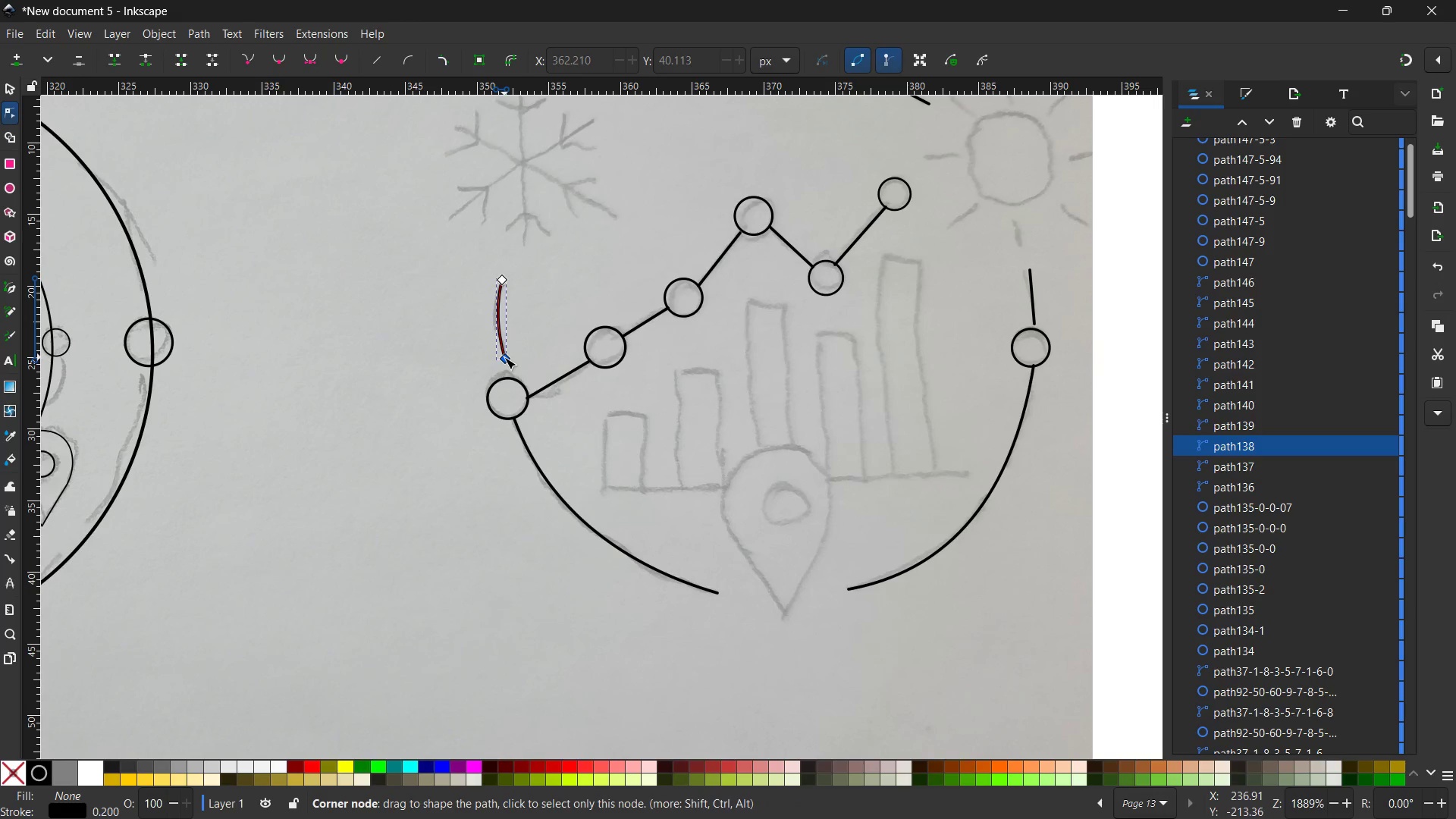 
left_click_drag(start_coordinate=[504, 357], to_coordinate=[499, 358])
 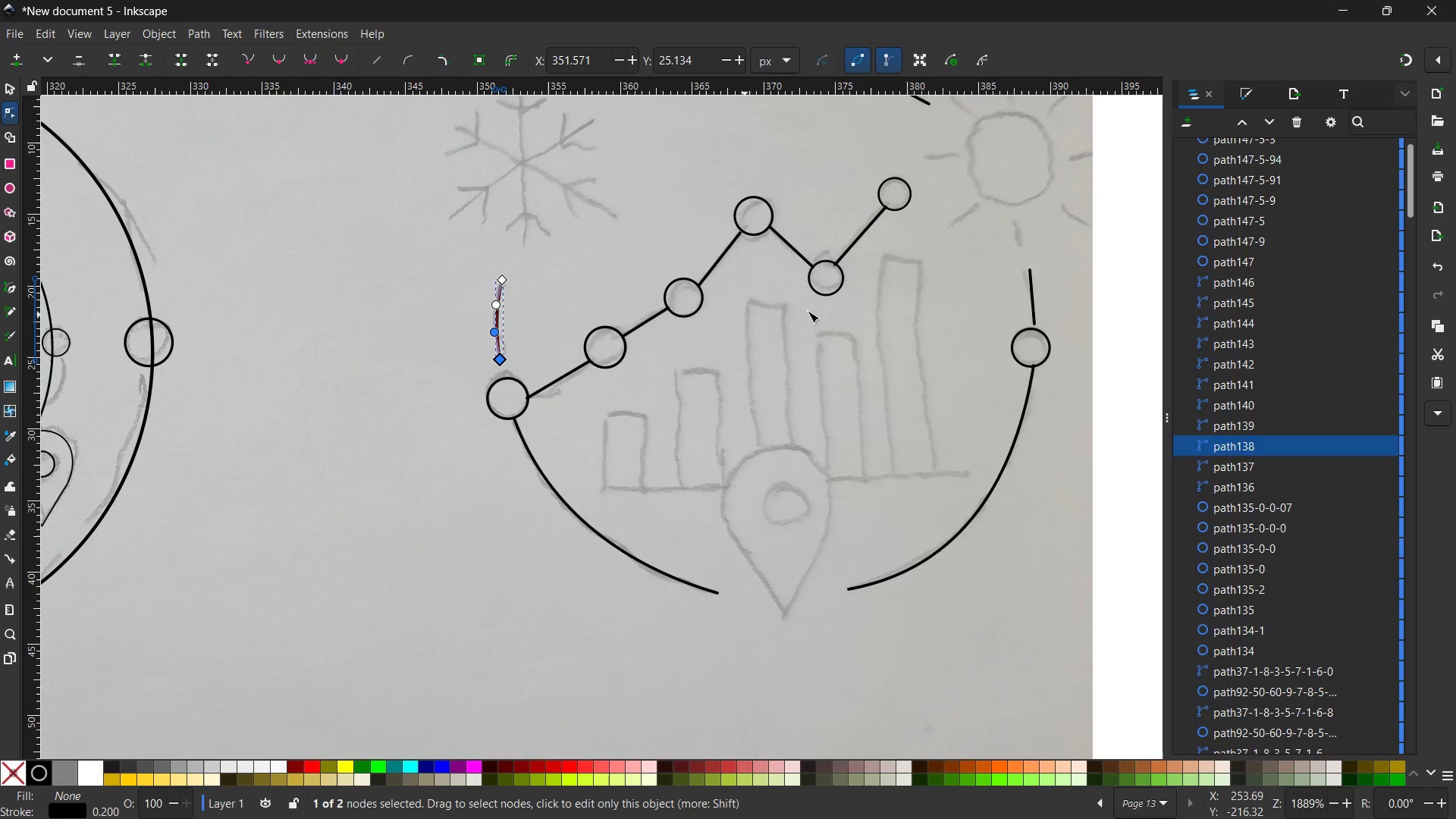 
left_click([1033, 289])
 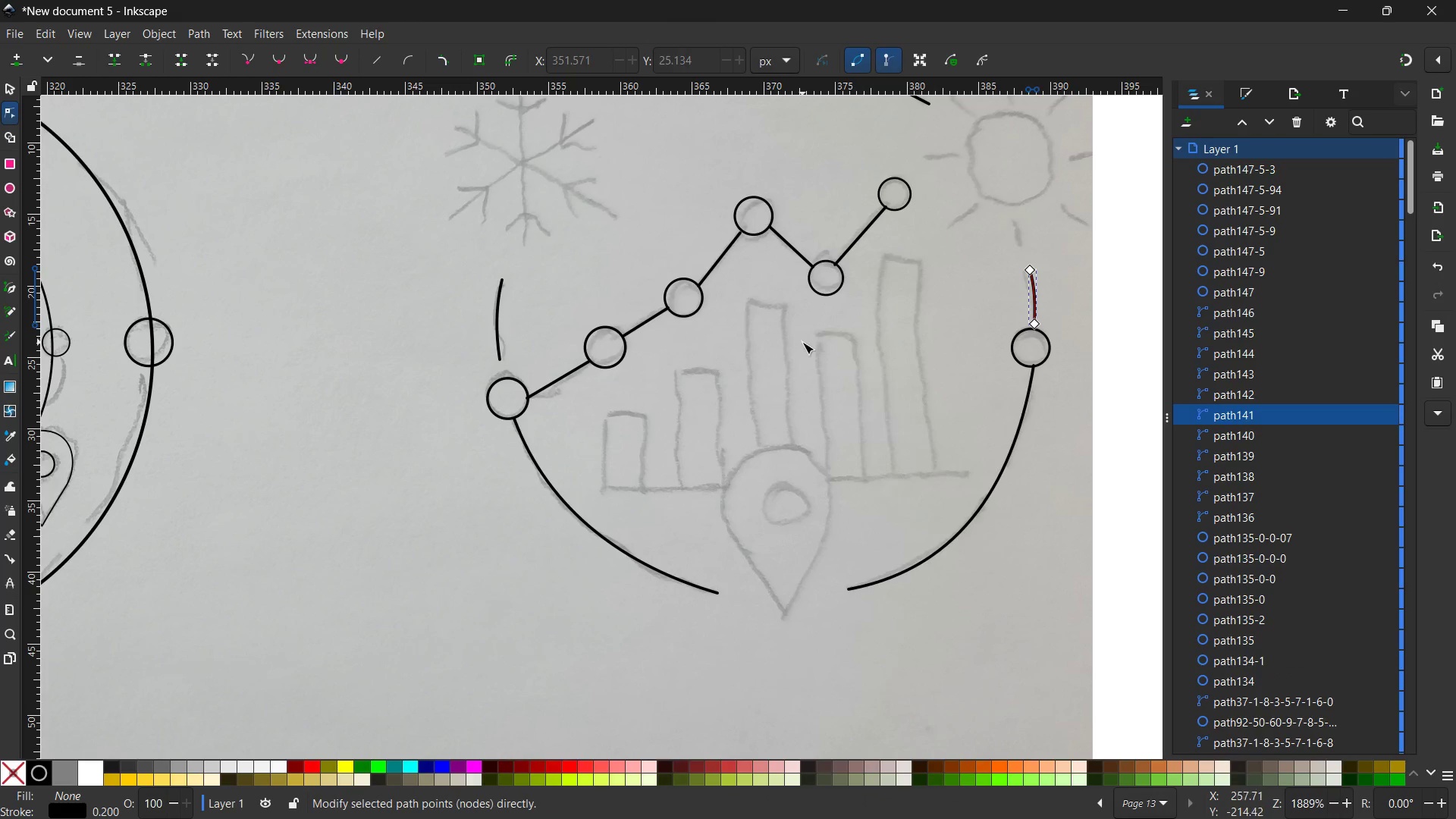 
hold_key(key=Space, duration=0.94)
 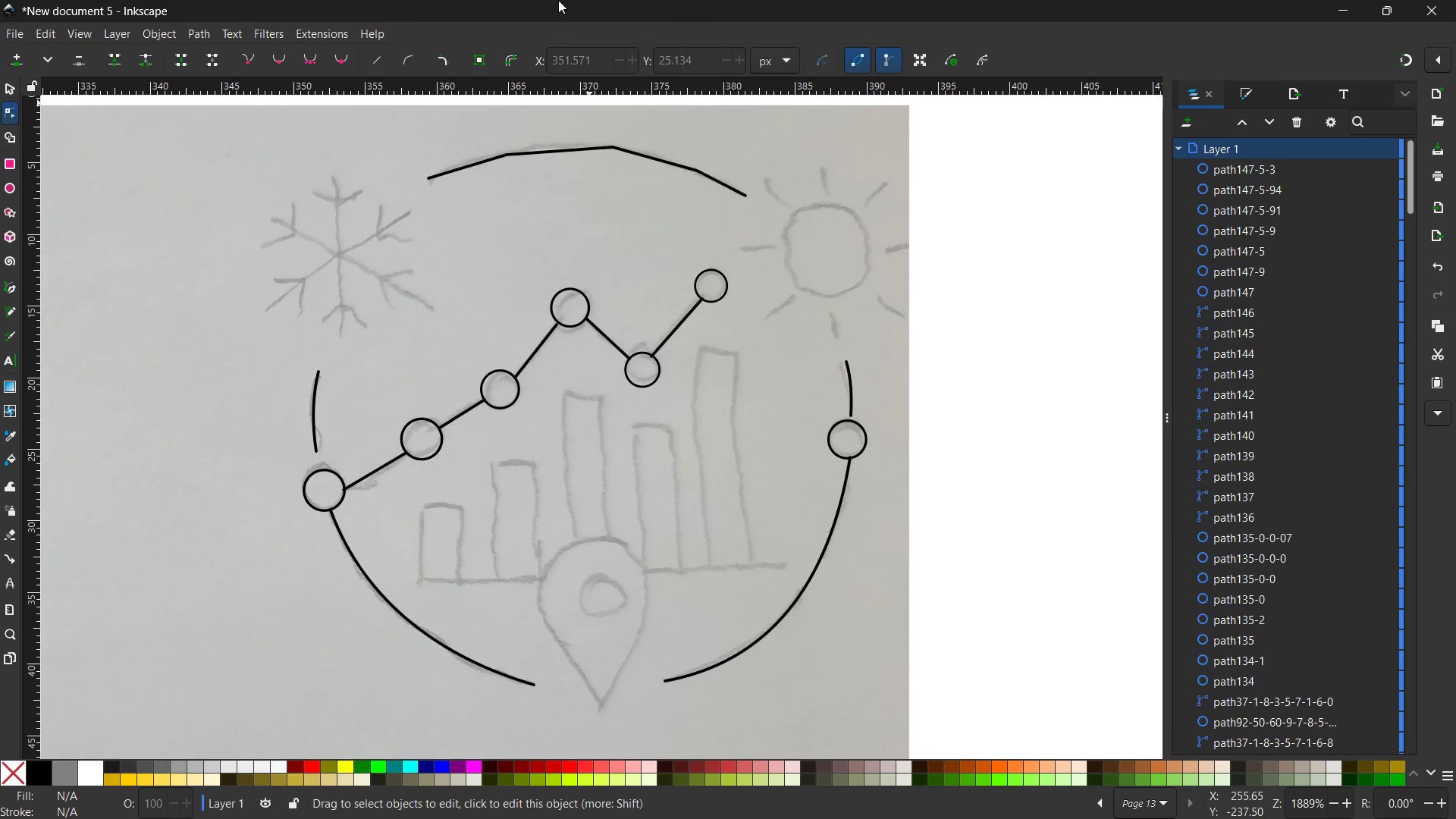 
left_click_drag(start_coordinate=[890, 334], to_coordinate=[708, 426])
 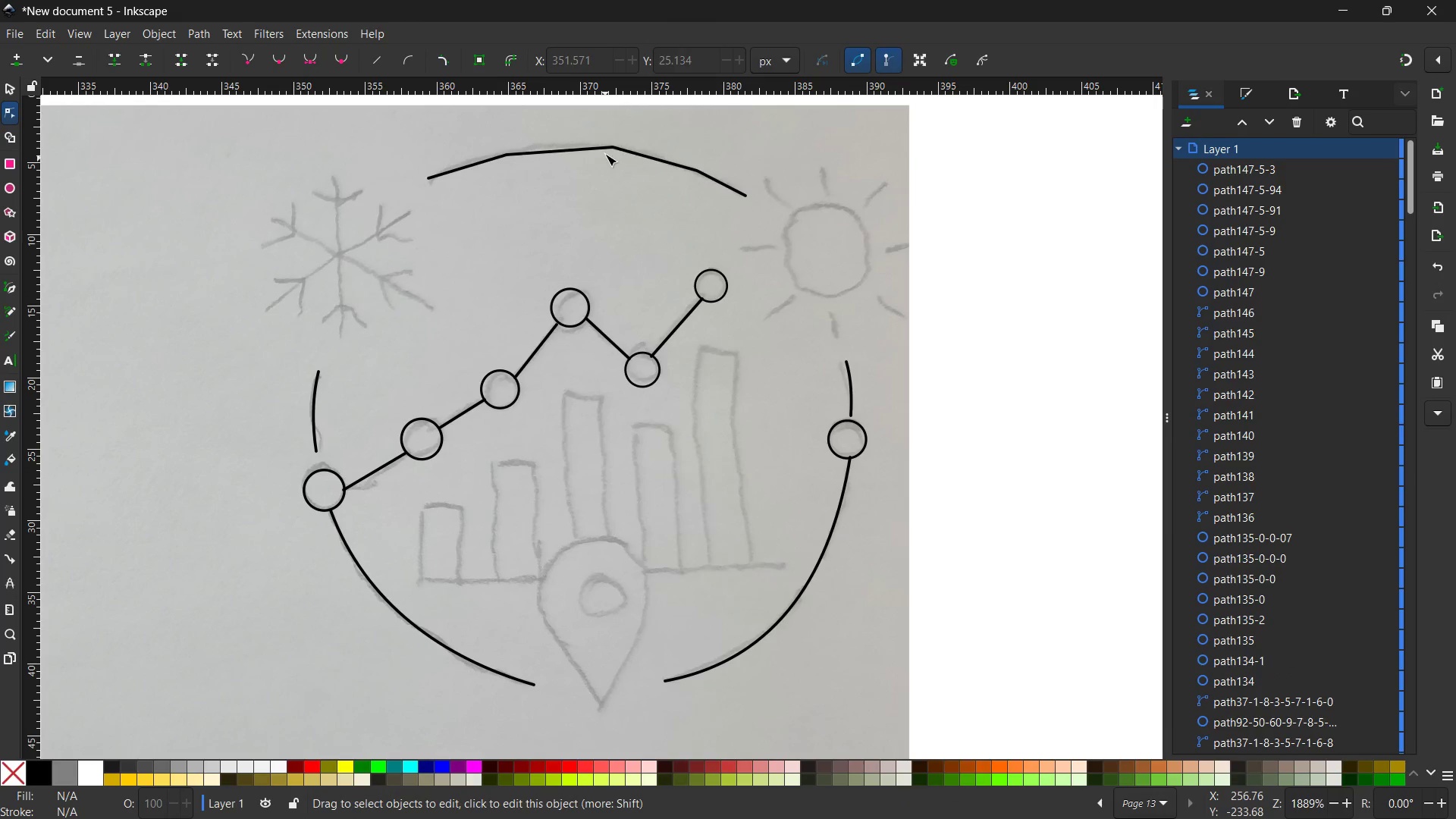 
left_click([604, 146])
 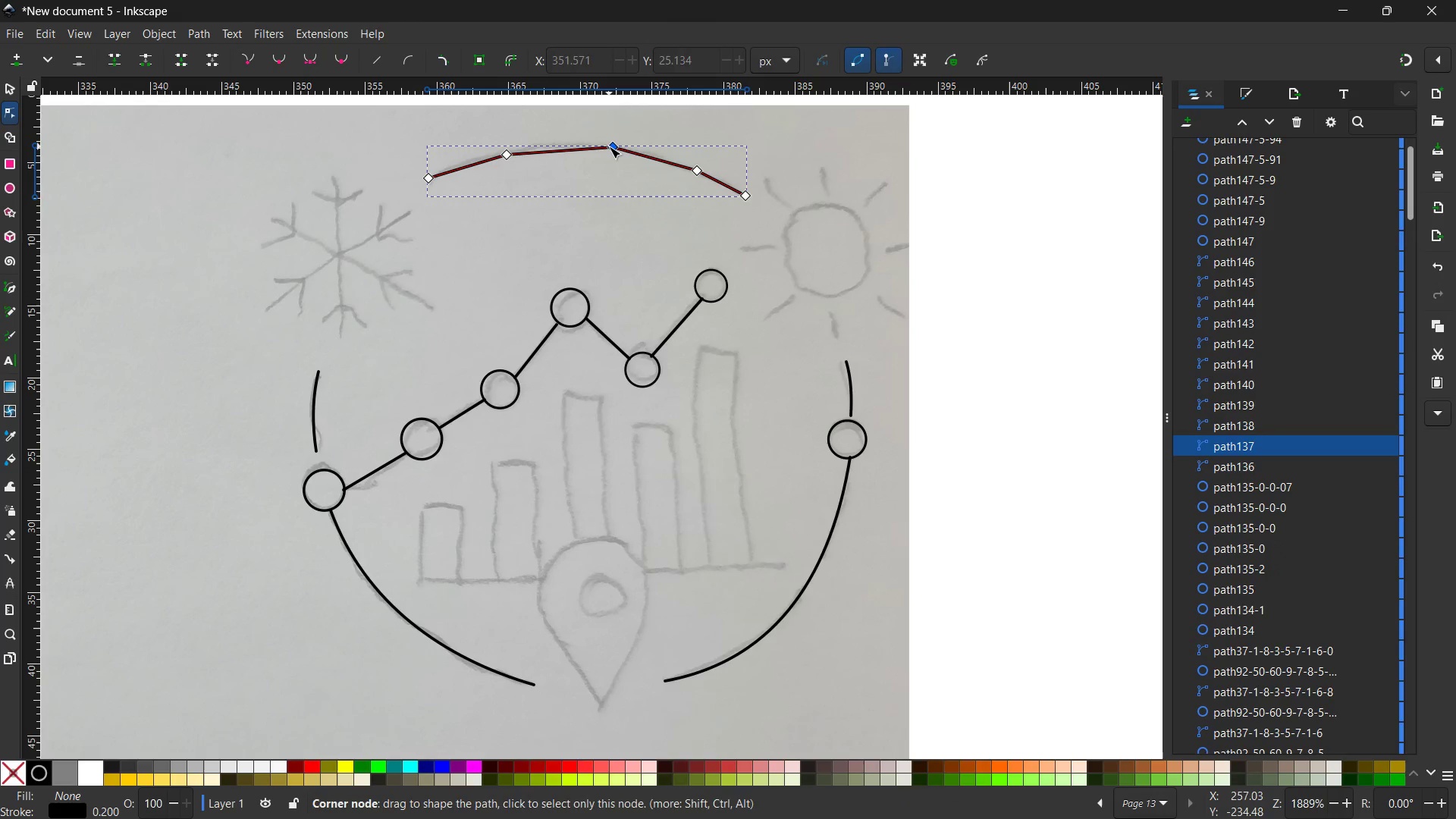 
double_click([609, 146])
 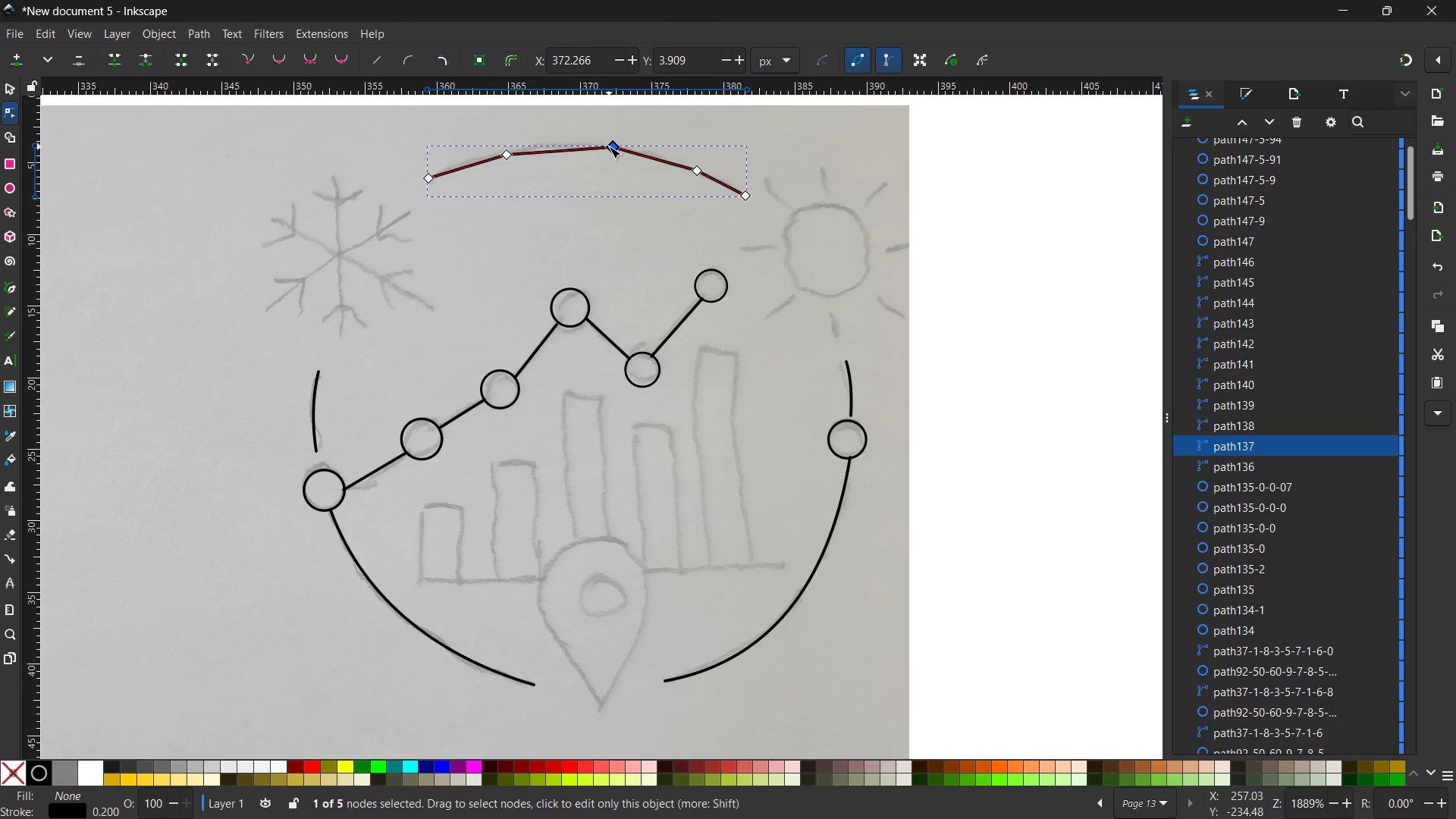 
key(Backspace)
 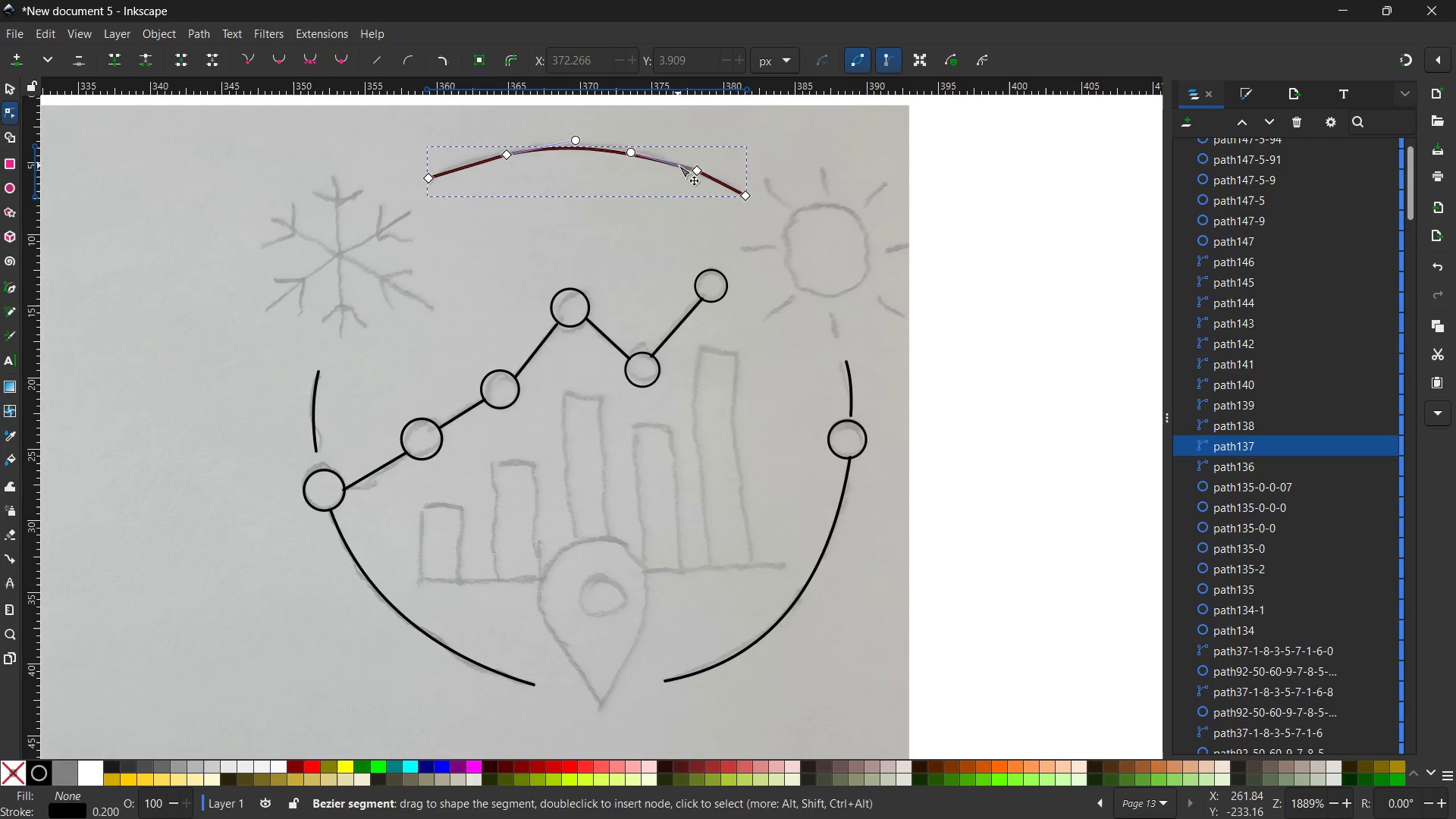 
left_click([692, 166])
 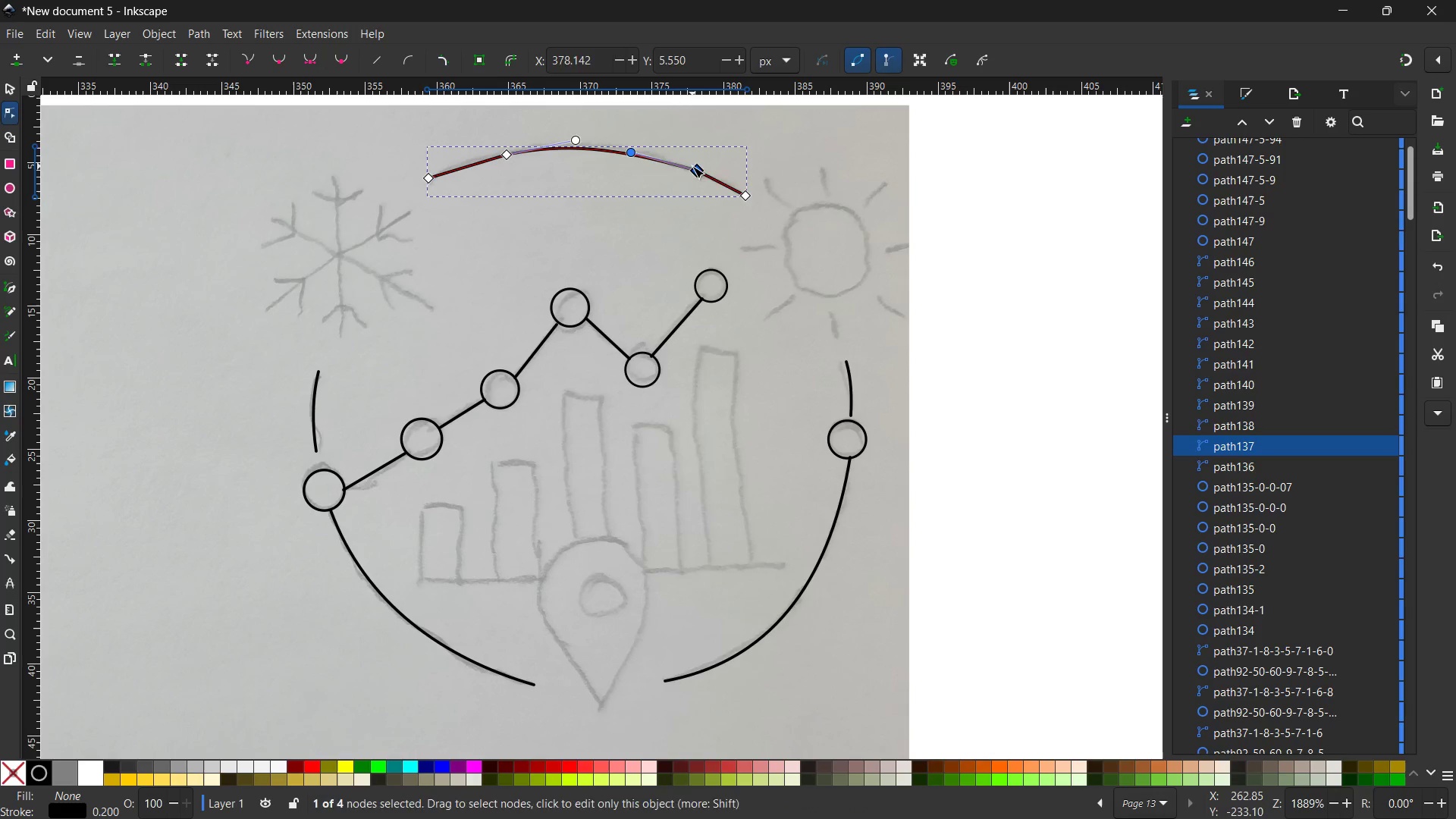 
key(Backspace)
 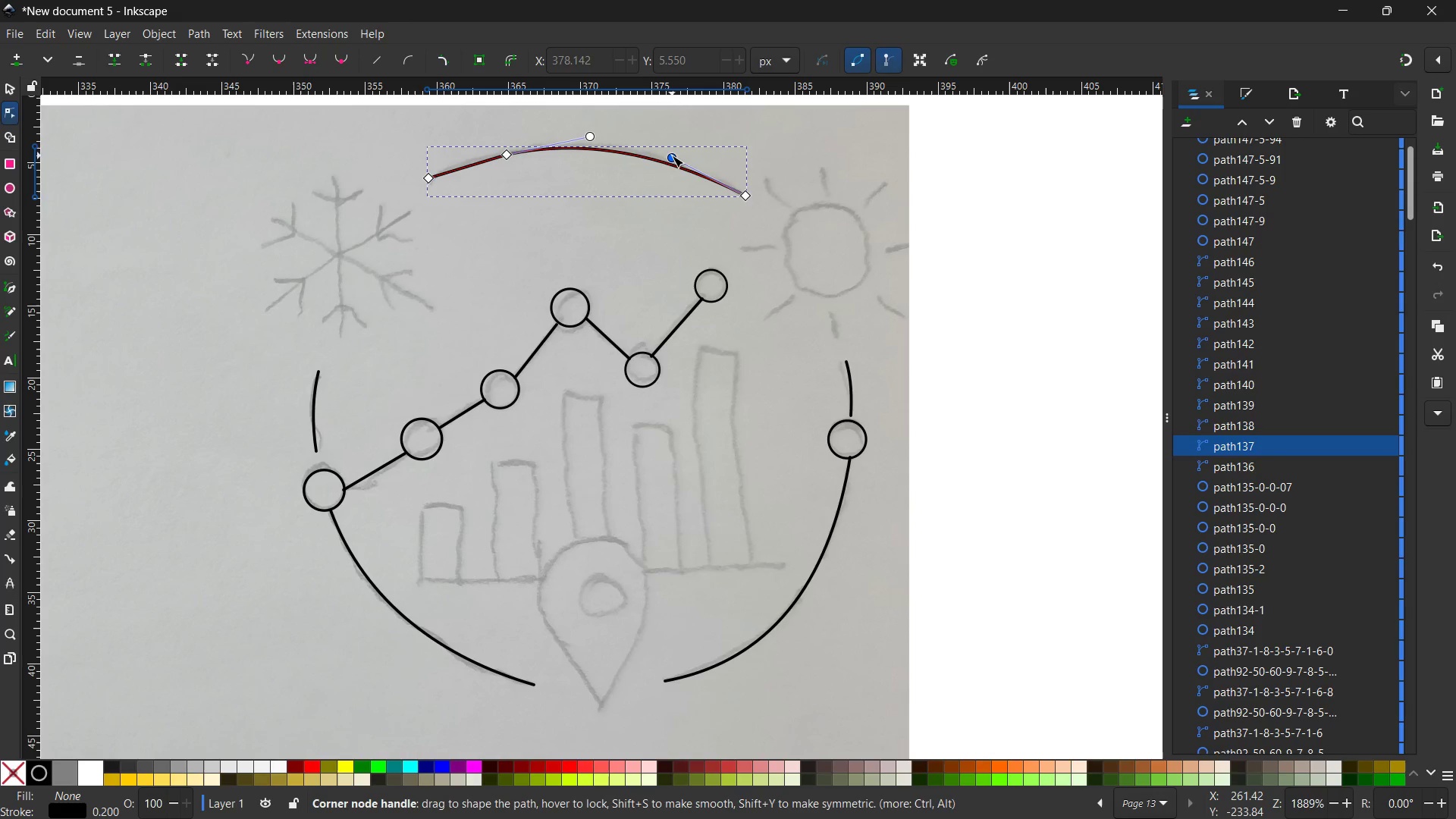 
left_click_drag(start_coordinate=[672, 155], to_coordinate=[672, 145])
 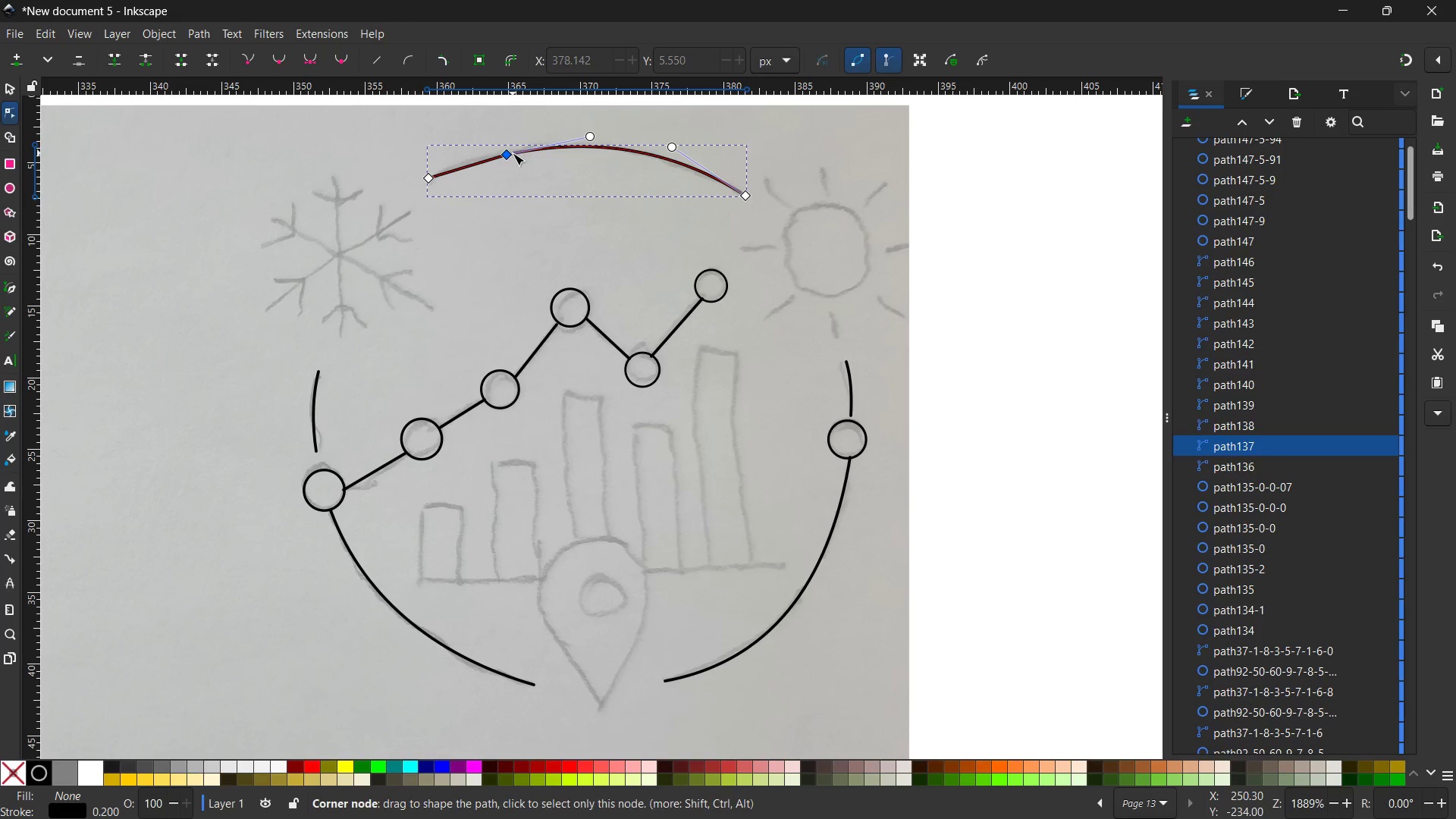 
left_click([513, 153])
 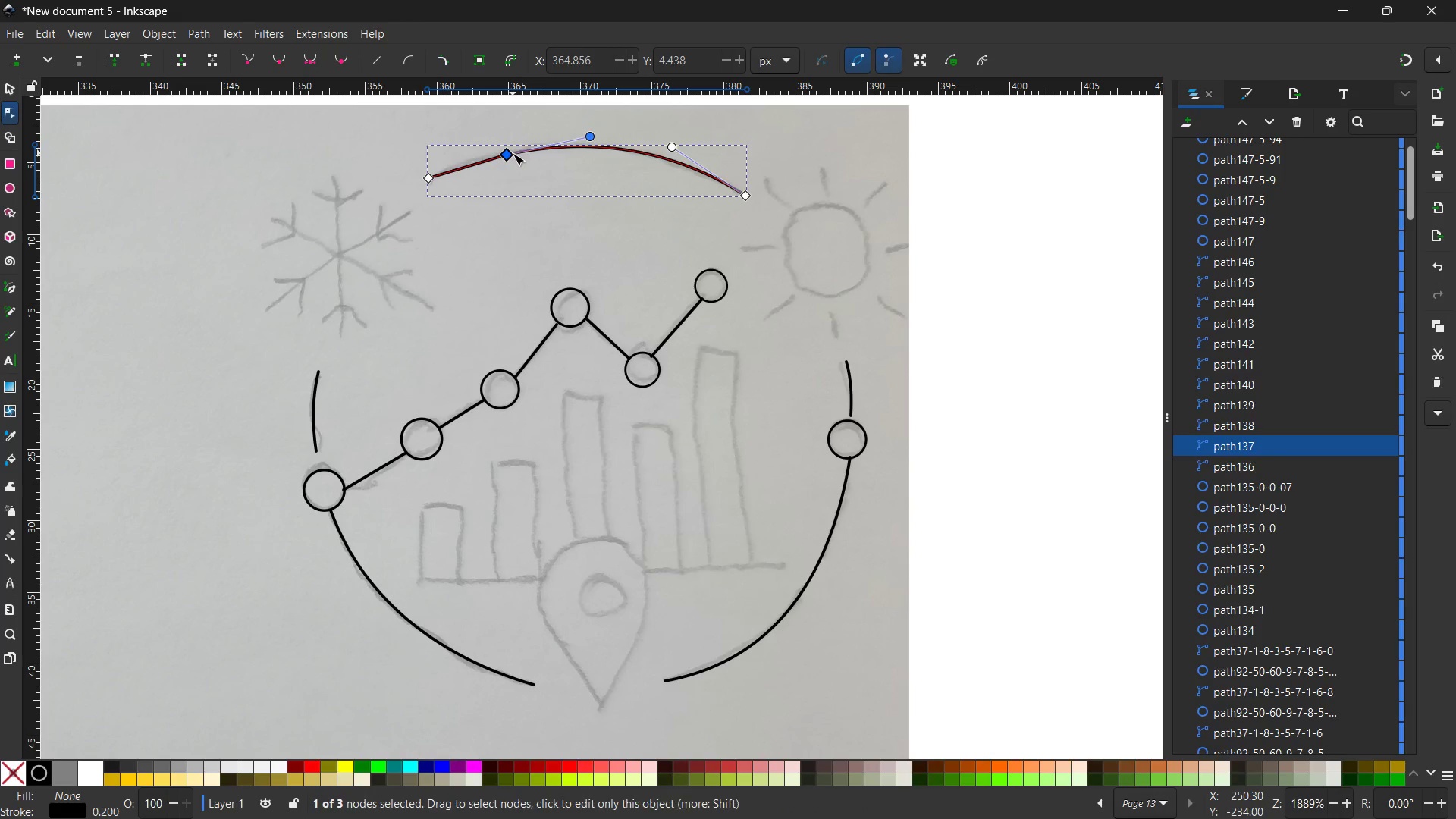 
key(Backspace)
 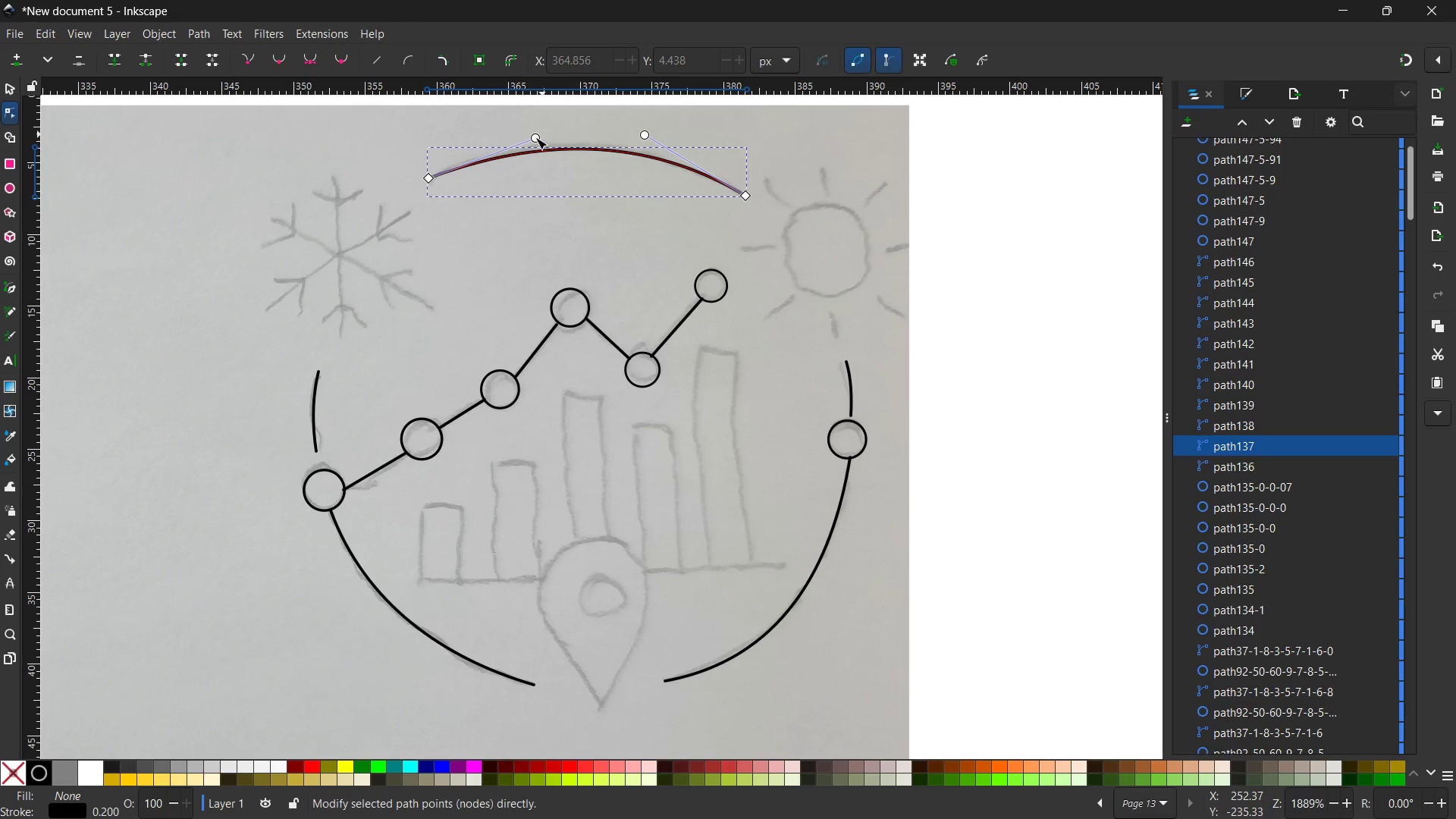 
left_click_drag(start_coordinate=[535, 137], to_coordinate=[538, 124])
 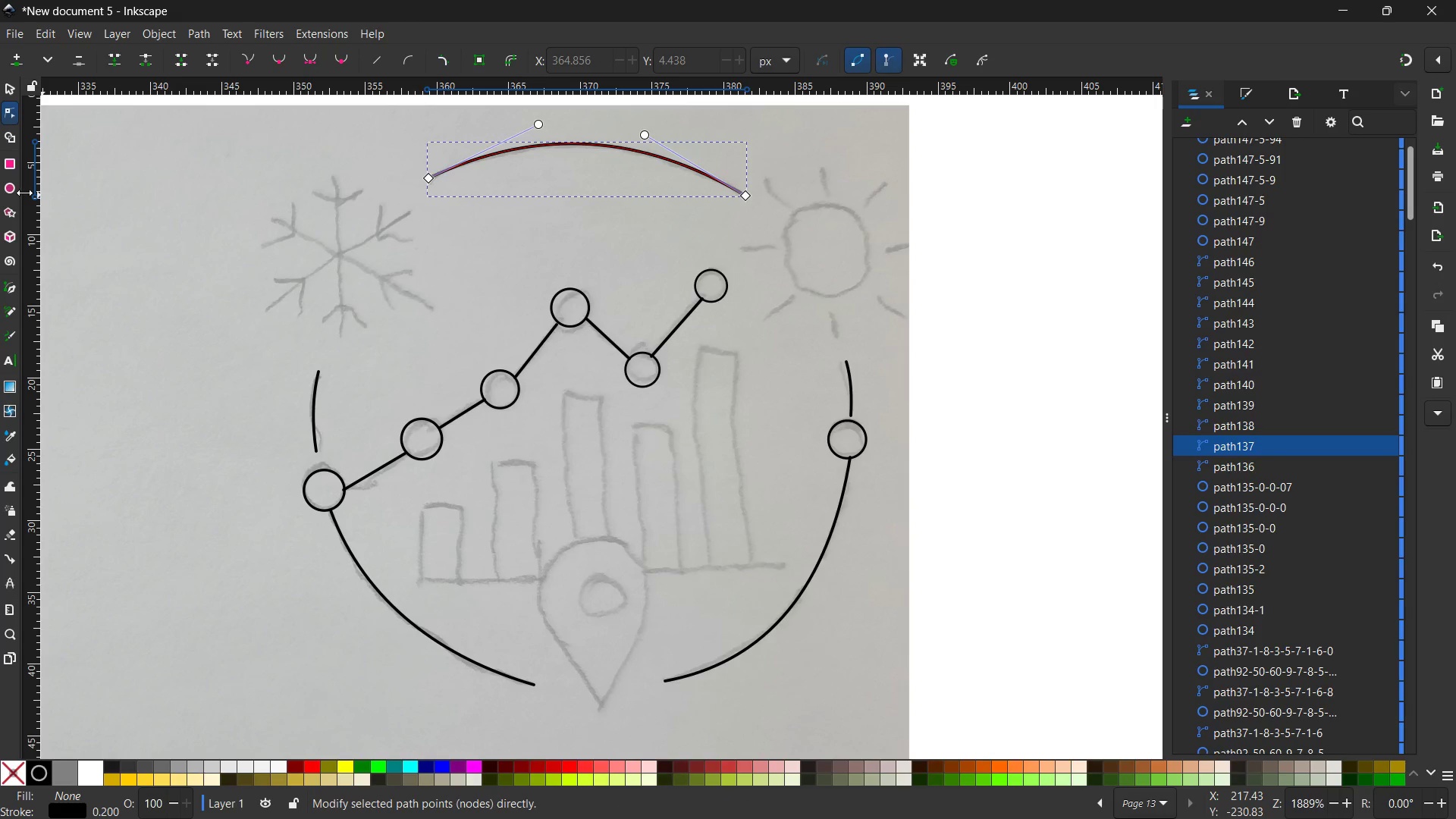 
left_click([15, 189])
 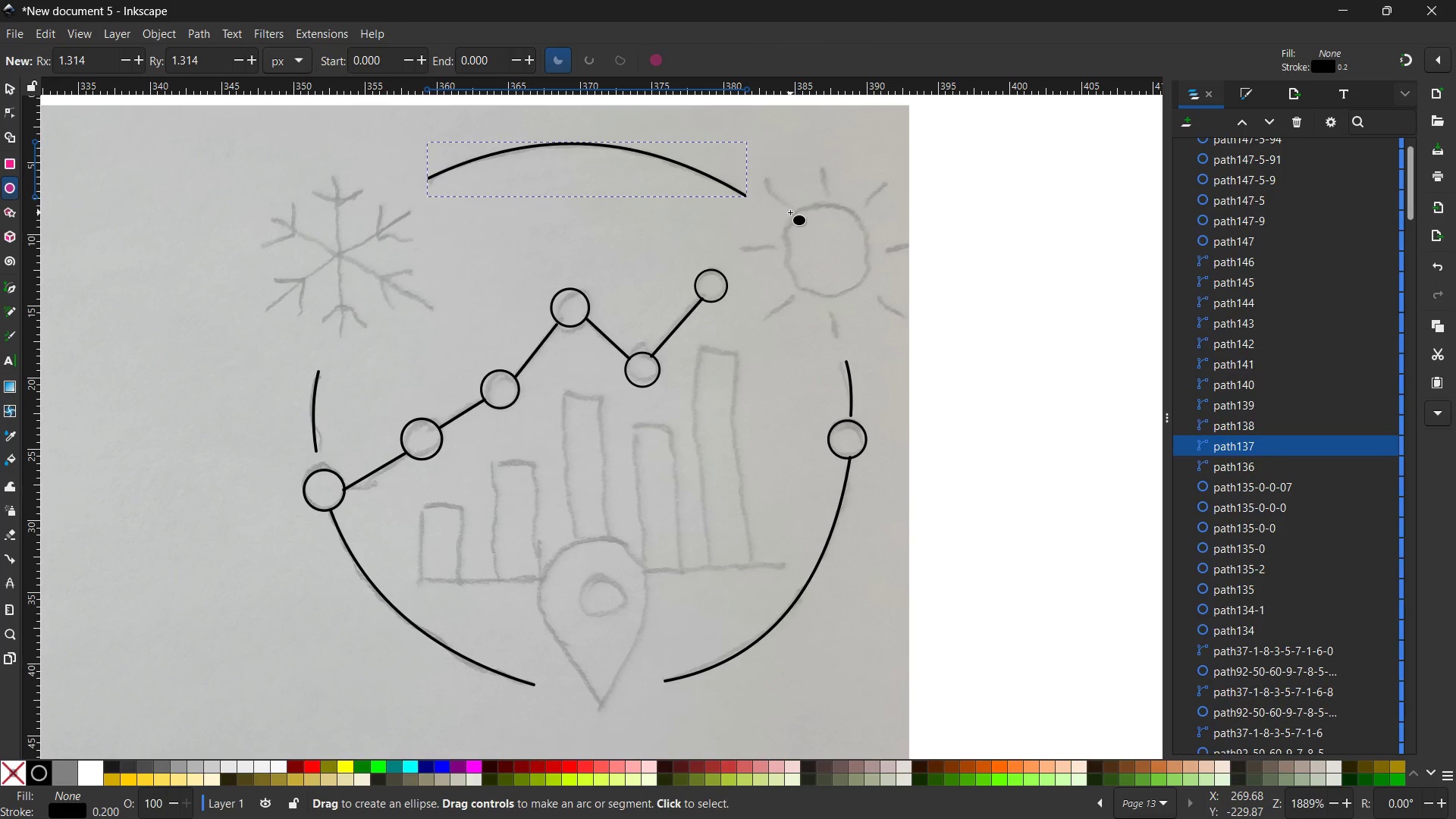 
hold_key(key=ControlLeft, duration=1.17)
left_click_drag(start_coordinate=[790, 212], to_coordinate=[877, 312])
 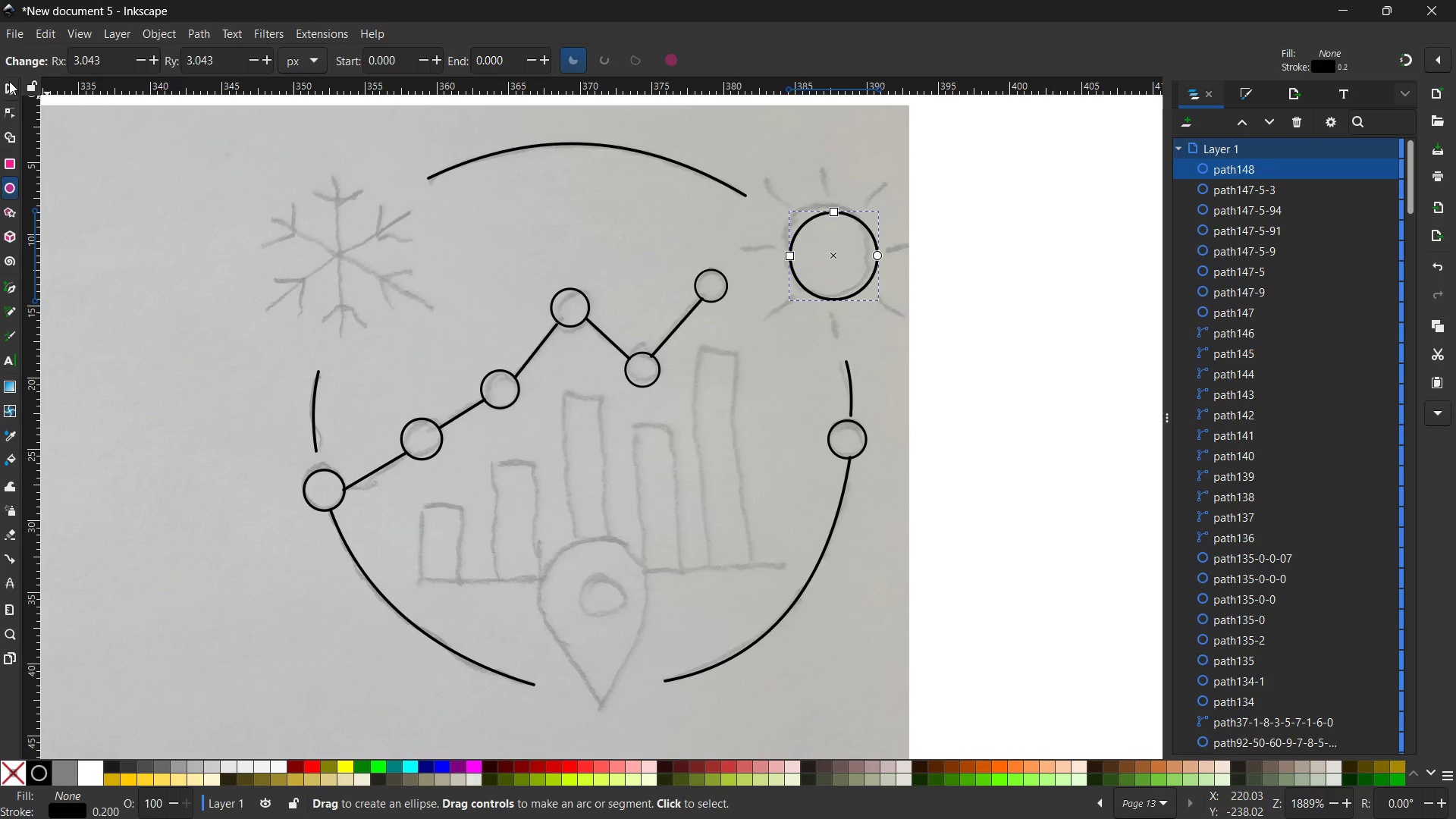 
left_click([2, 93])
 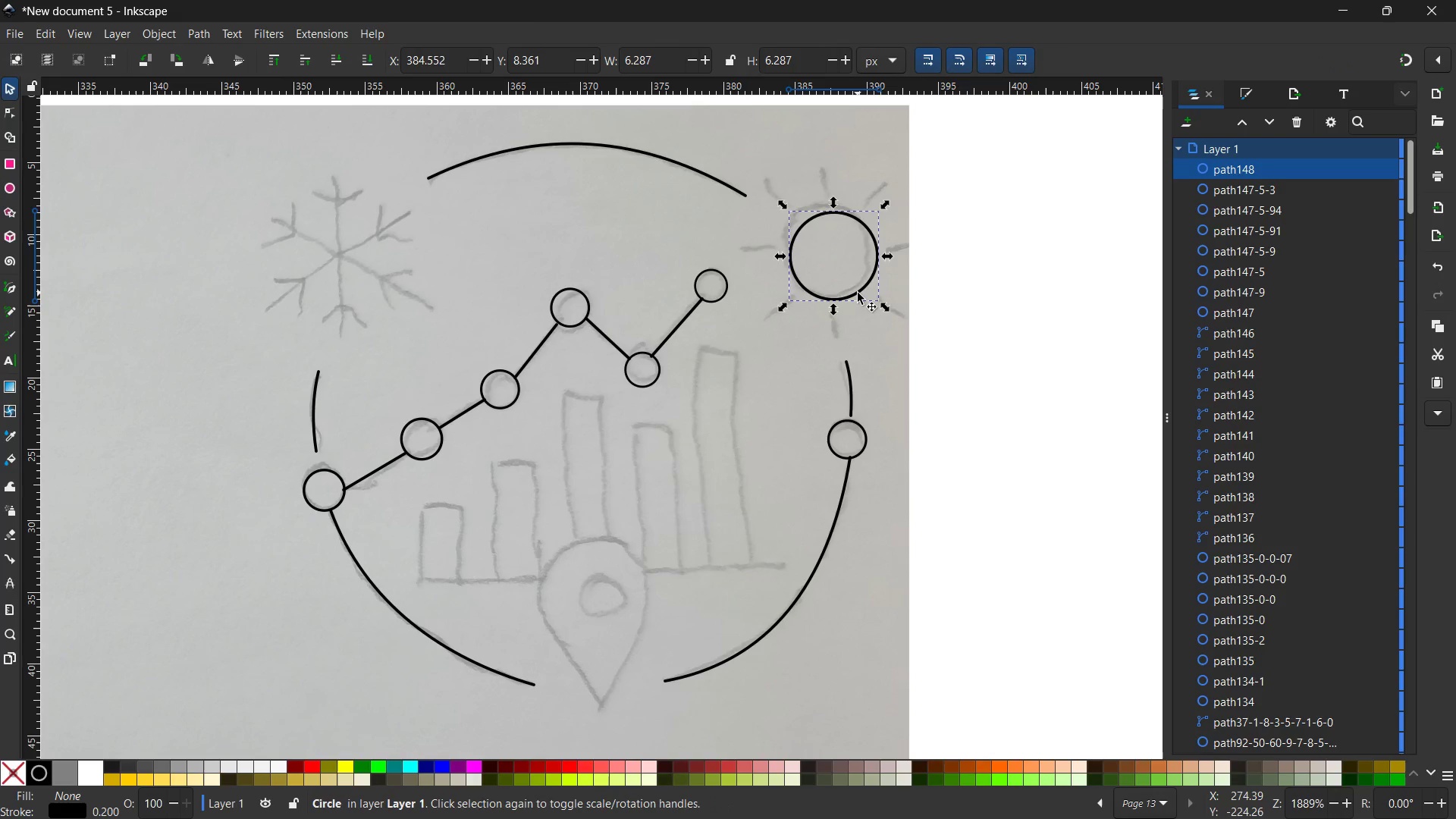 
left_click_drag(start_coordinate=[858, 293], to_coordinate=[849, 285])
 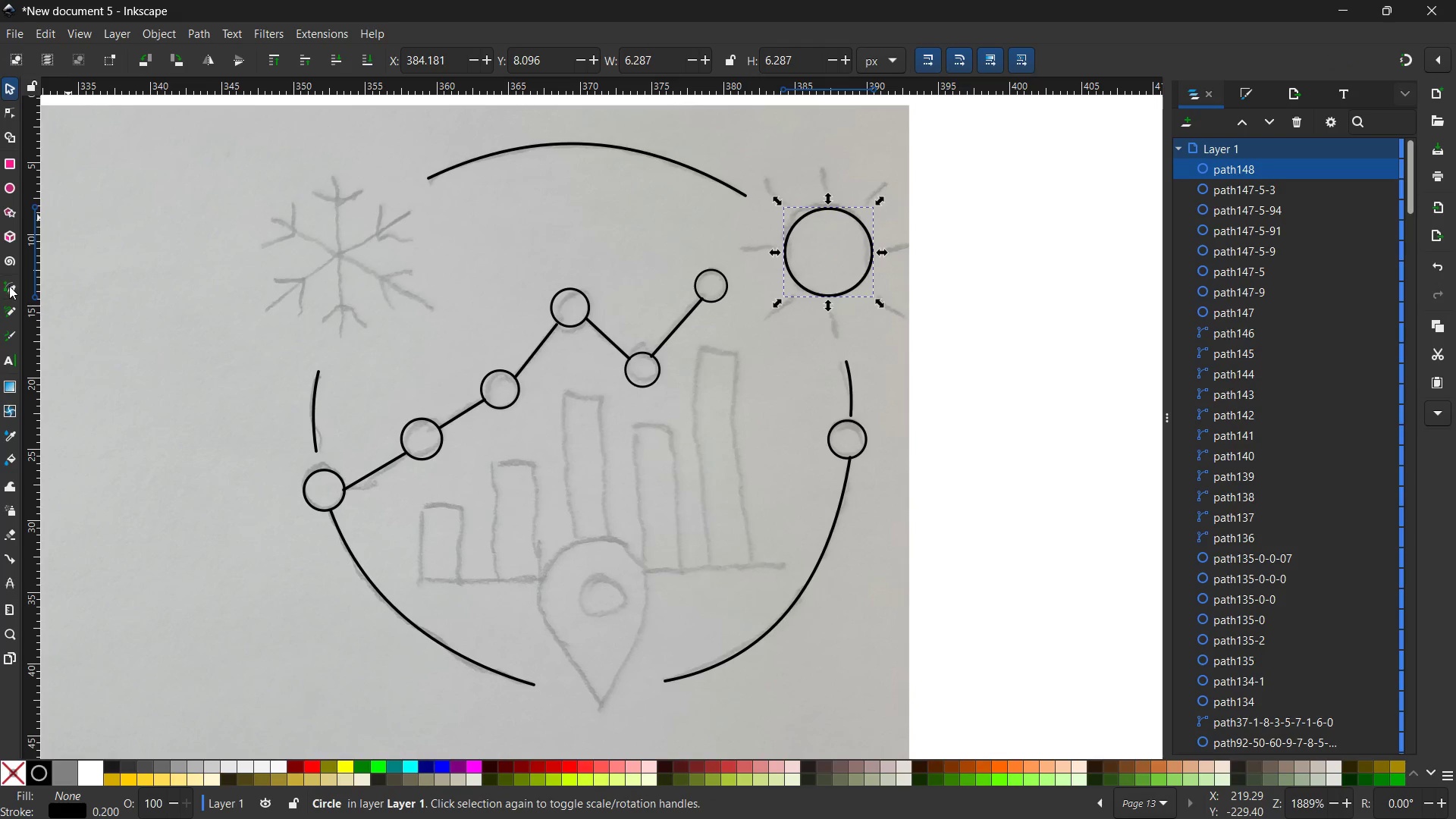 
left_click([9, 286])
 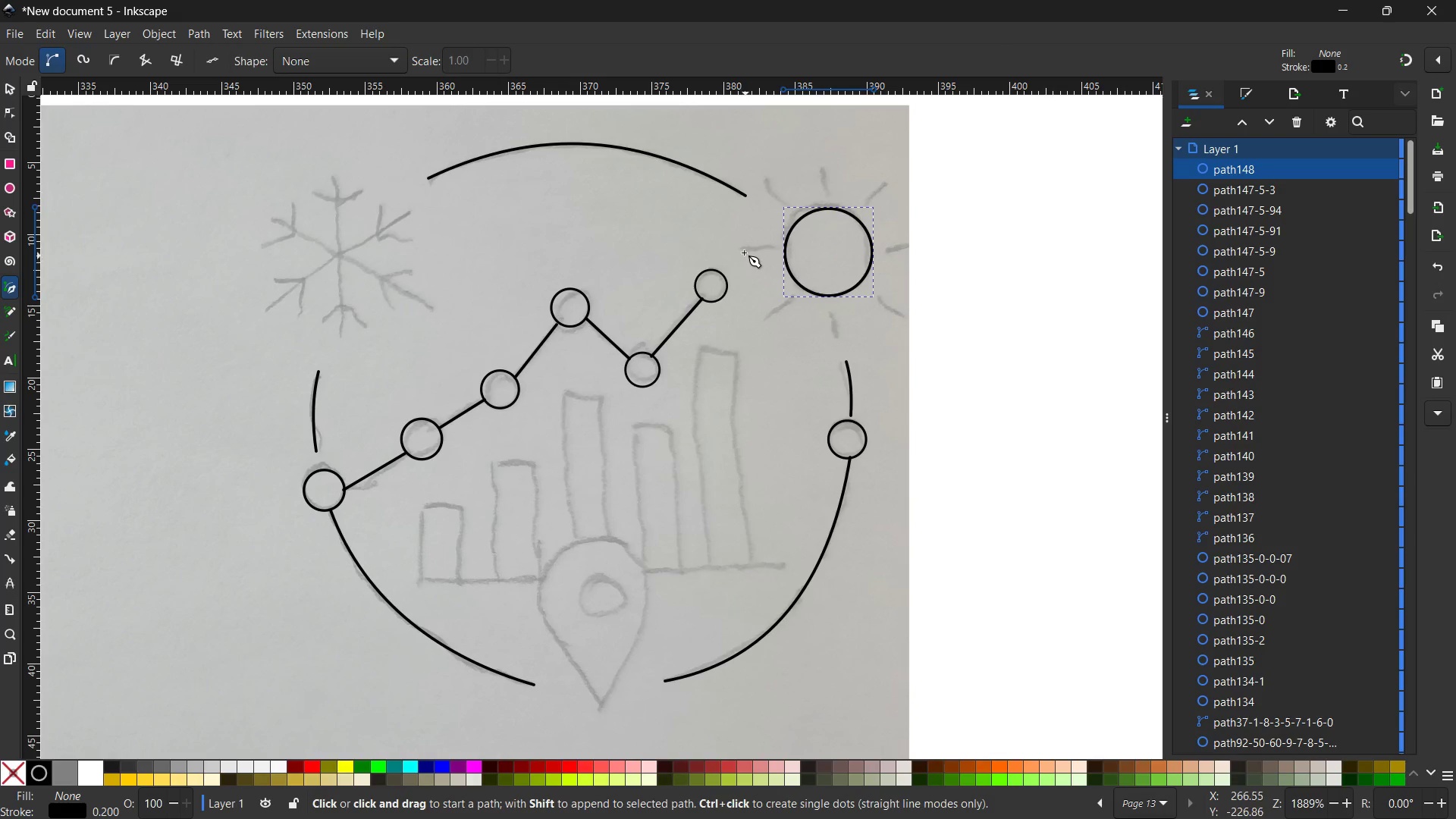 
left_click([741, 246])
 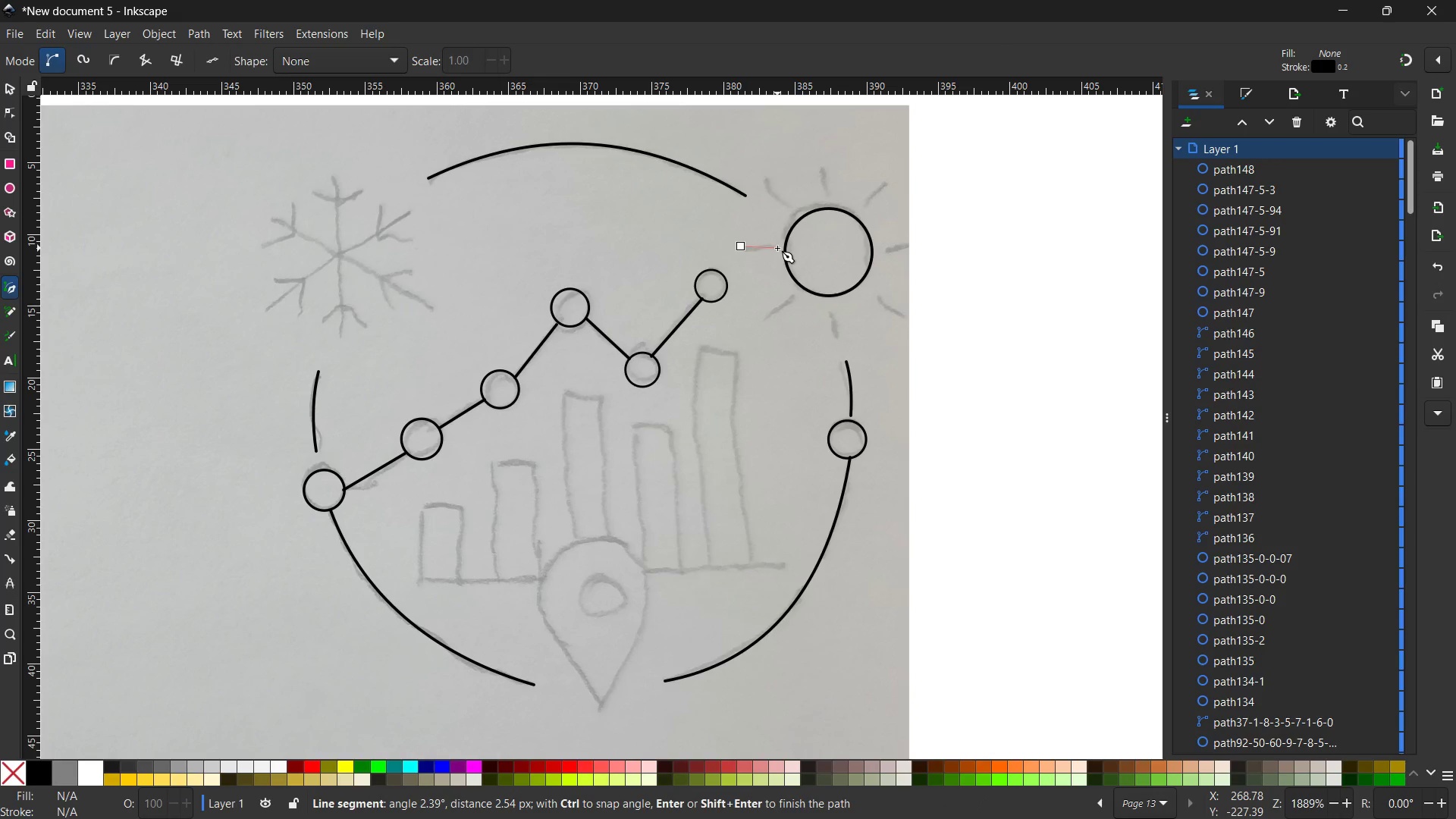 
key(Control+ControlLeft)
 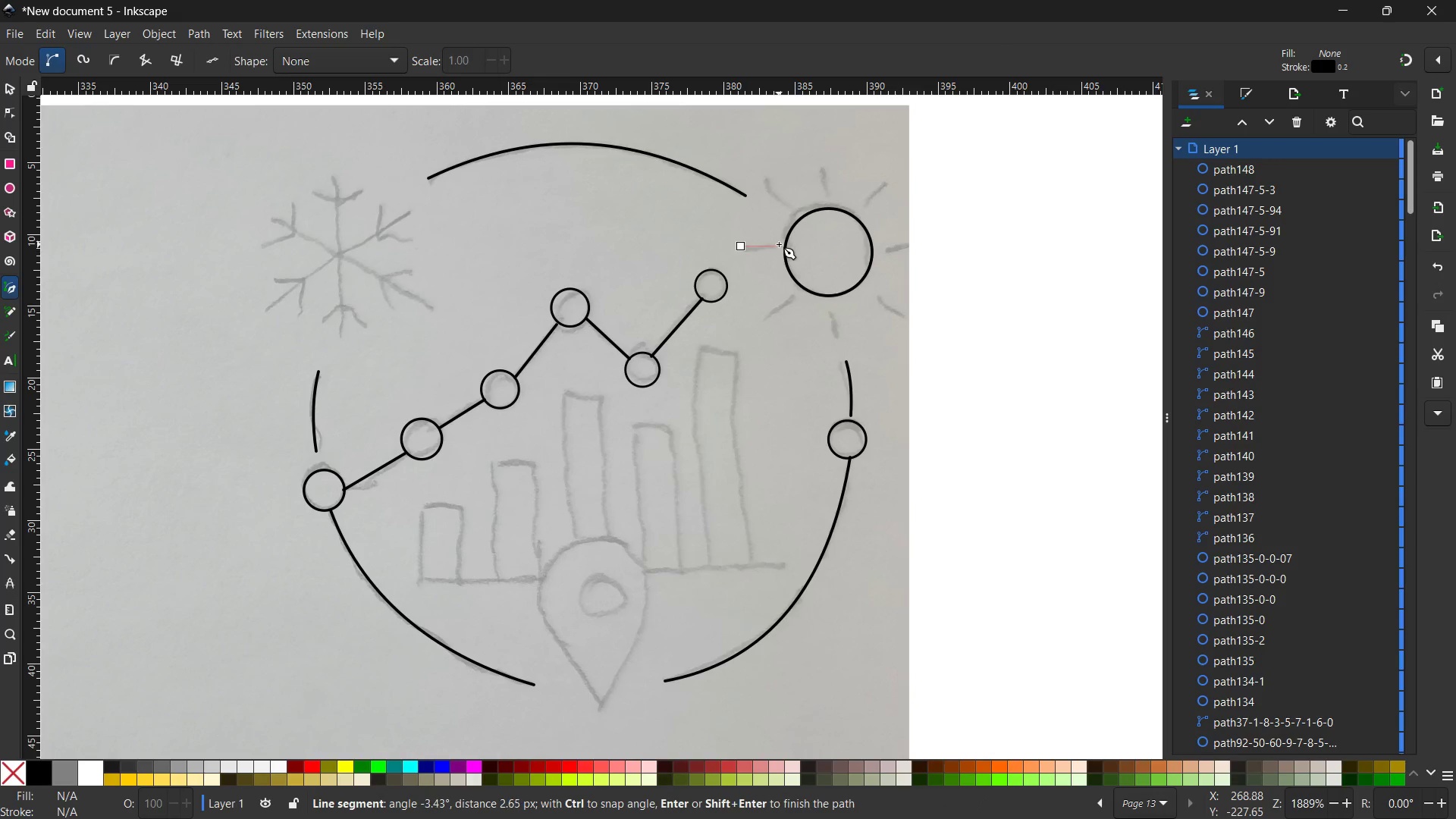 
hold_key(key=ControlLeft, duration=1.11)
left_click([777, 246])
 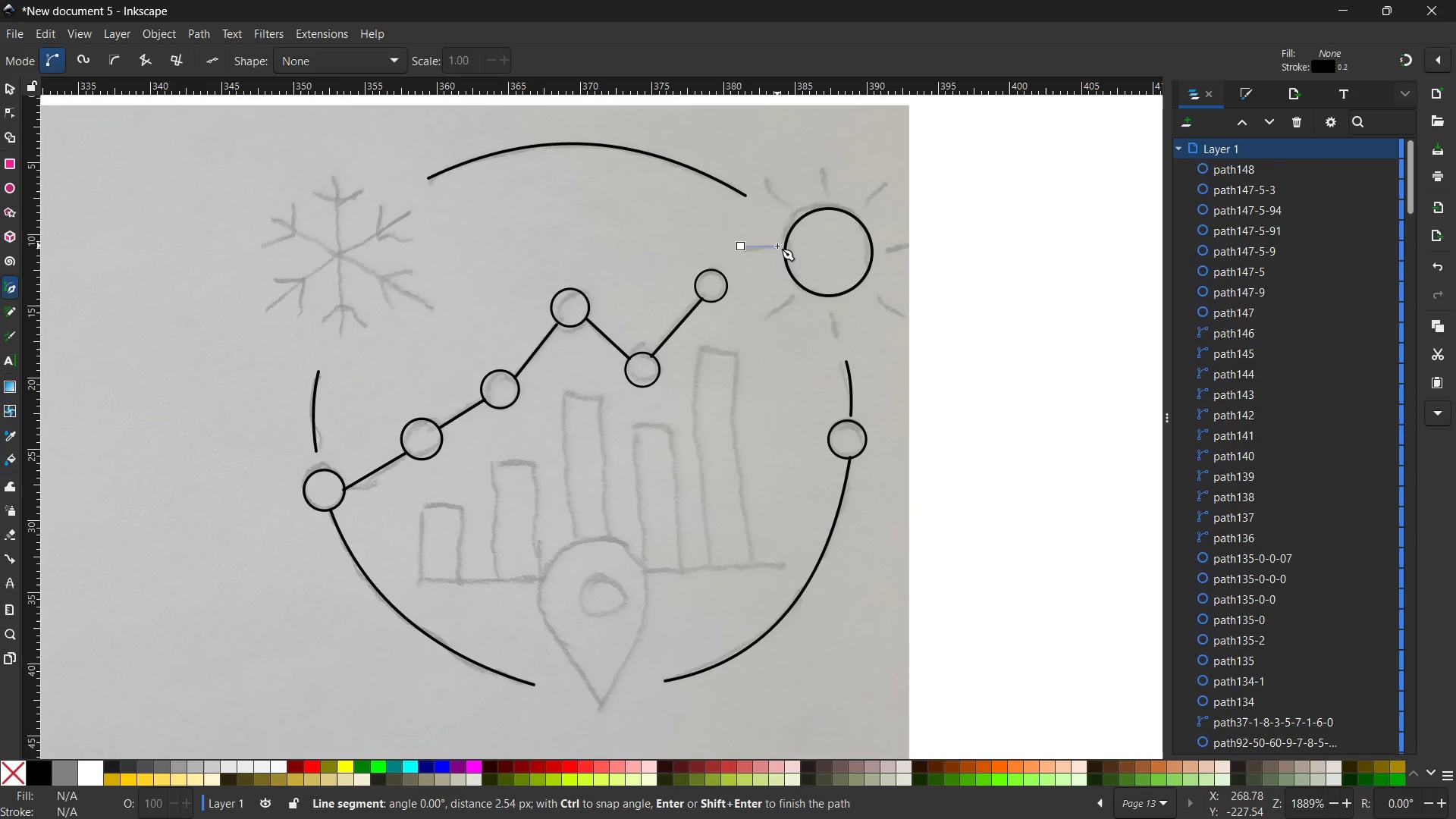 
key(Enter)
 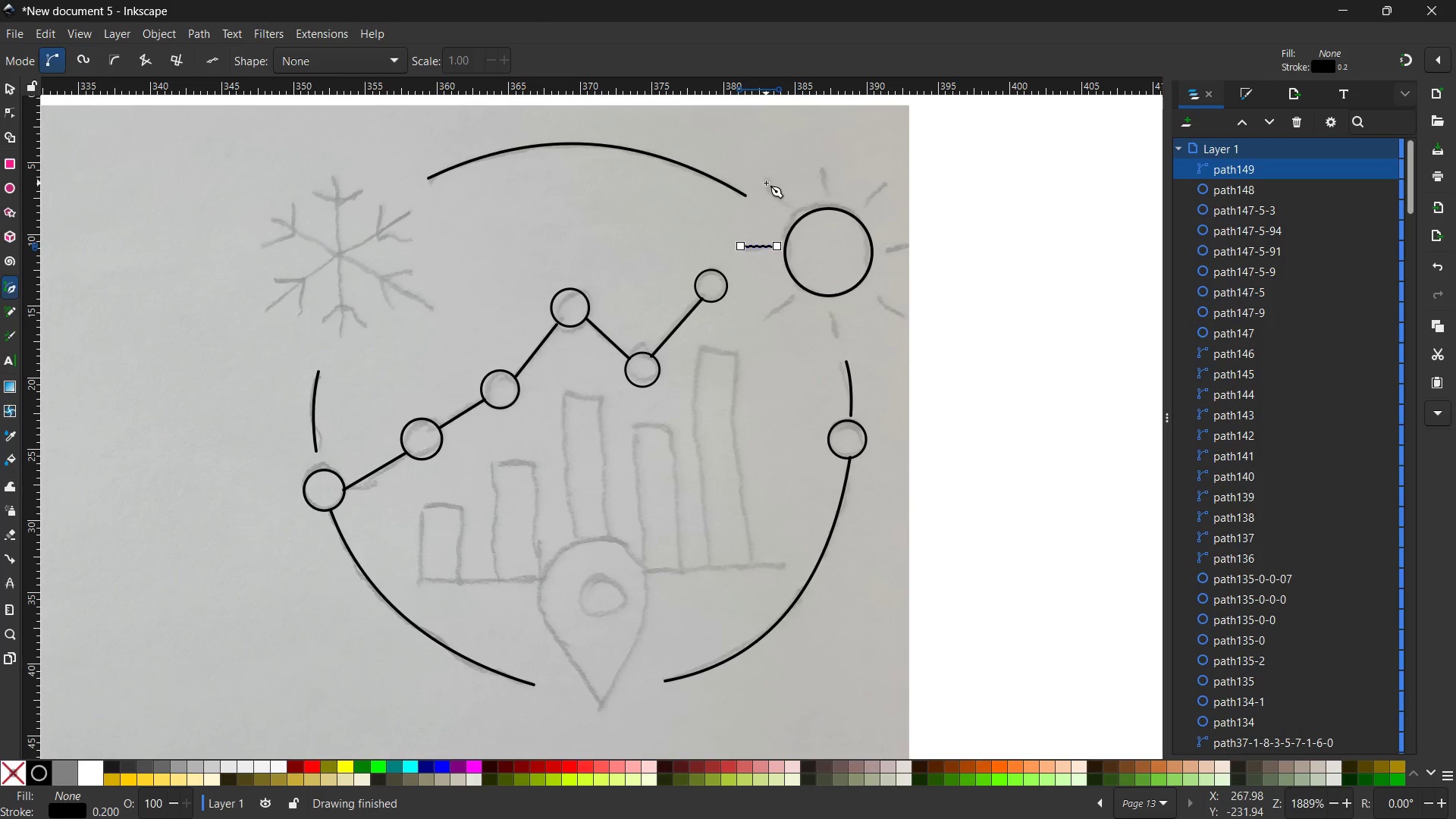 
left_click([766, 183])
 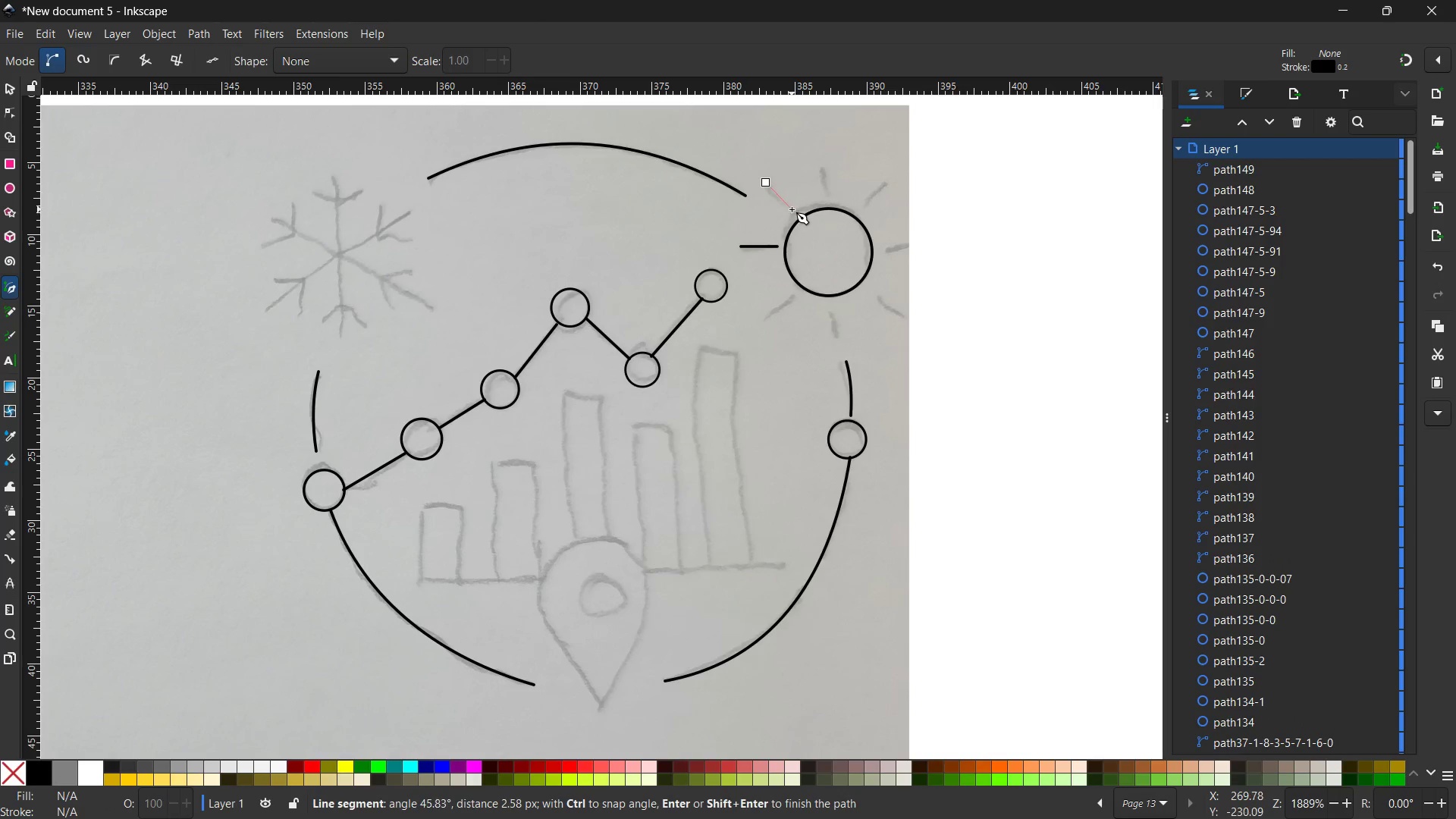 
left_click([792, 209])
 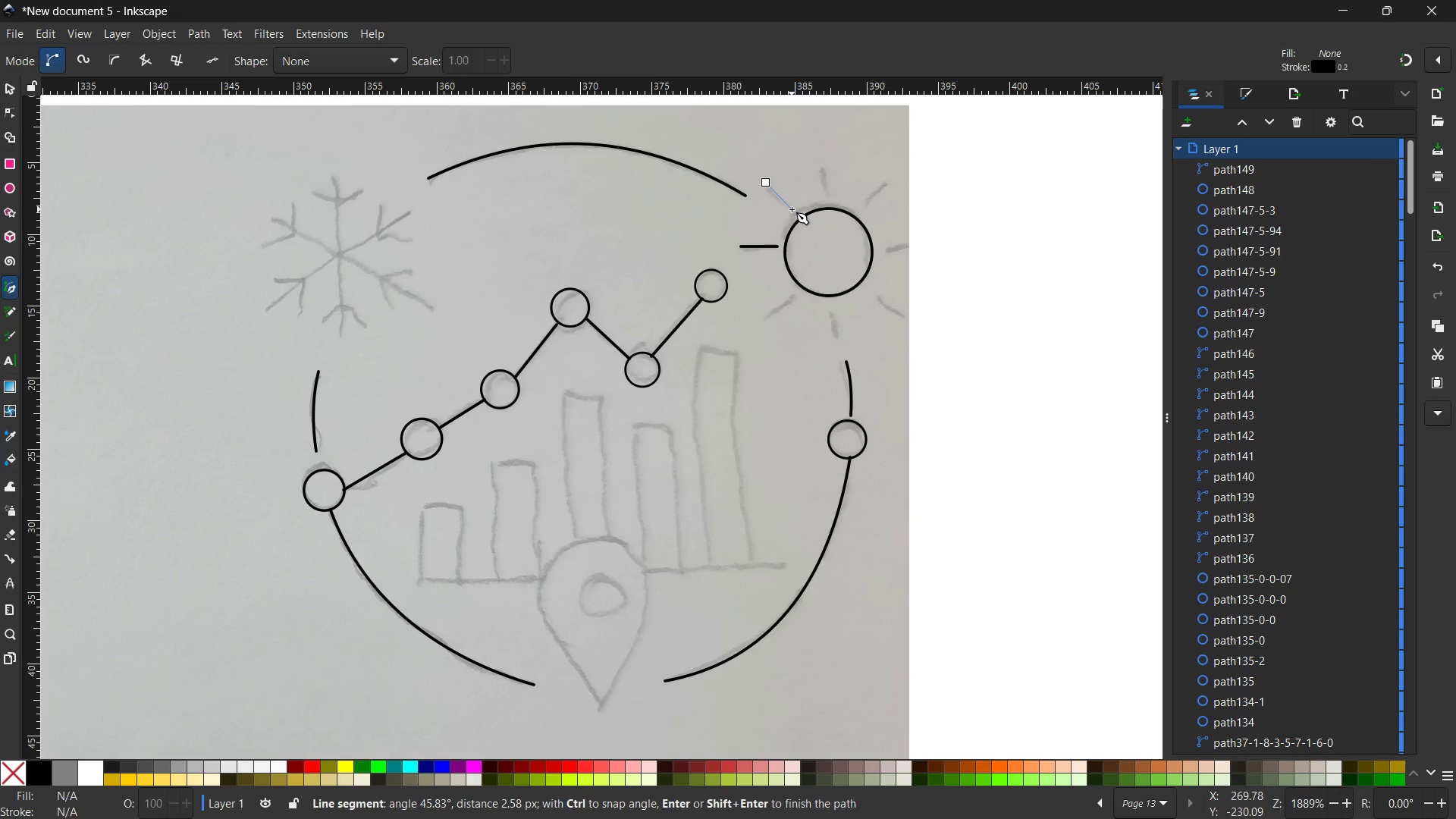 
key(Enter)
 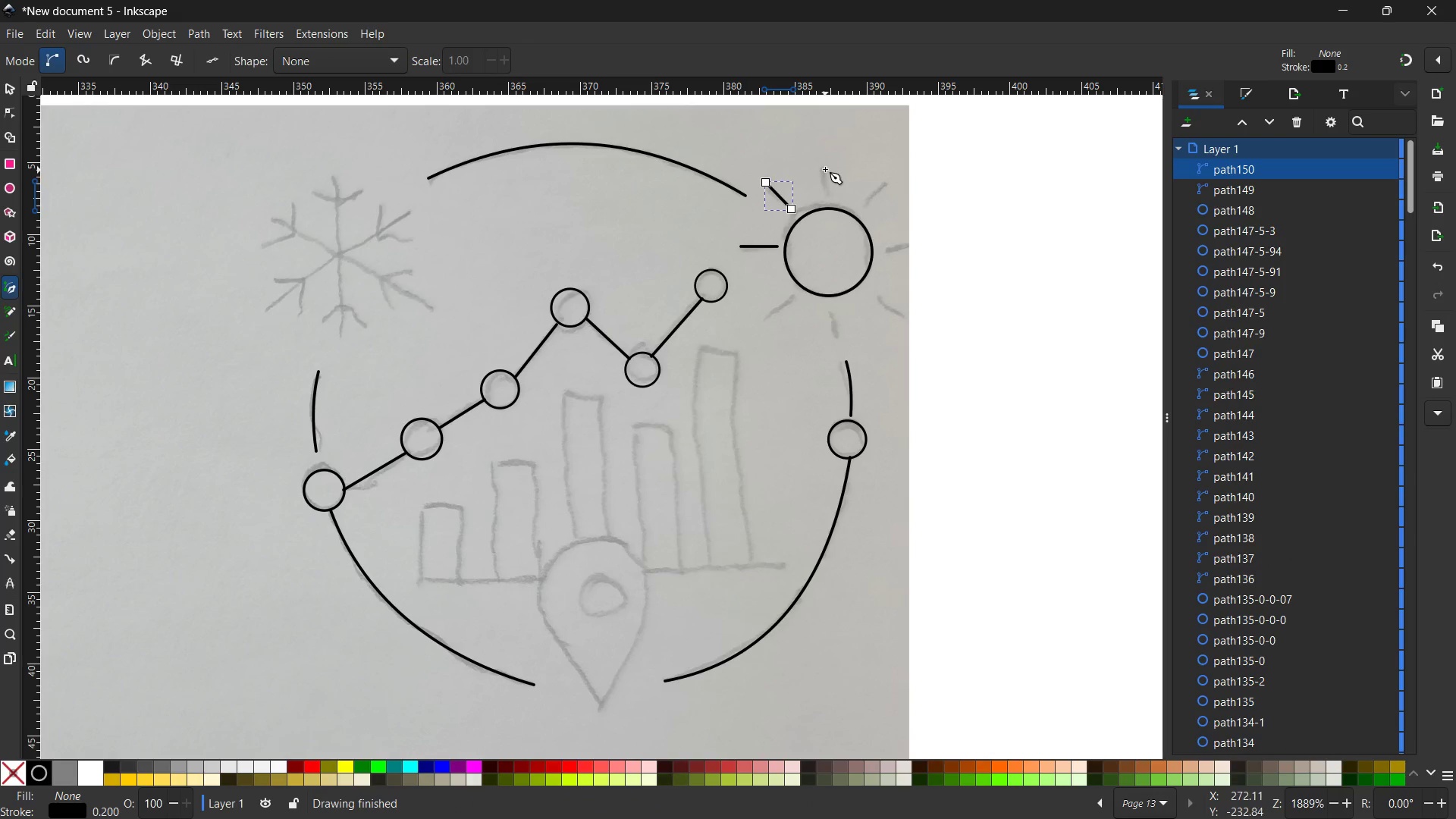 
left_click([825, 167])
 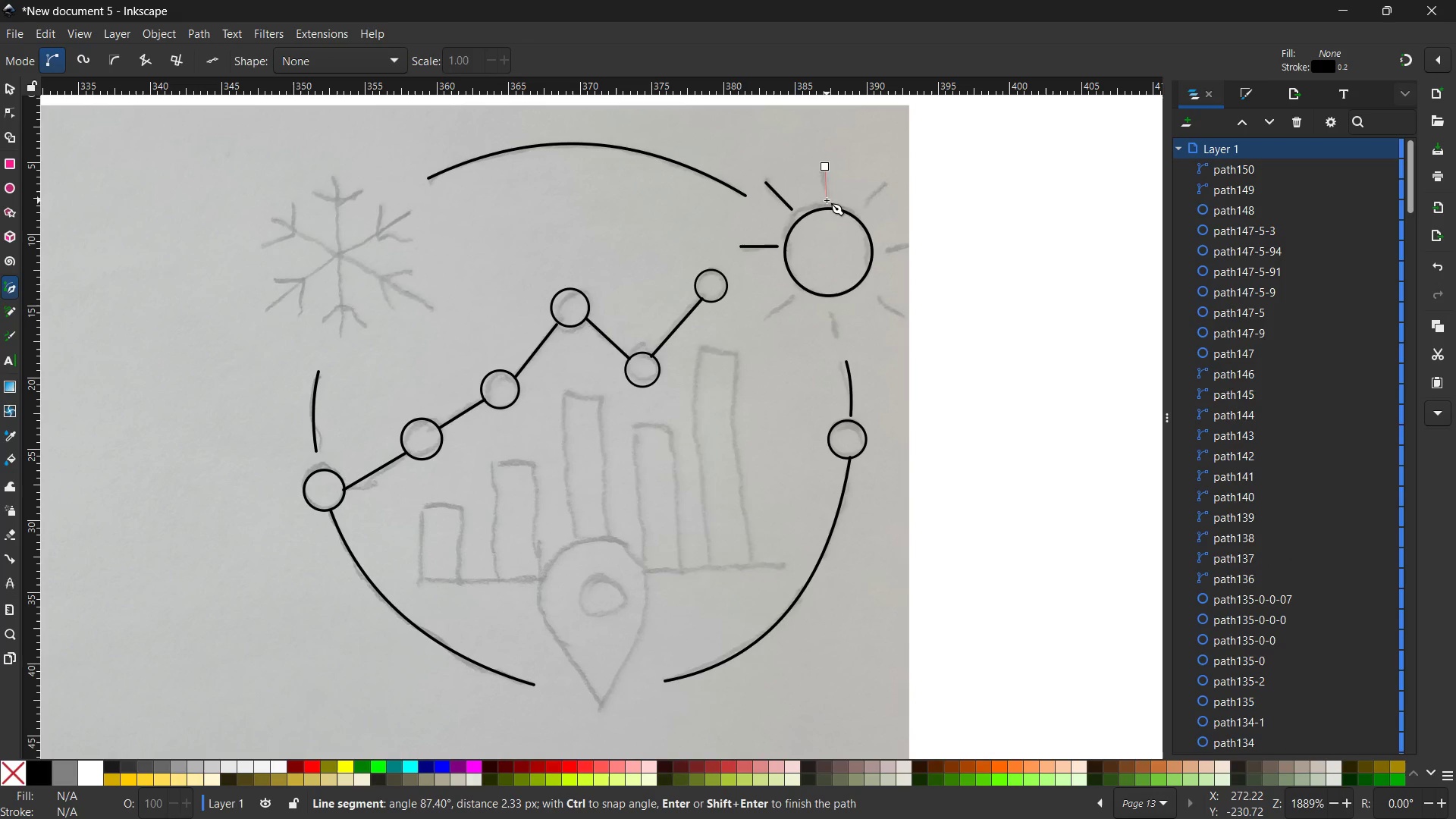 
left_click([827, 199])
 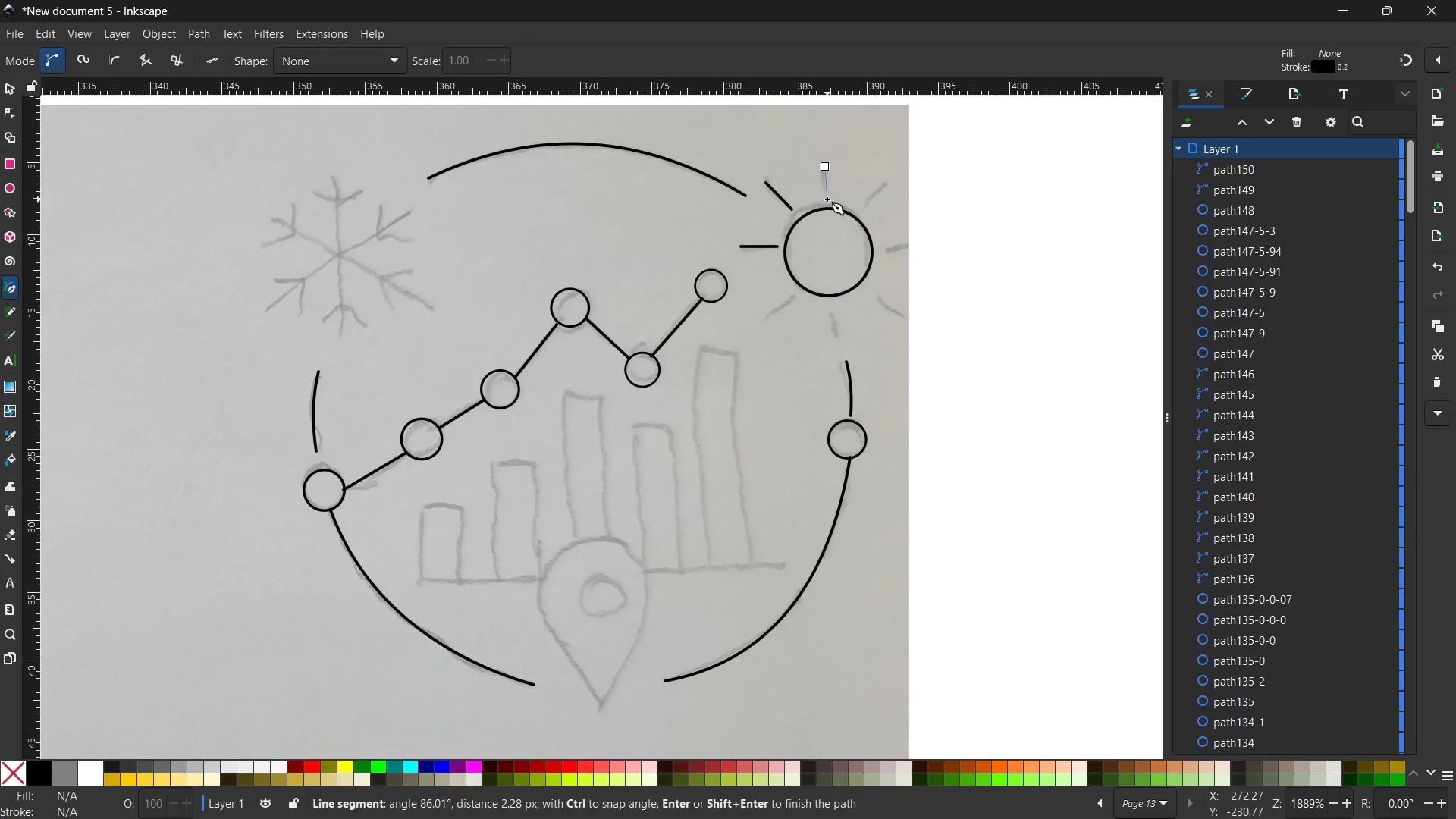 
key(Enter)
 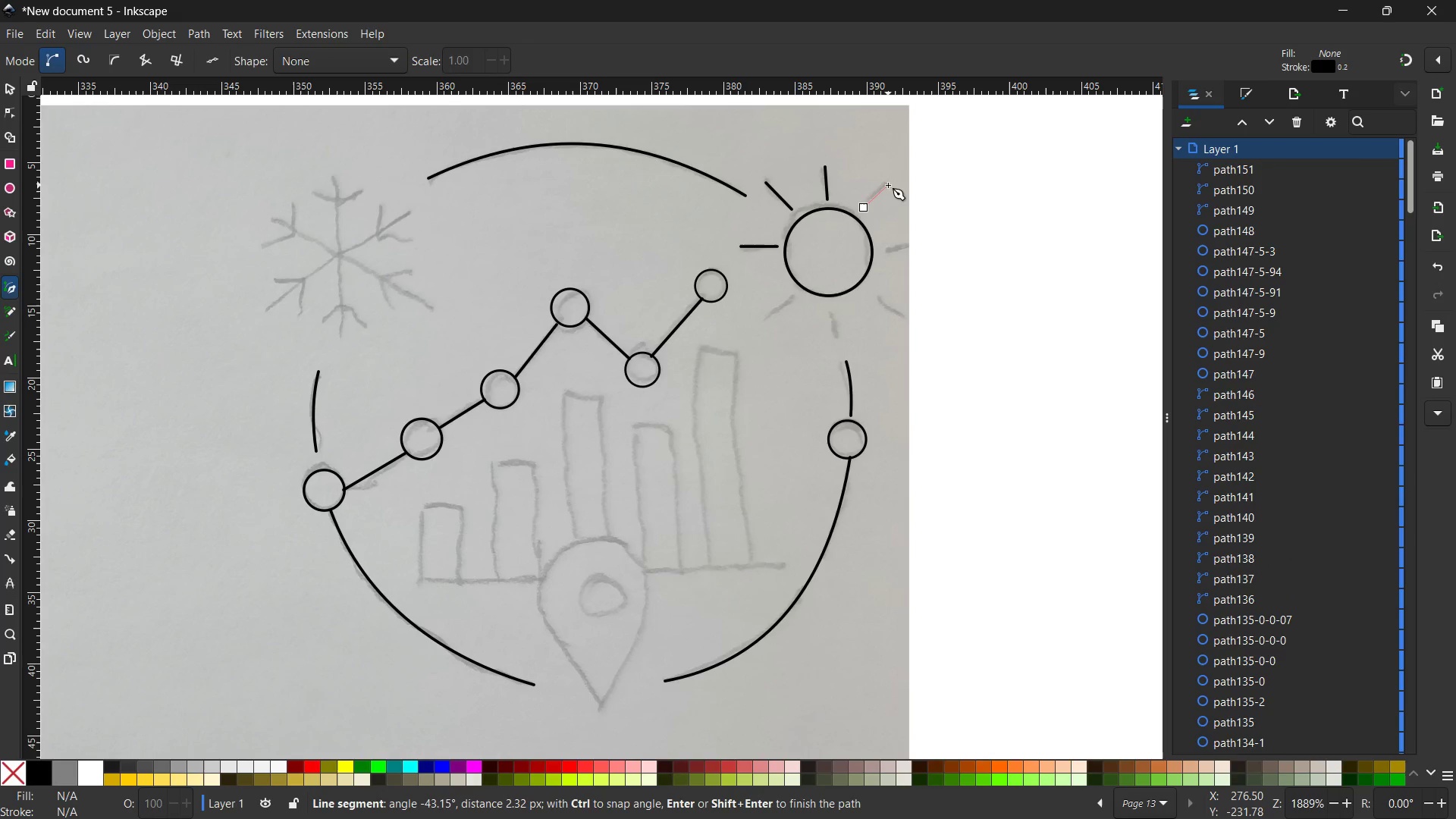 
left_click([889, 183])
 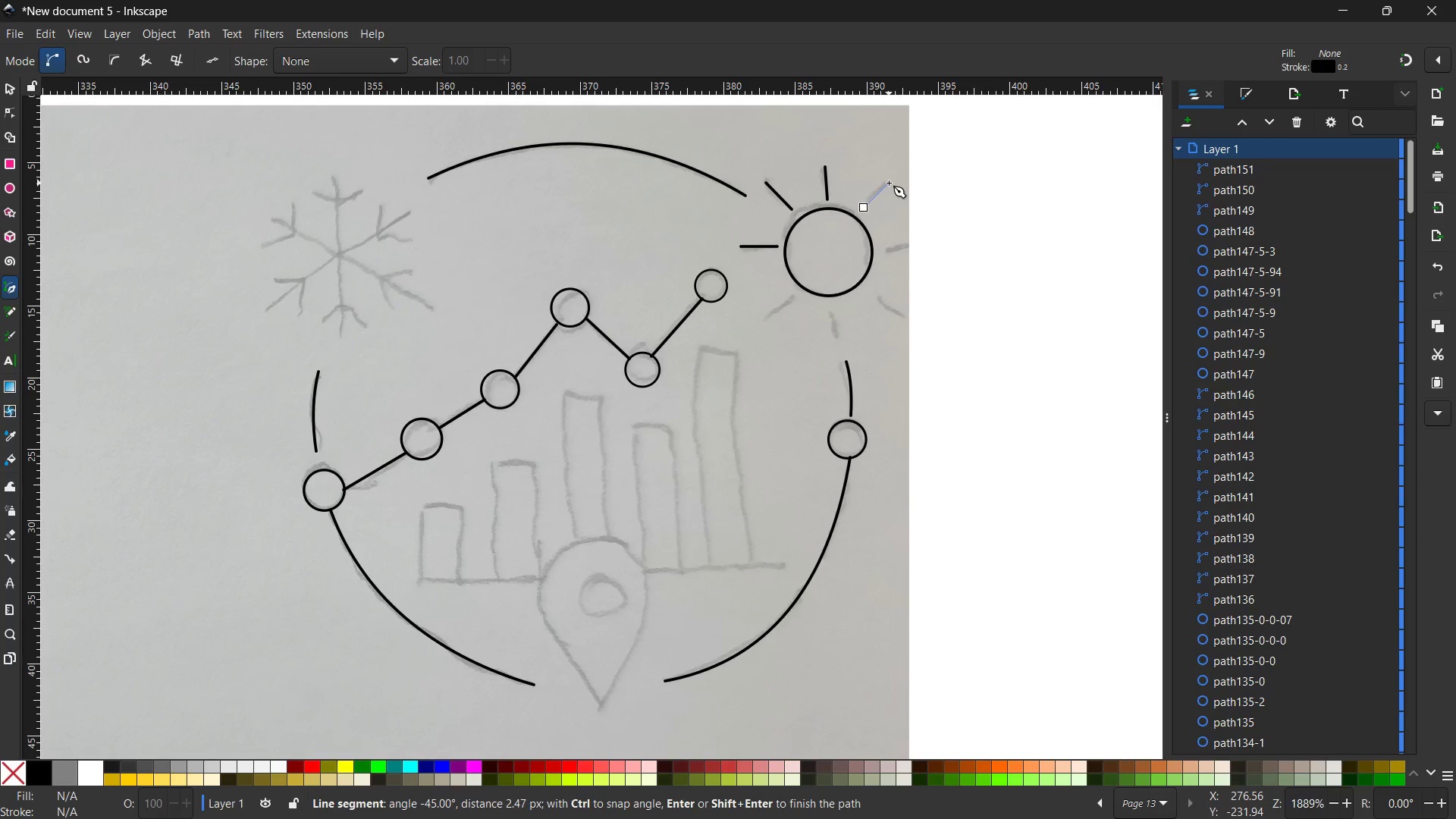 
key(Enter)
 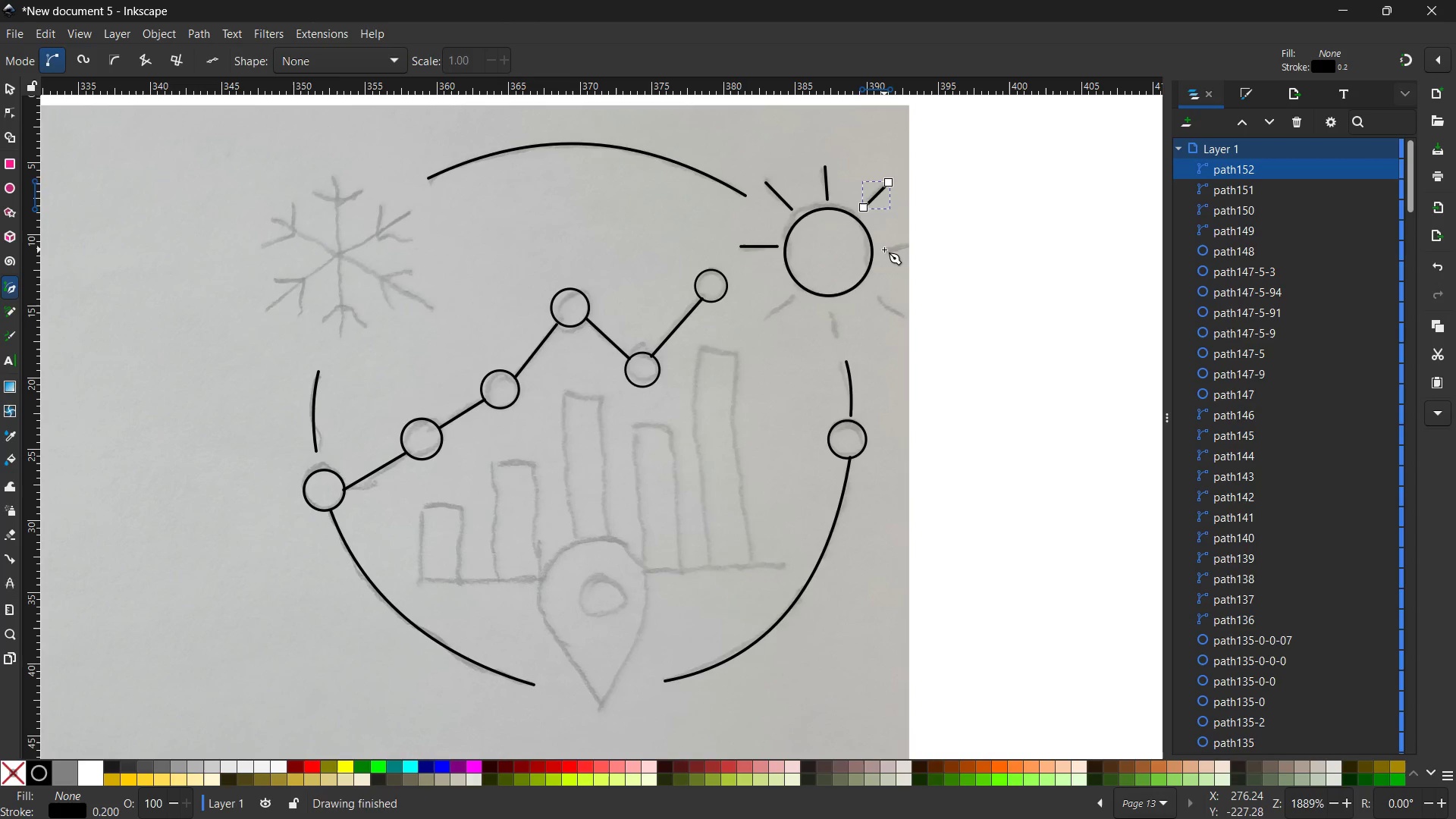 
left_click([884, 251])
 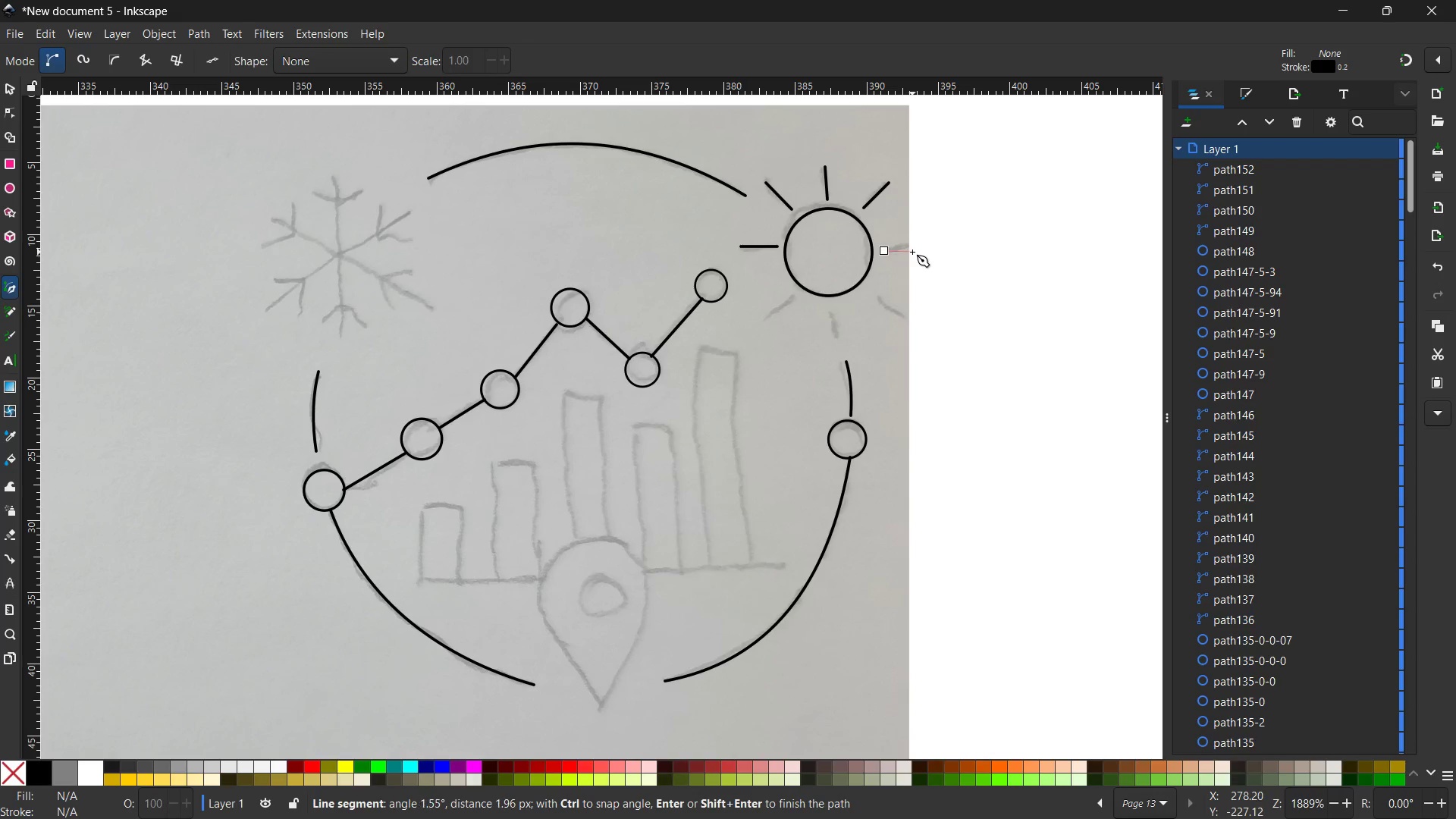 
left_click([912, 253])
 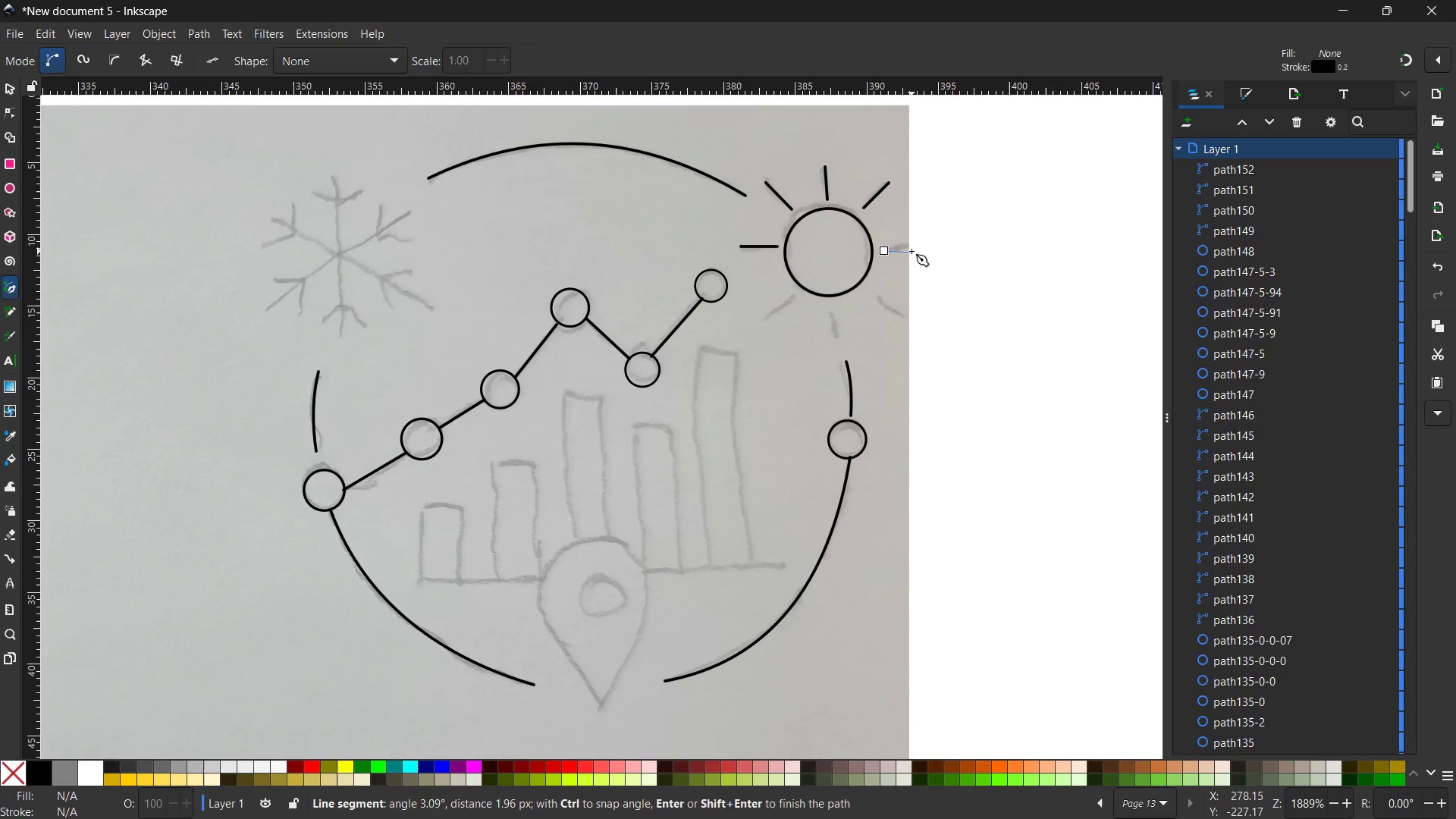 
key(Enter)
 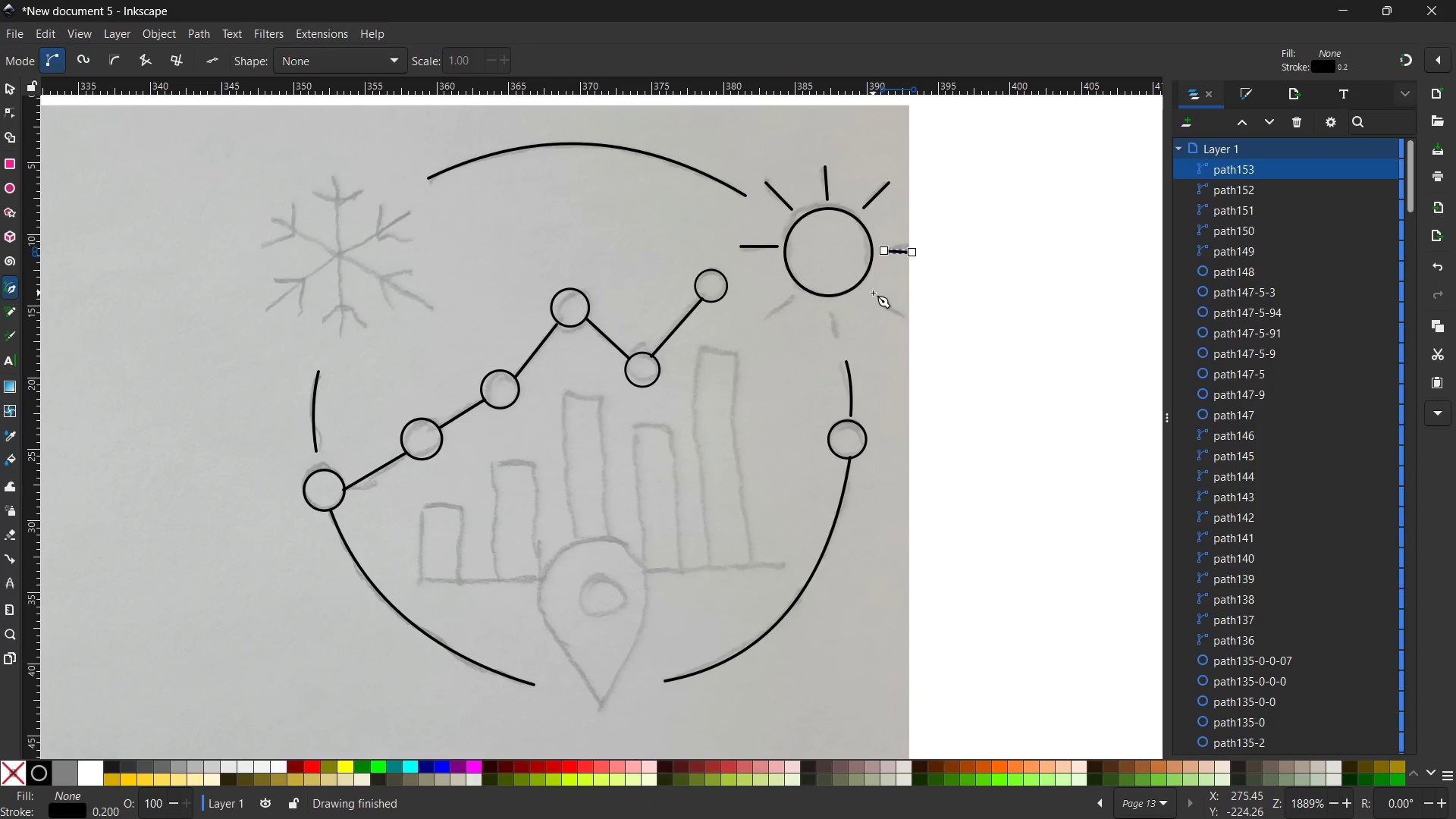 
left_click([873, 293])
 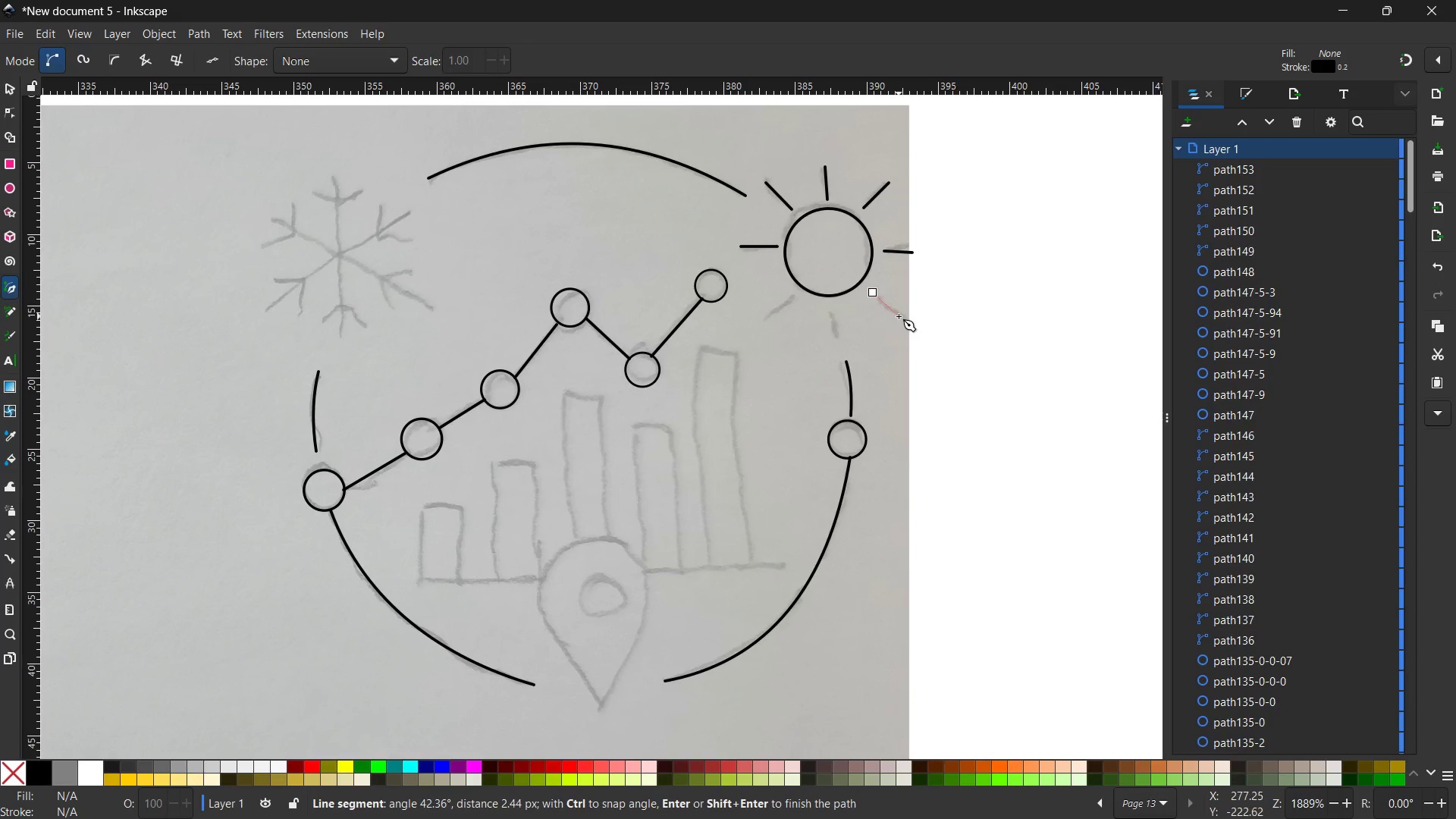 
left_click([899, 316])
 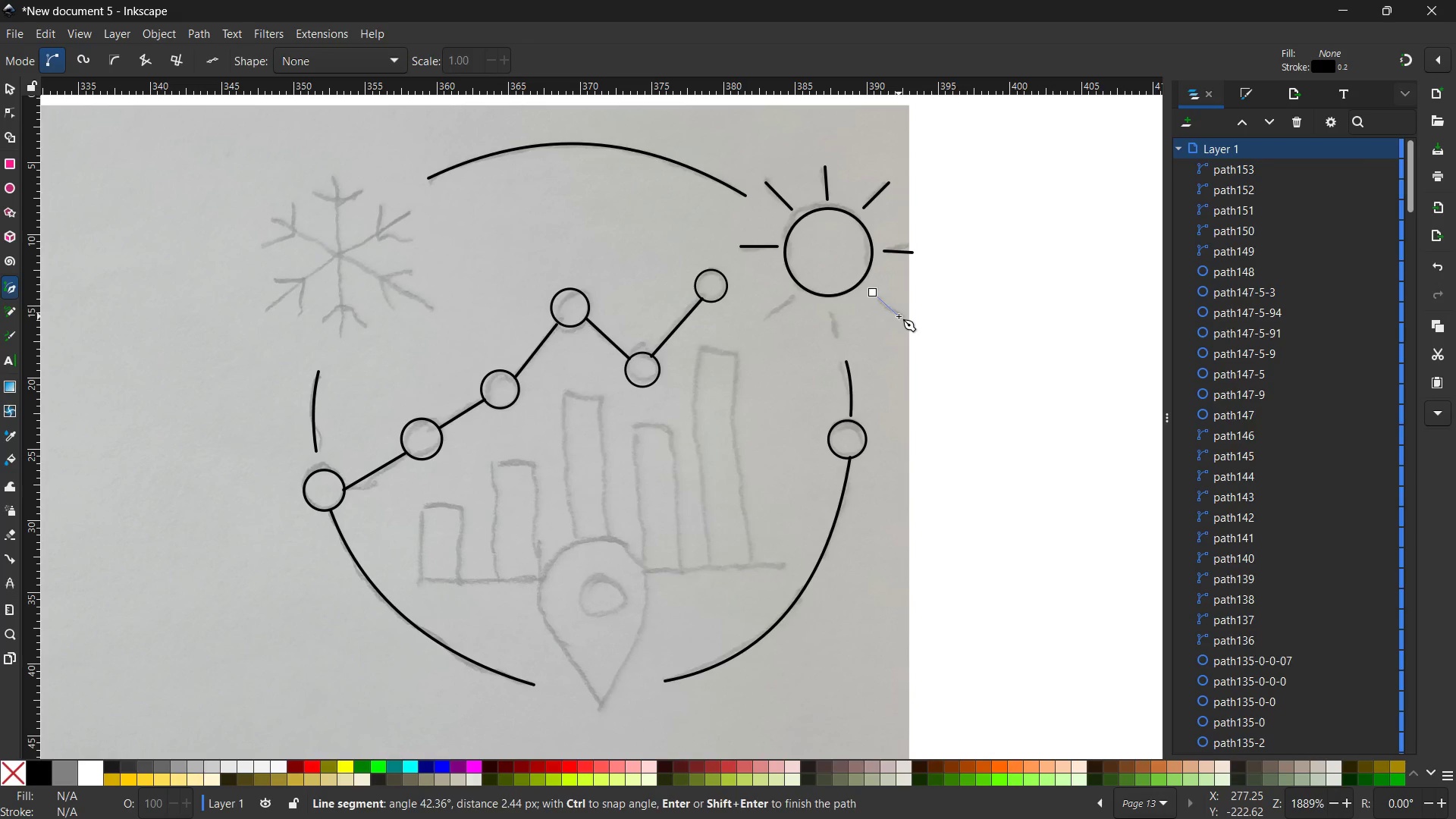 
key(Enter)
 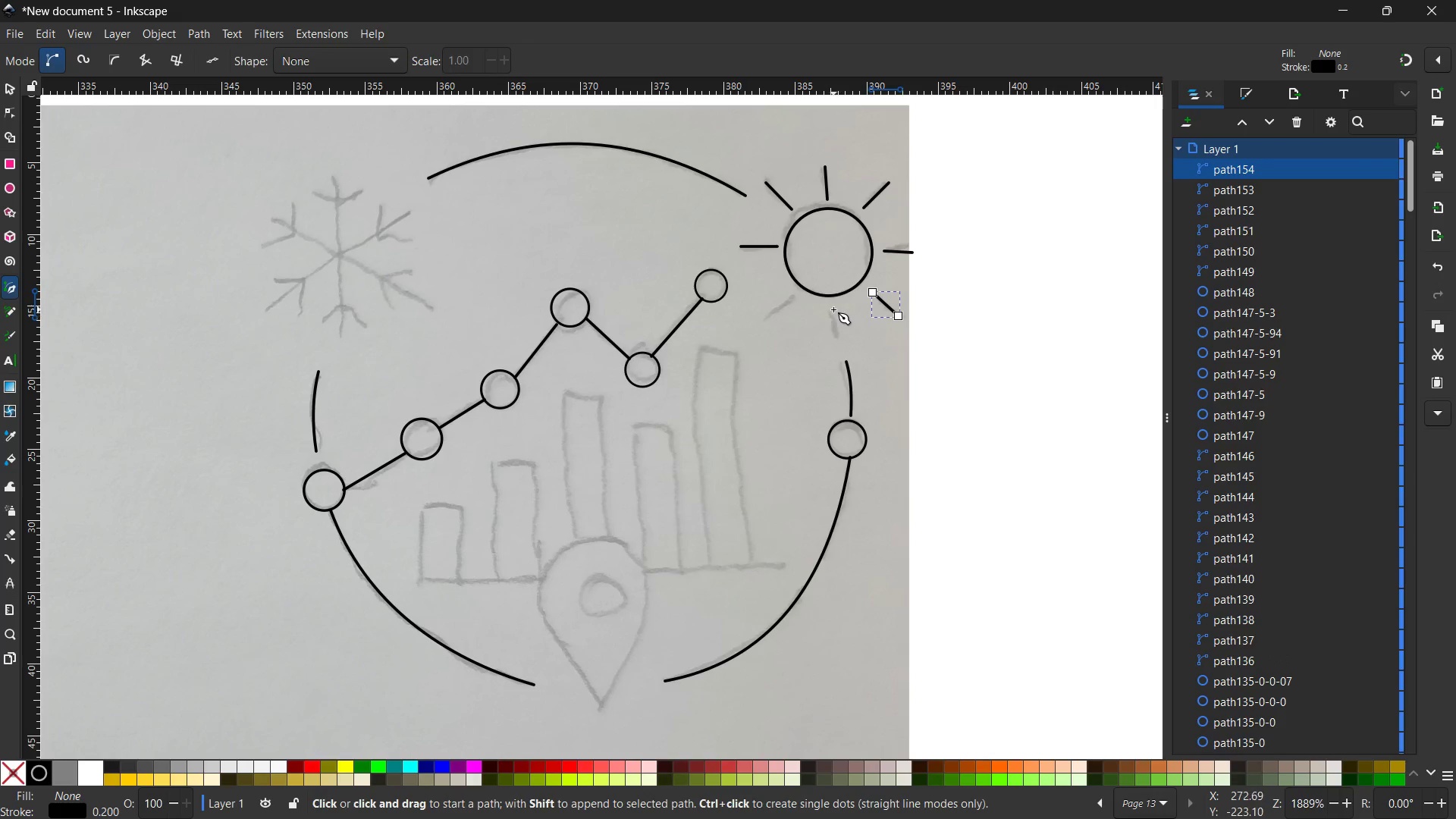 
left_click([833, 309])
 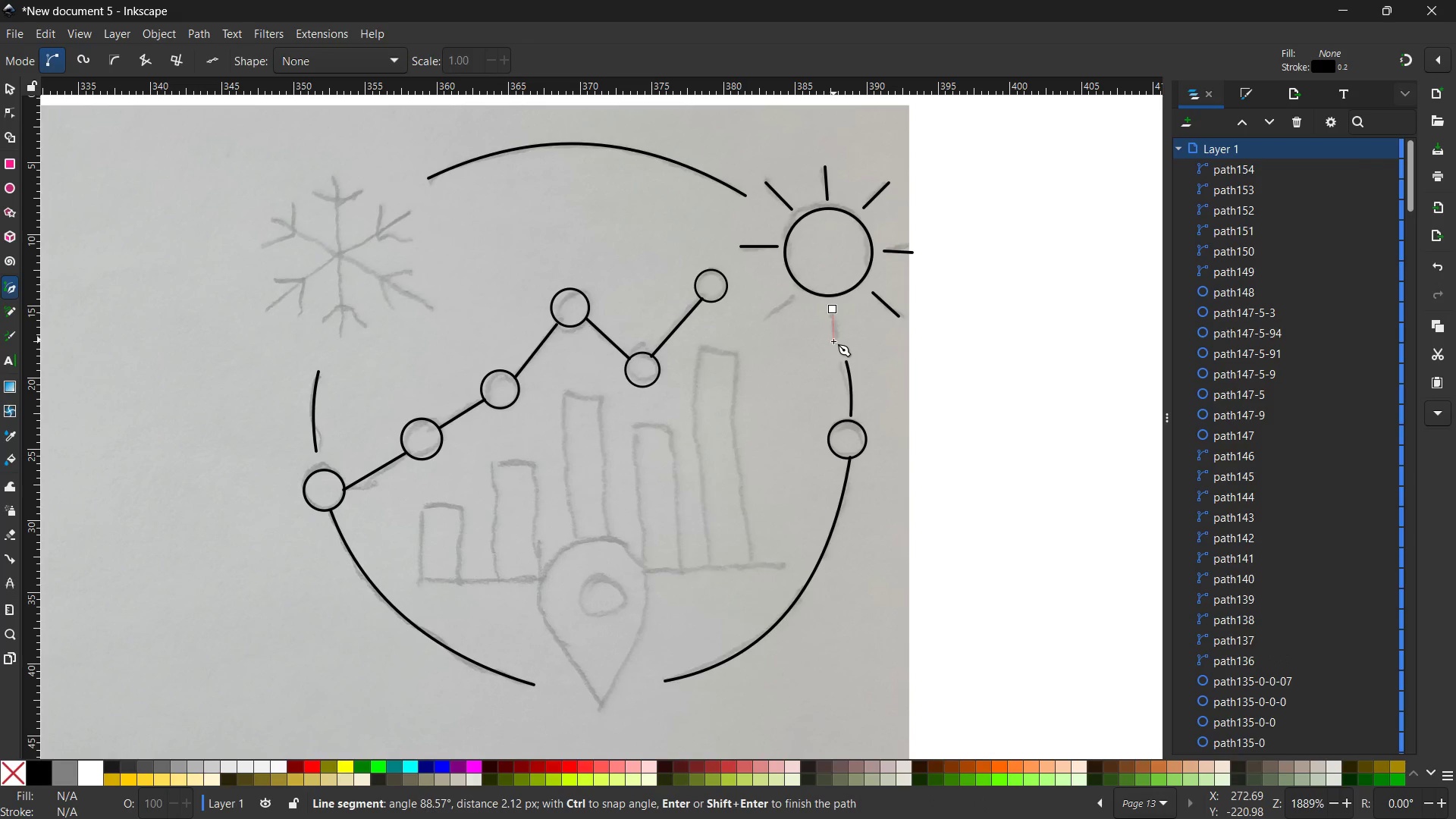 
left_click([833, 342])
 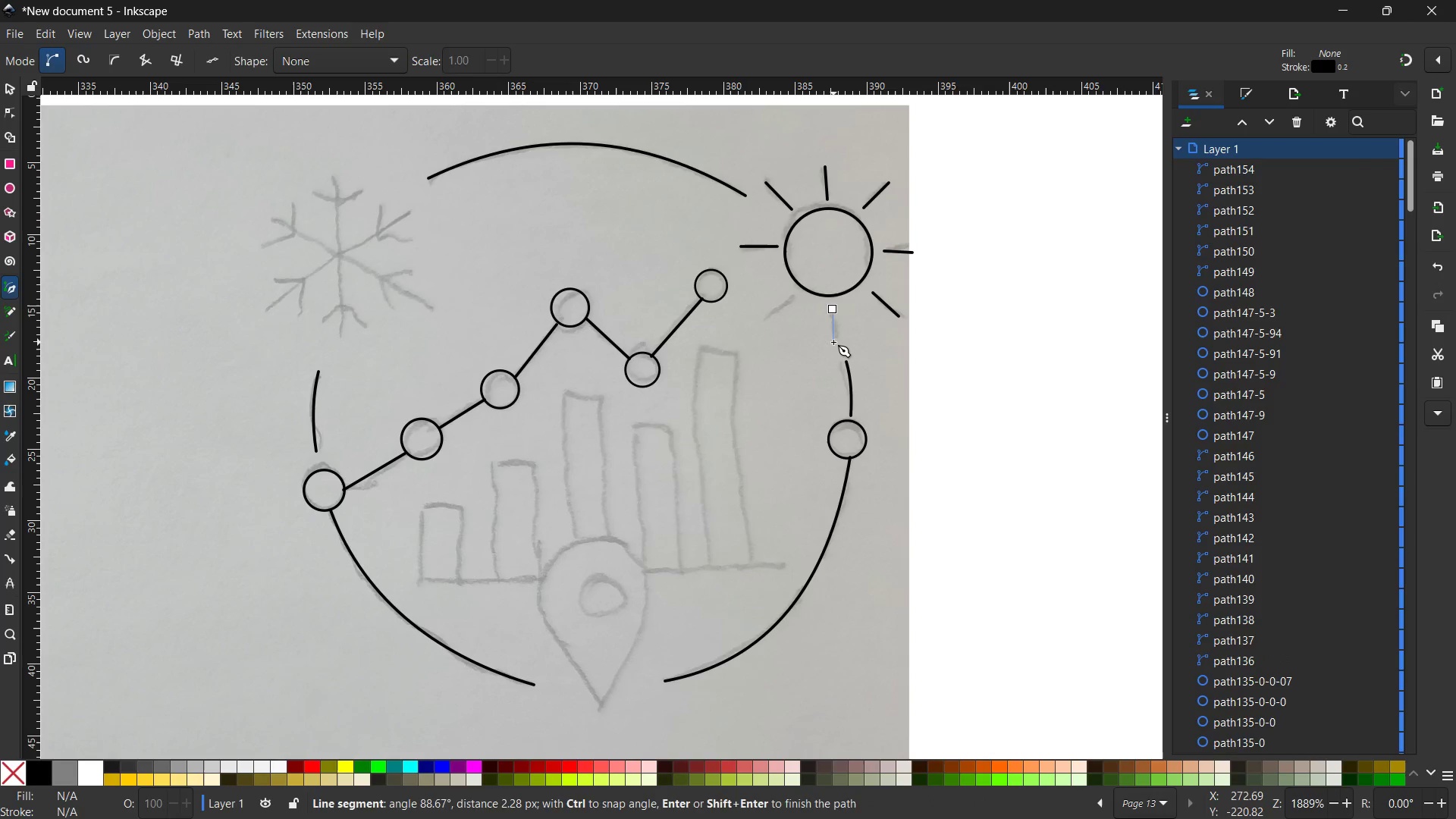 
key(Enter)
 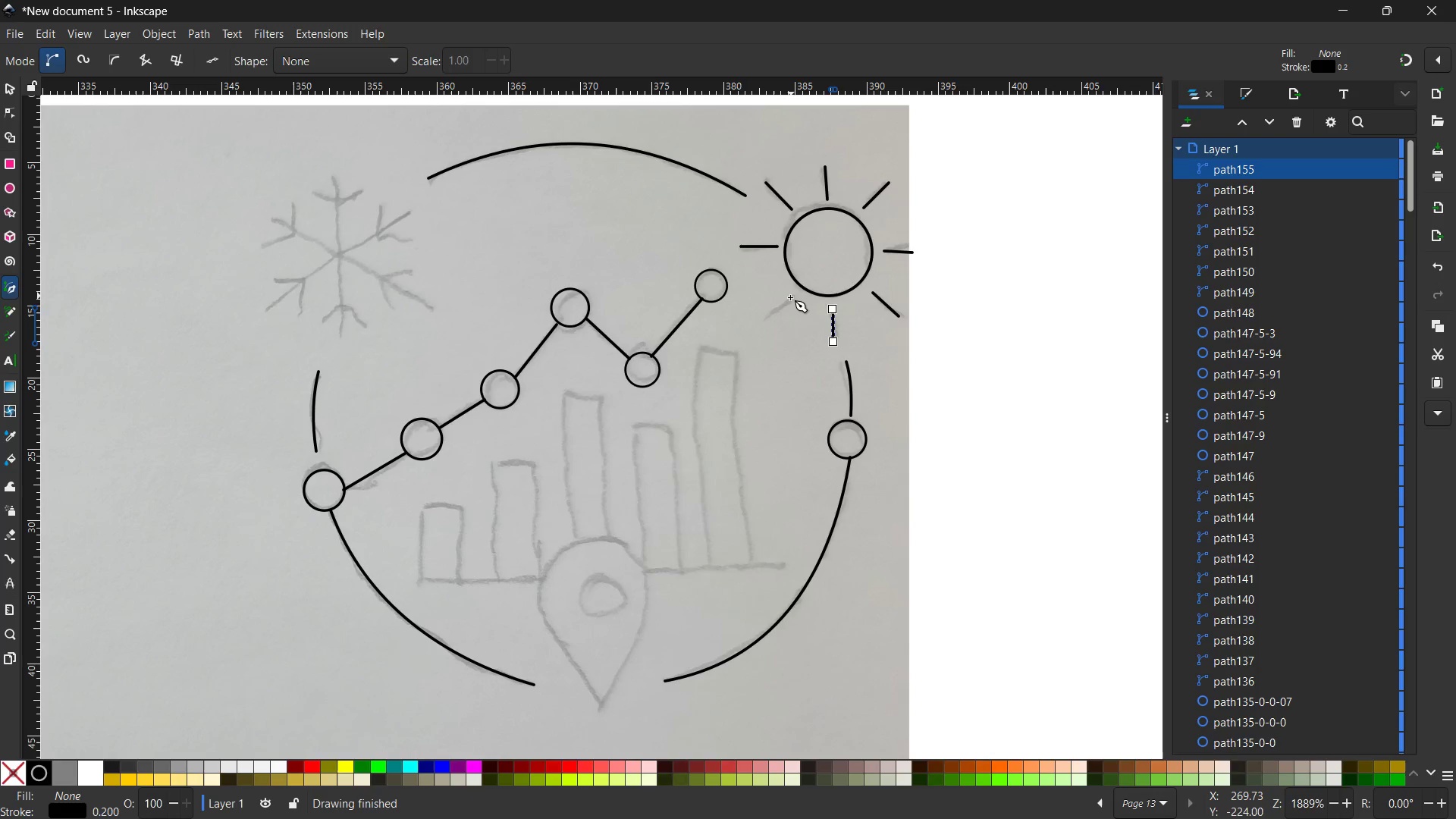 
left_click([789, 299])
 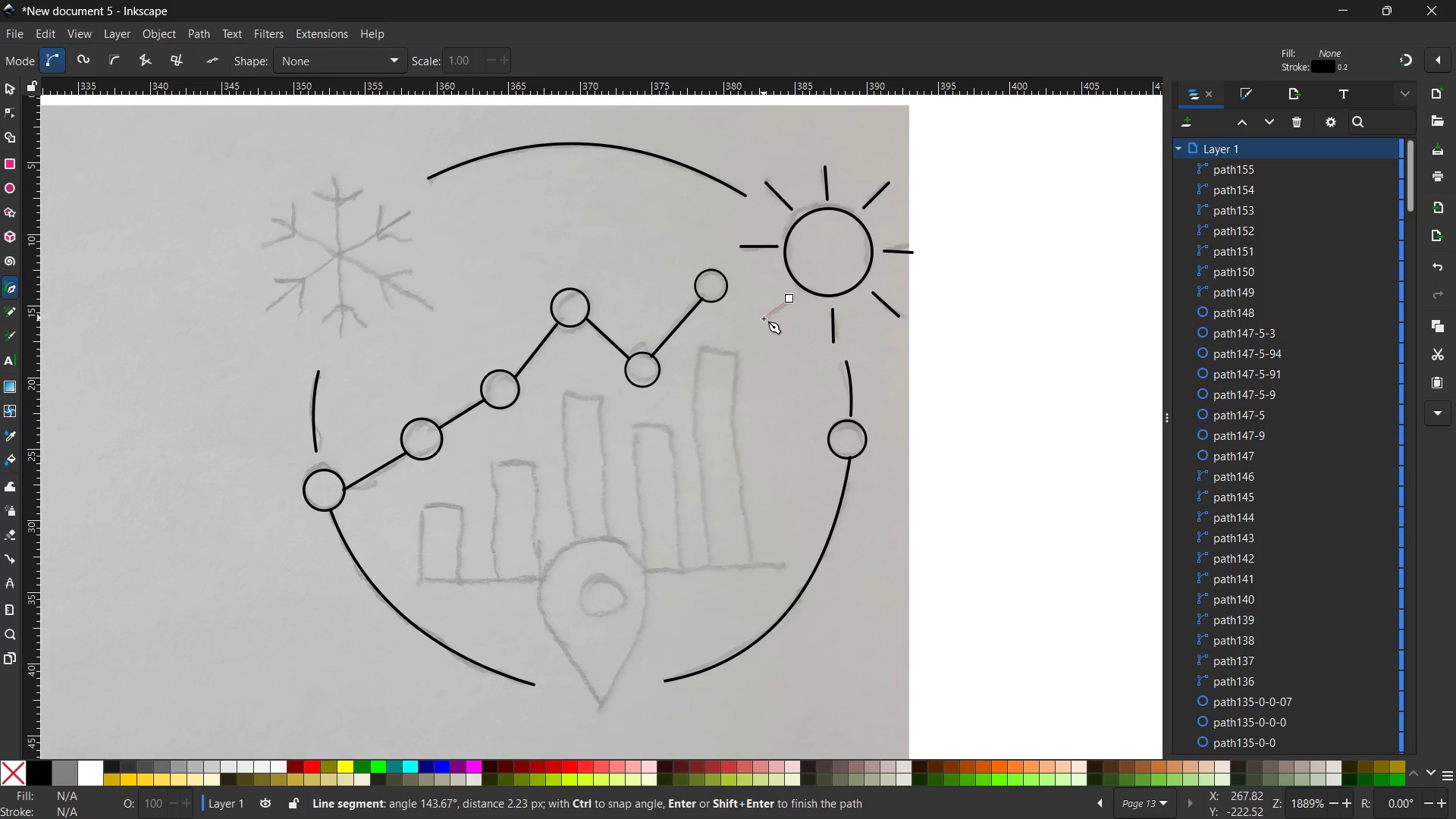 
left_click([764, 319])
 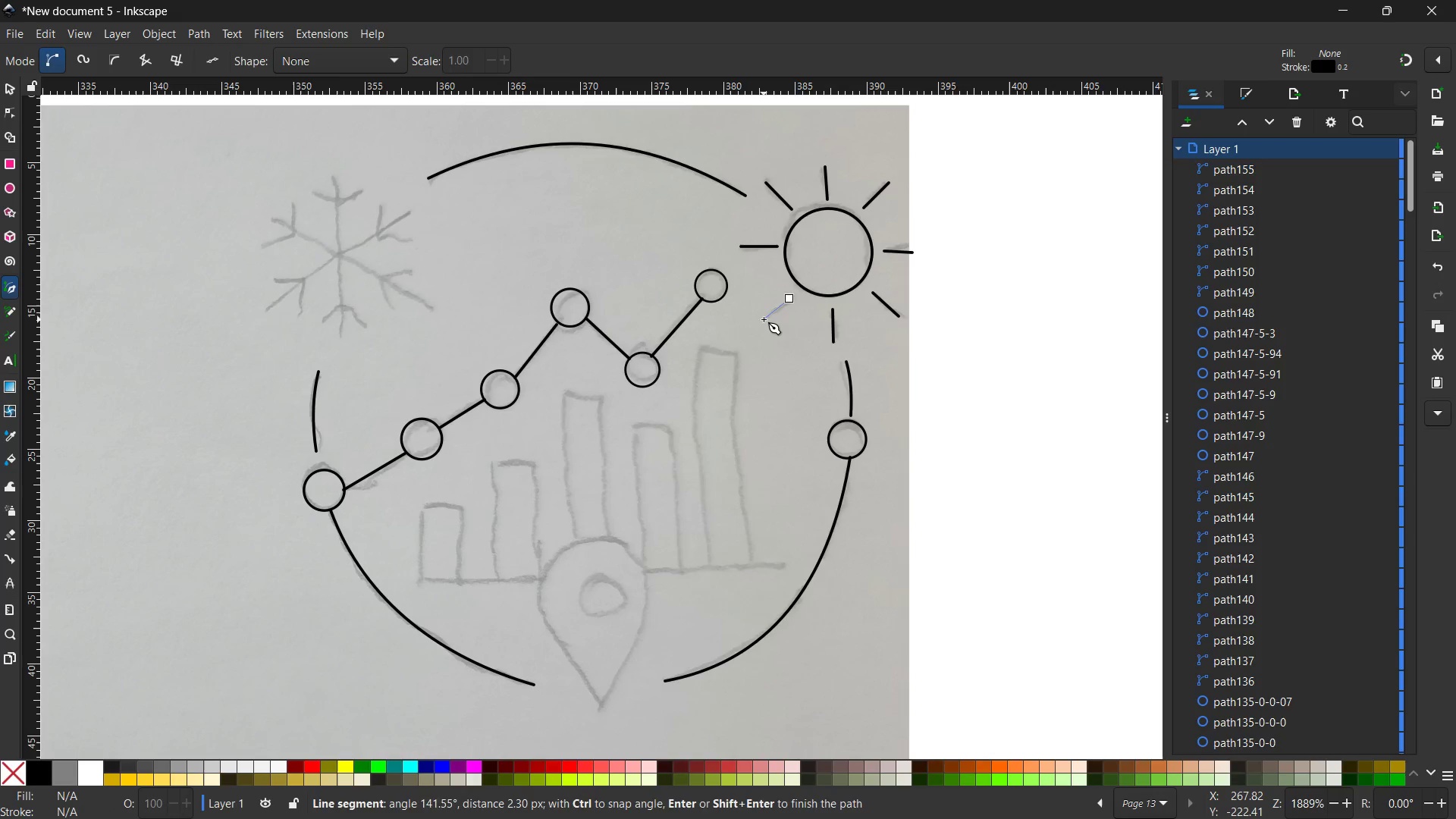 
key(Enter)
 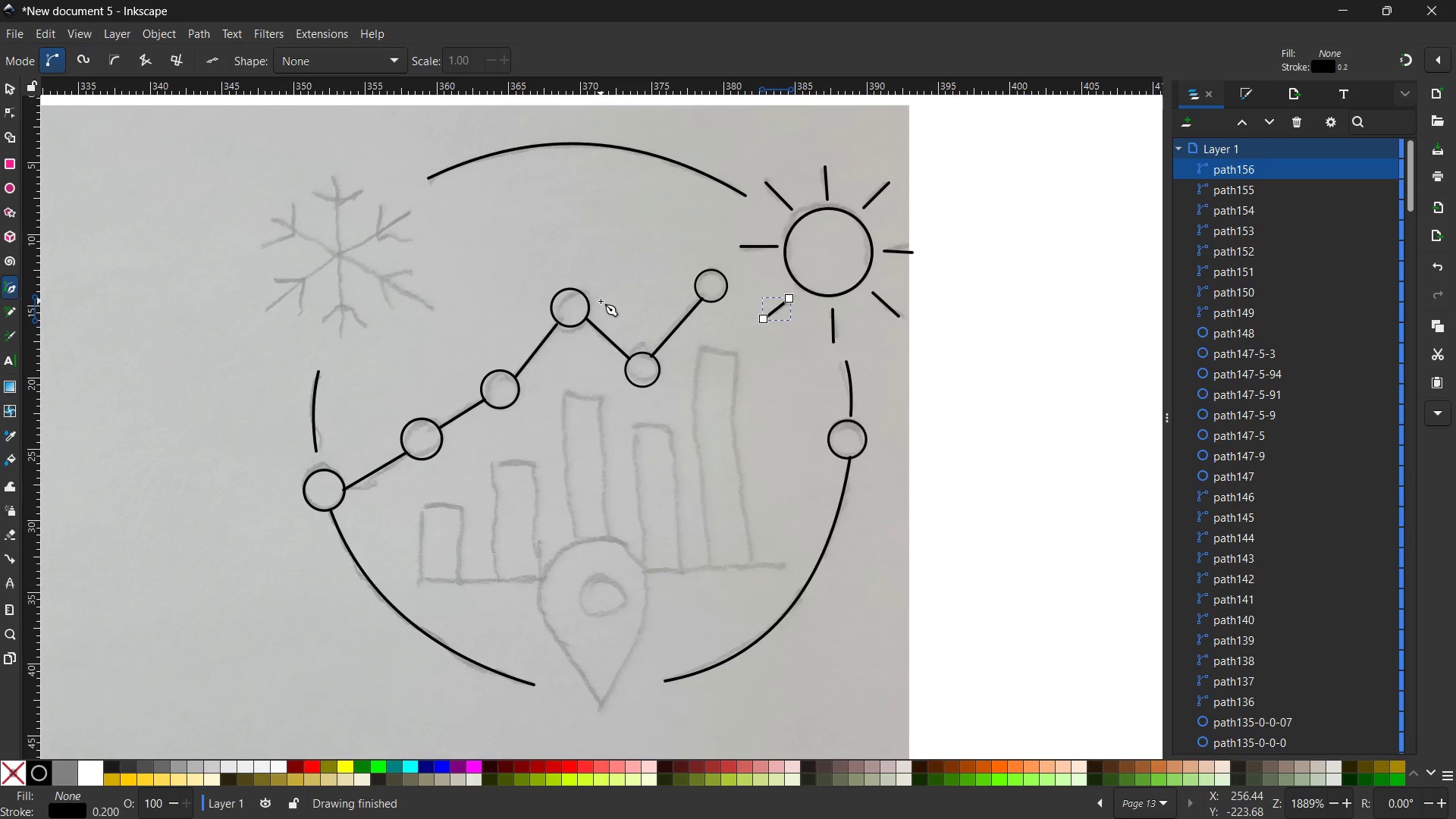 
scroll: coordinate [601, 301], scroll_direction: down, amount: 1.0
 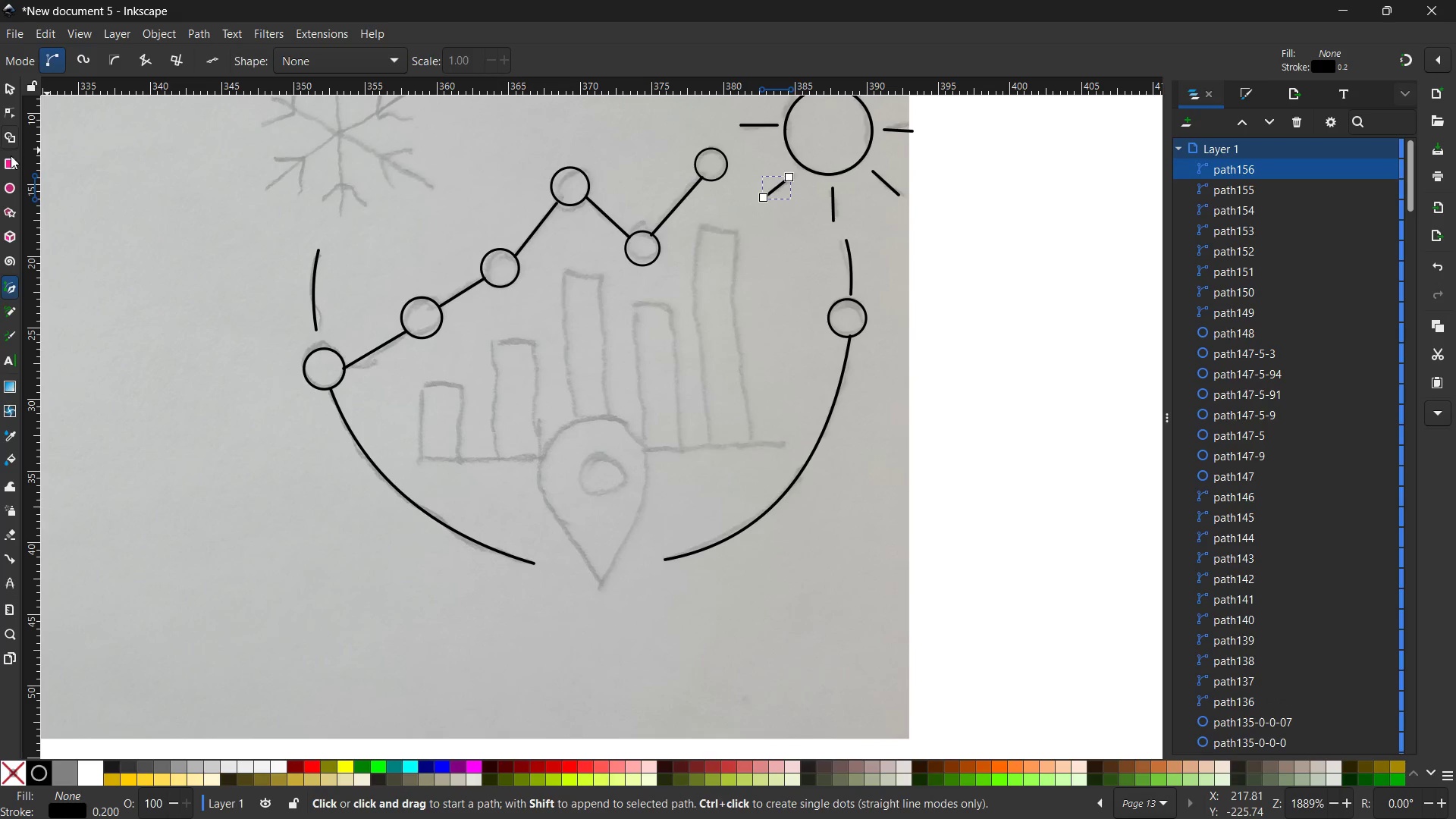 
left_click([13, 160])
 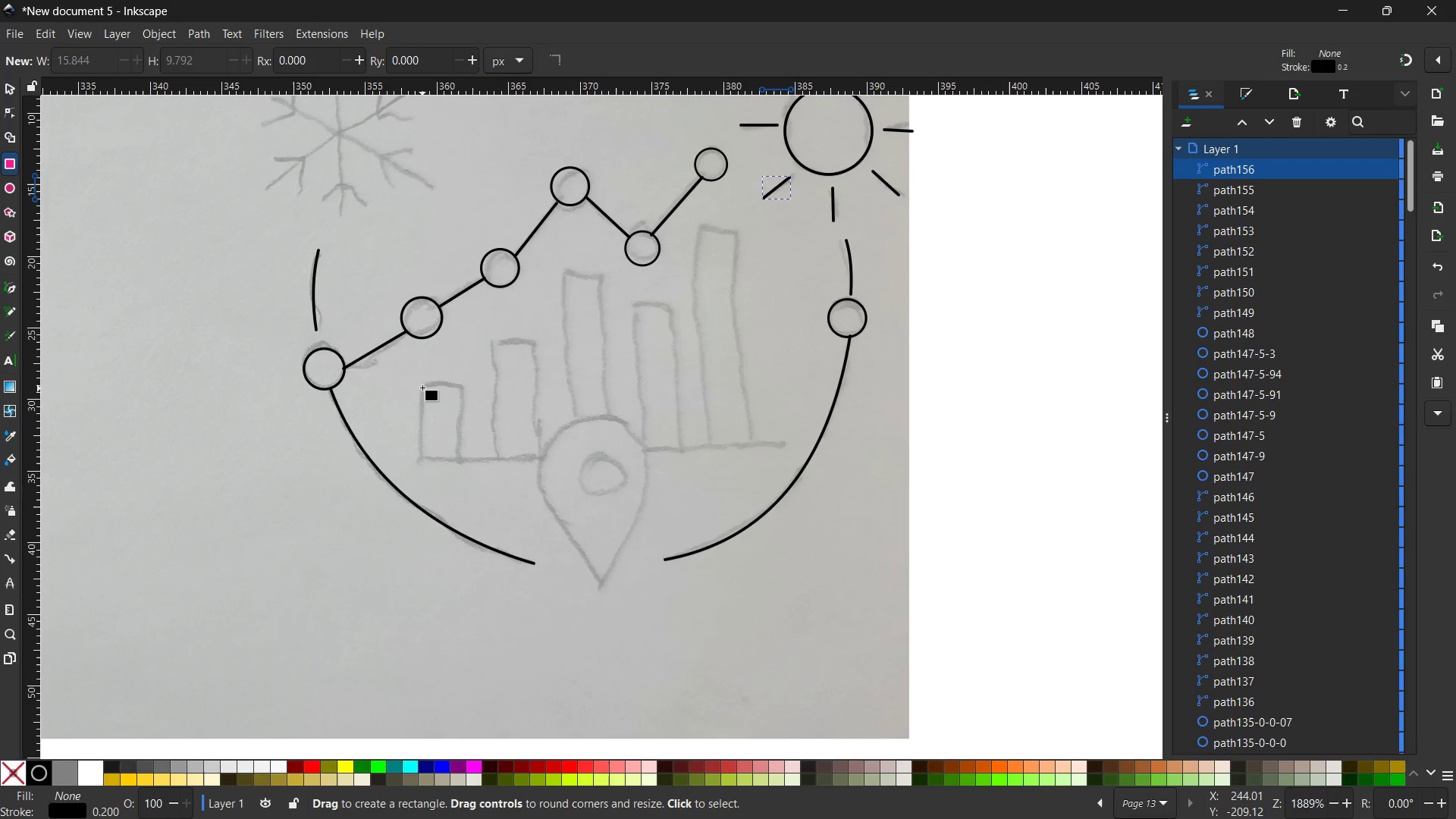 
left_click_drag(start_coordinate=[422, 385], to_coordinate=[460, 460])
 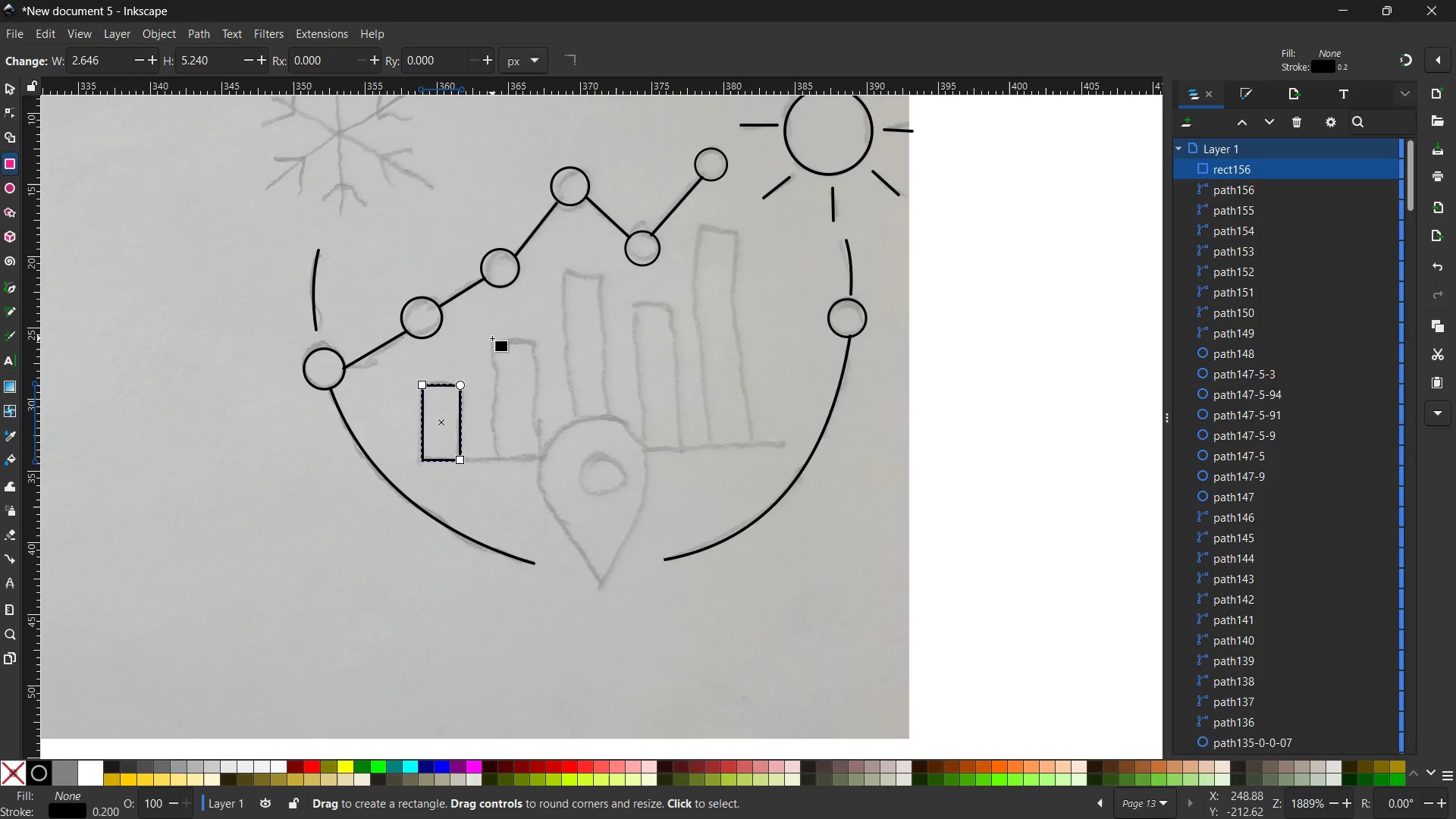 
left_click_drag(start_coordinate=[492, 338], to_coordinate=[538, 457])
 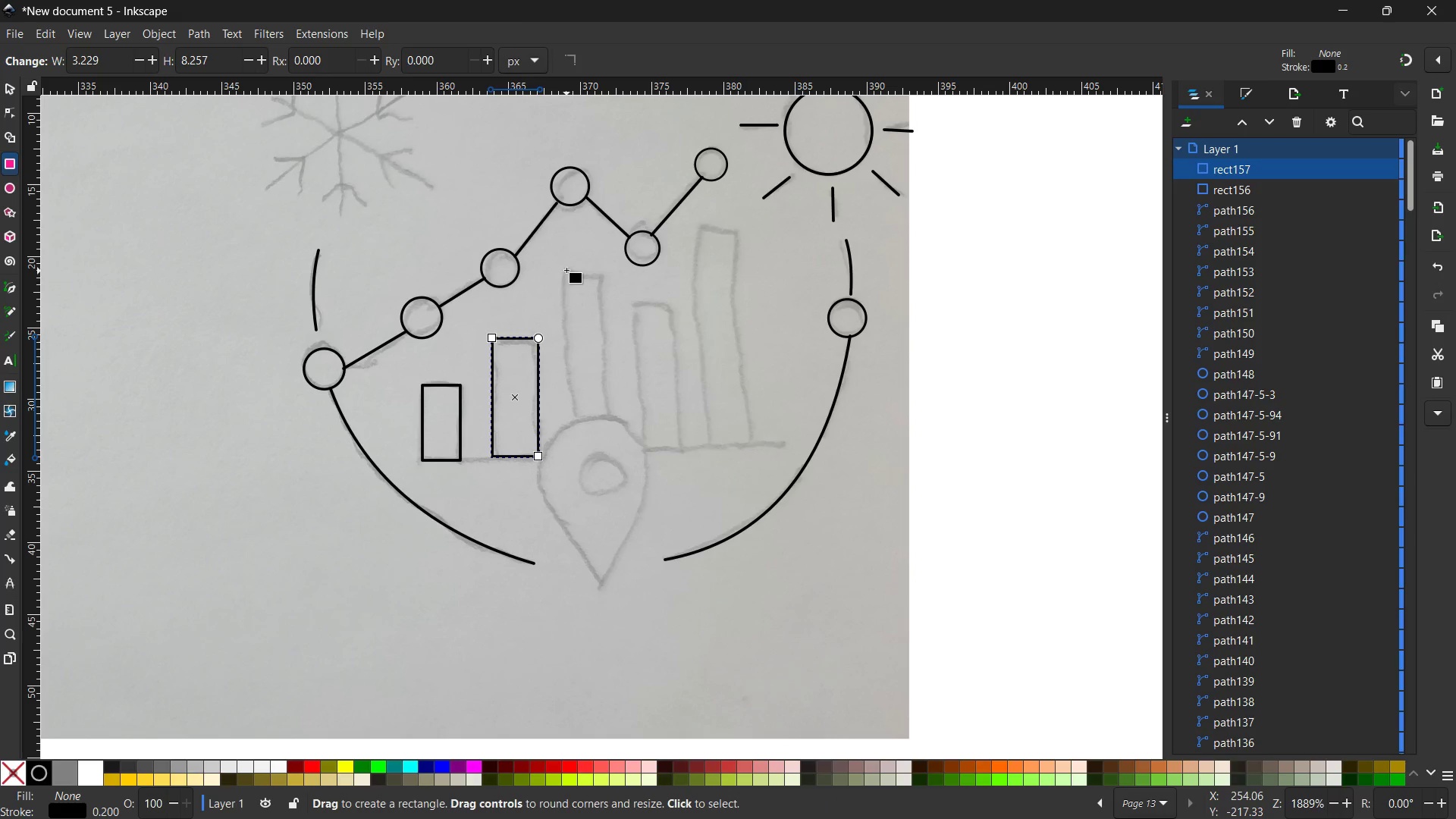 
left_click_drag(start_coordinate=[564, 270], to_coordinate=[602, 449])
 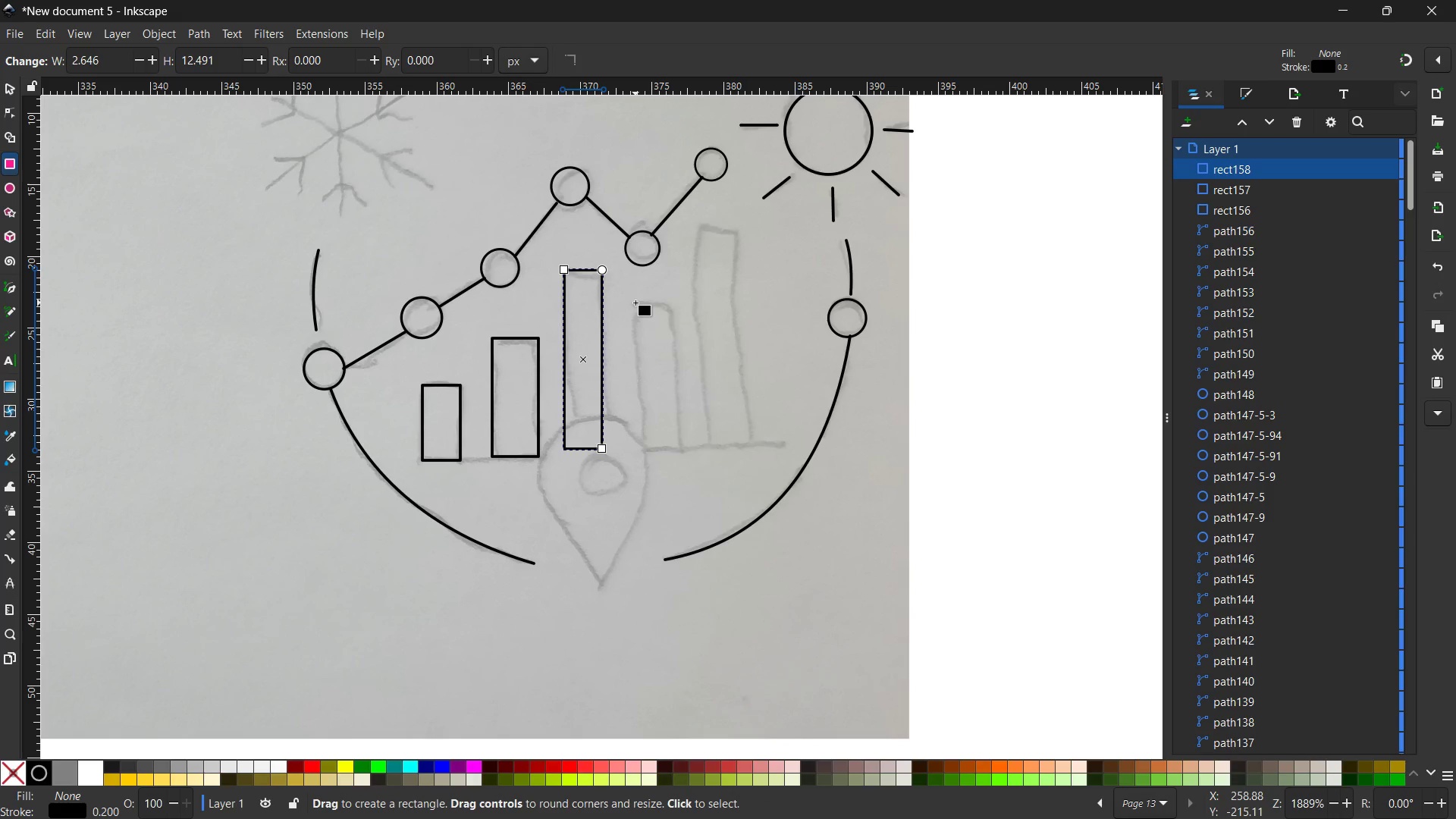 
left_click_drag(start_coordinate=[635, 303], to_coordinate=[676, 447])
 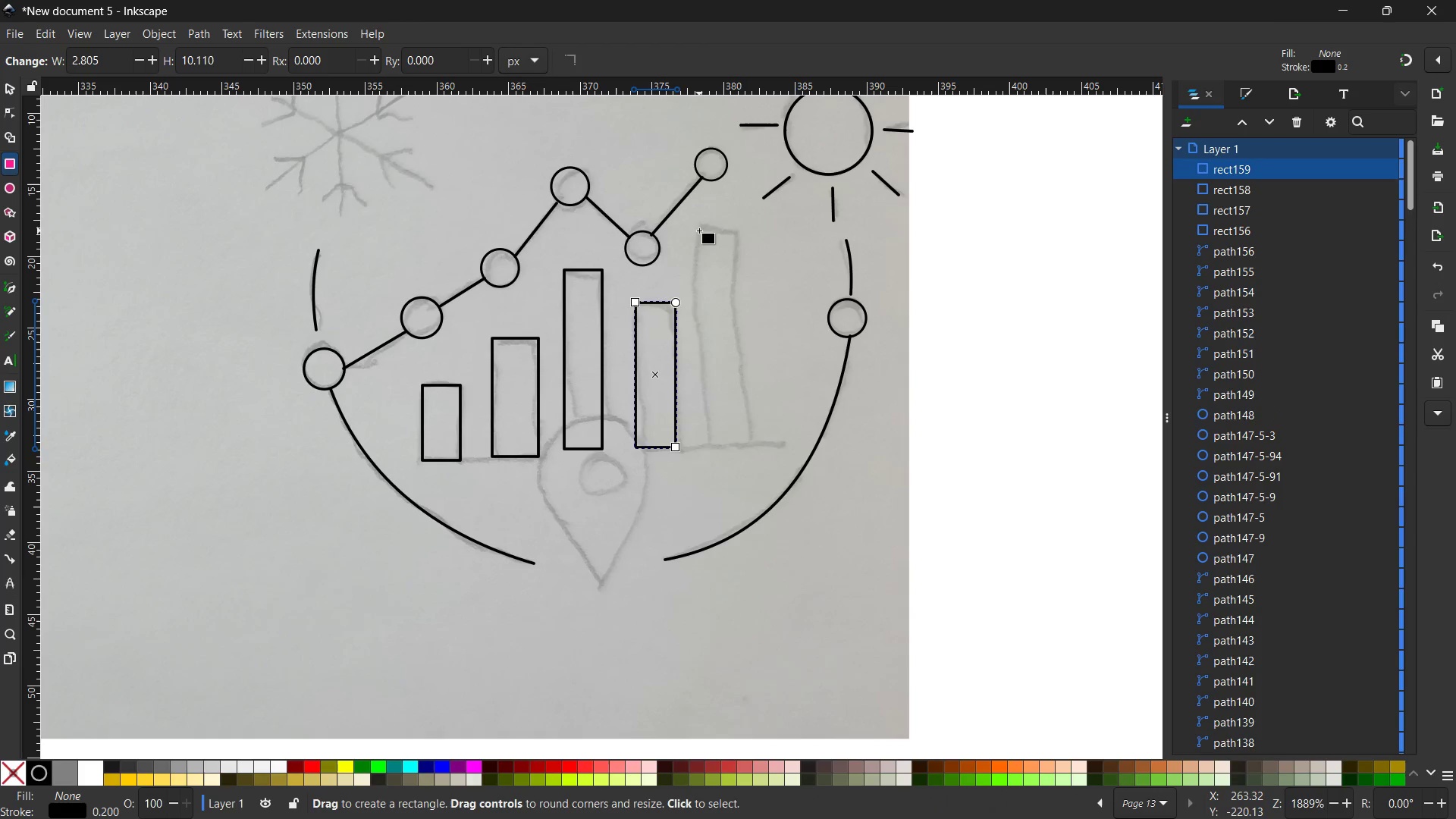 
left_click_drag(start_coordinate=[699, 223], to_coordinate=[745, 444])
 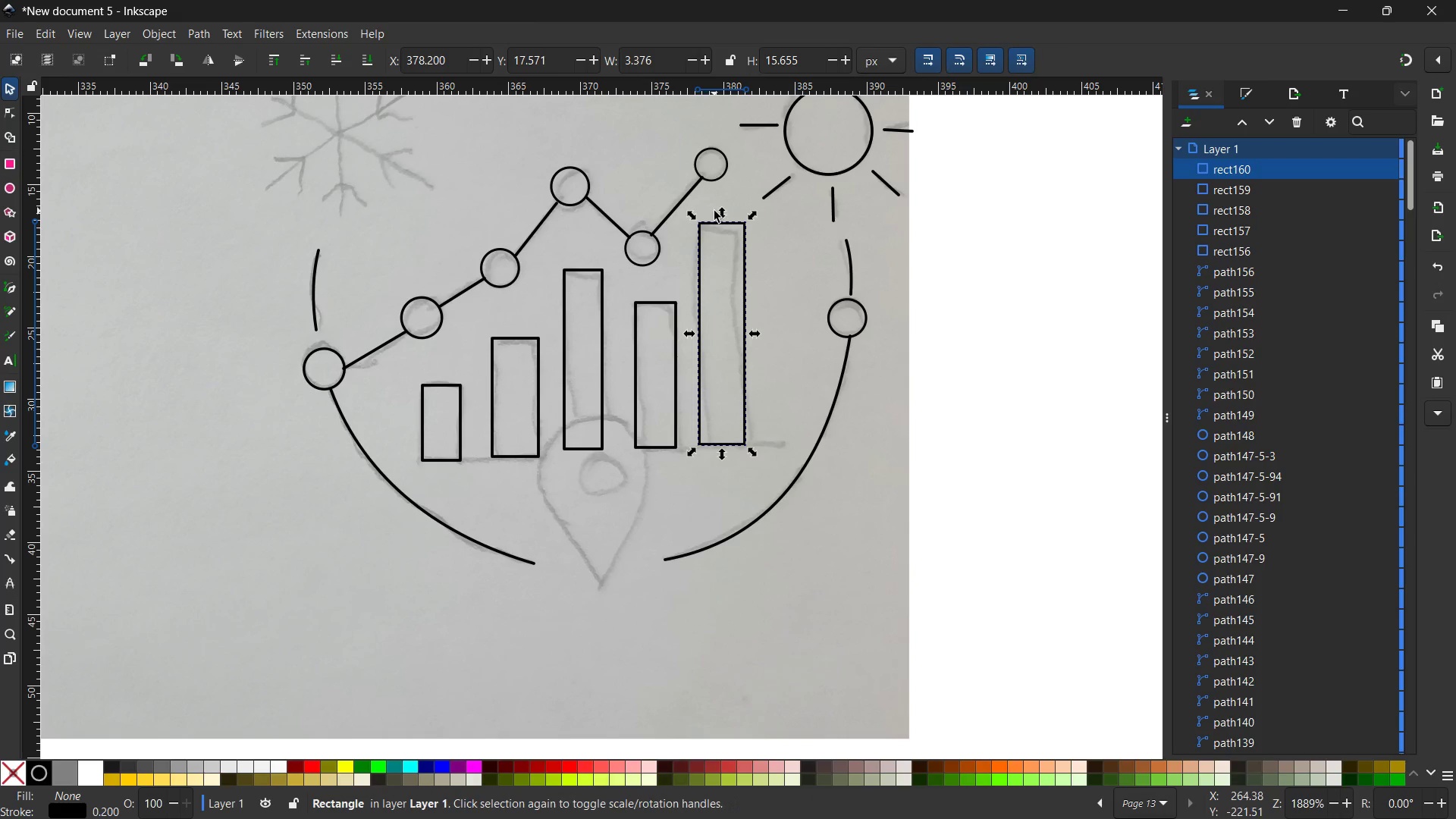 
left_click_drag(start_coordinate=[721, 211], to_coordinate=[722, 218])
 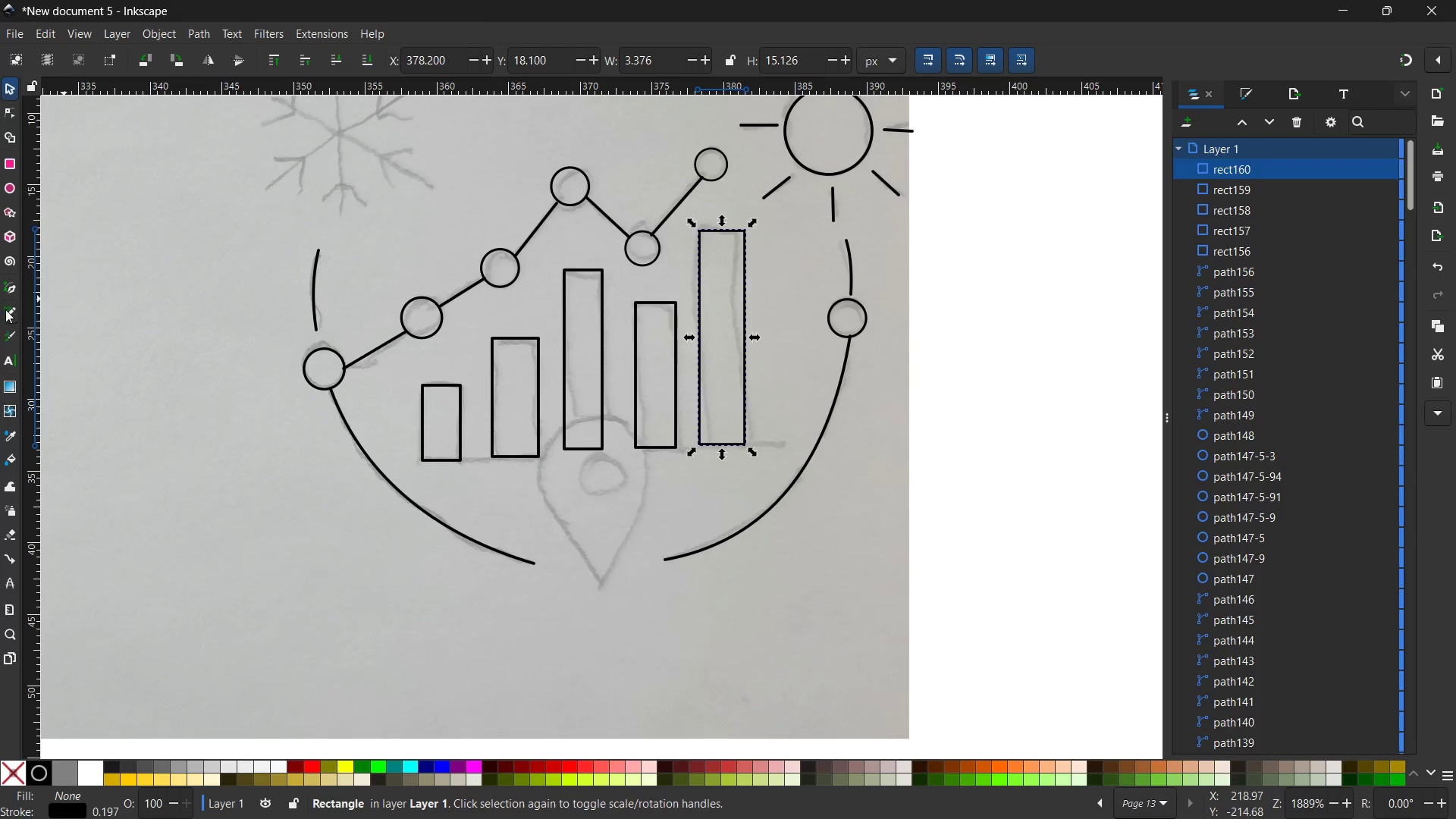 
left_click([7, 292])
 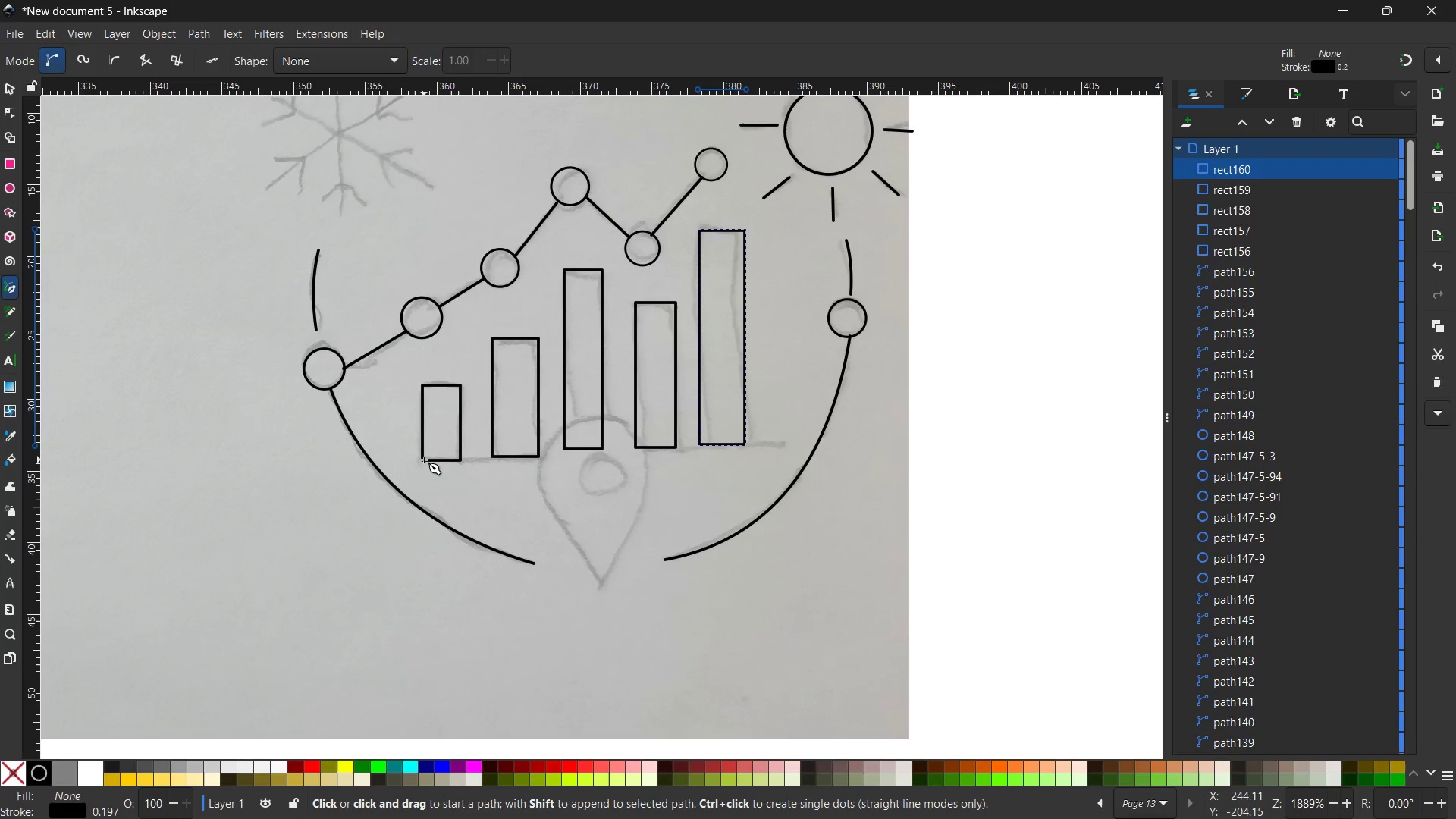 
left_click([422, 460])
 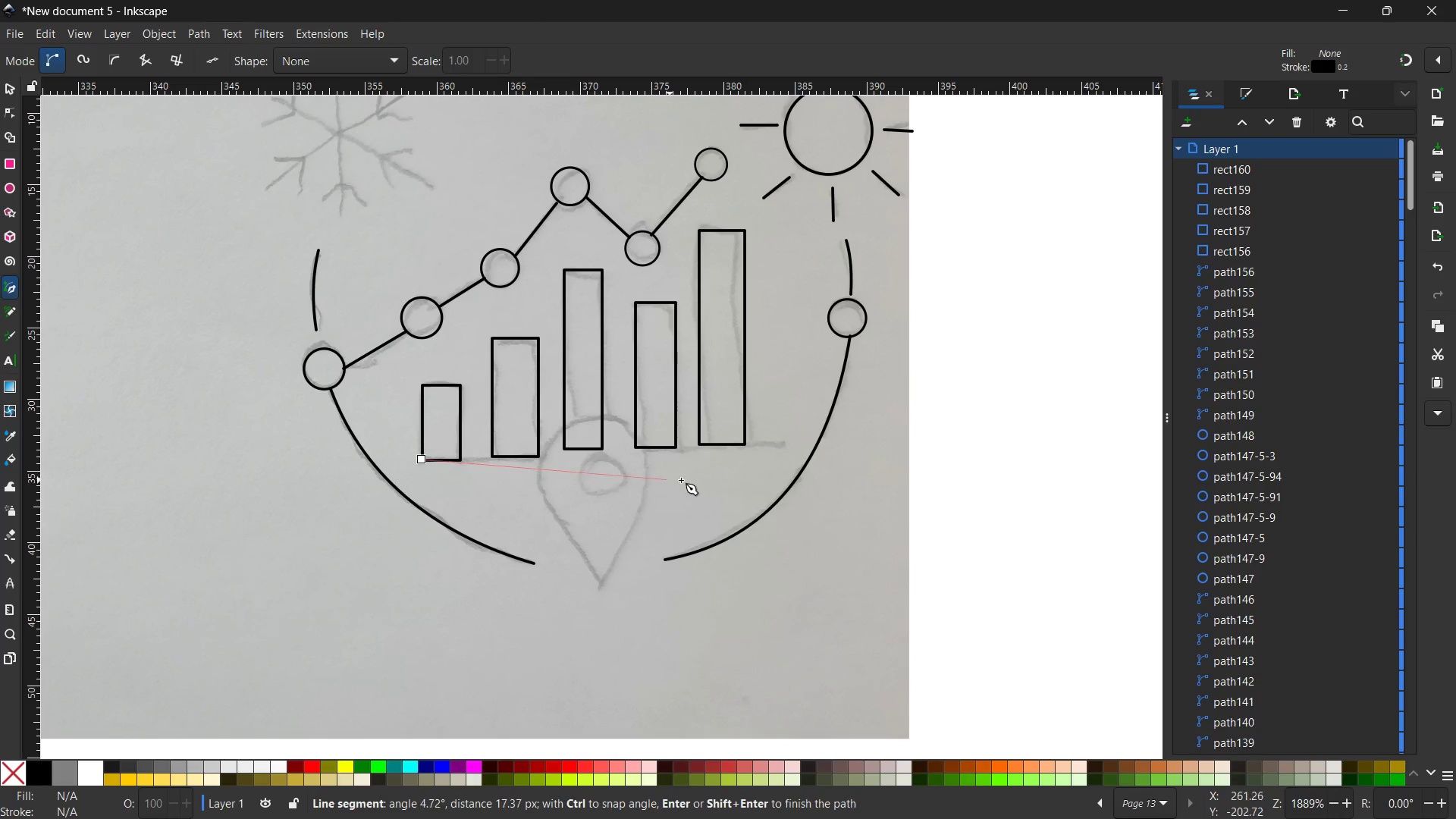 
hold_key(key=ControlLeft, duration=3.42)
left_click([775, 444])
 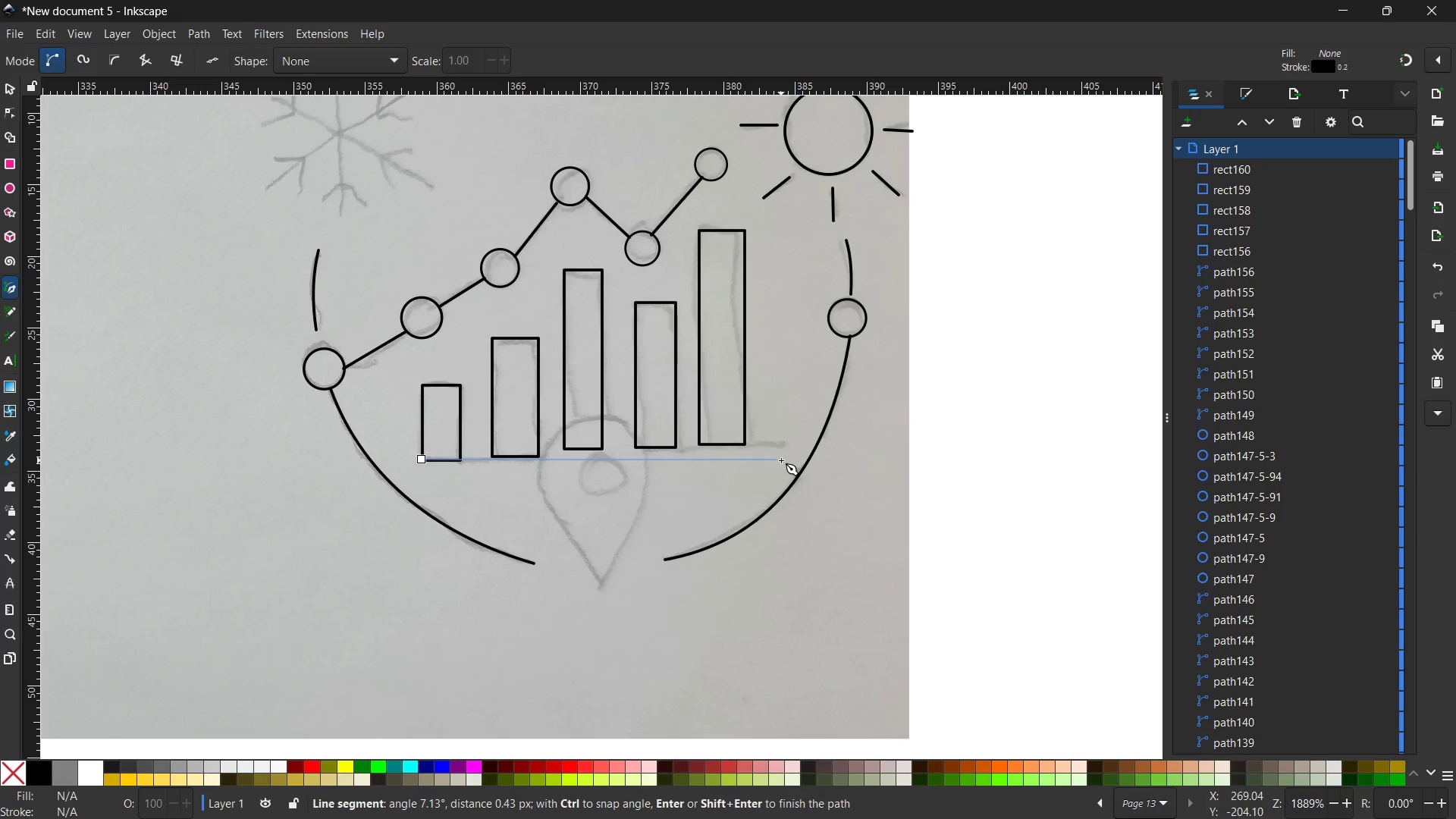 
key(Enter)
 